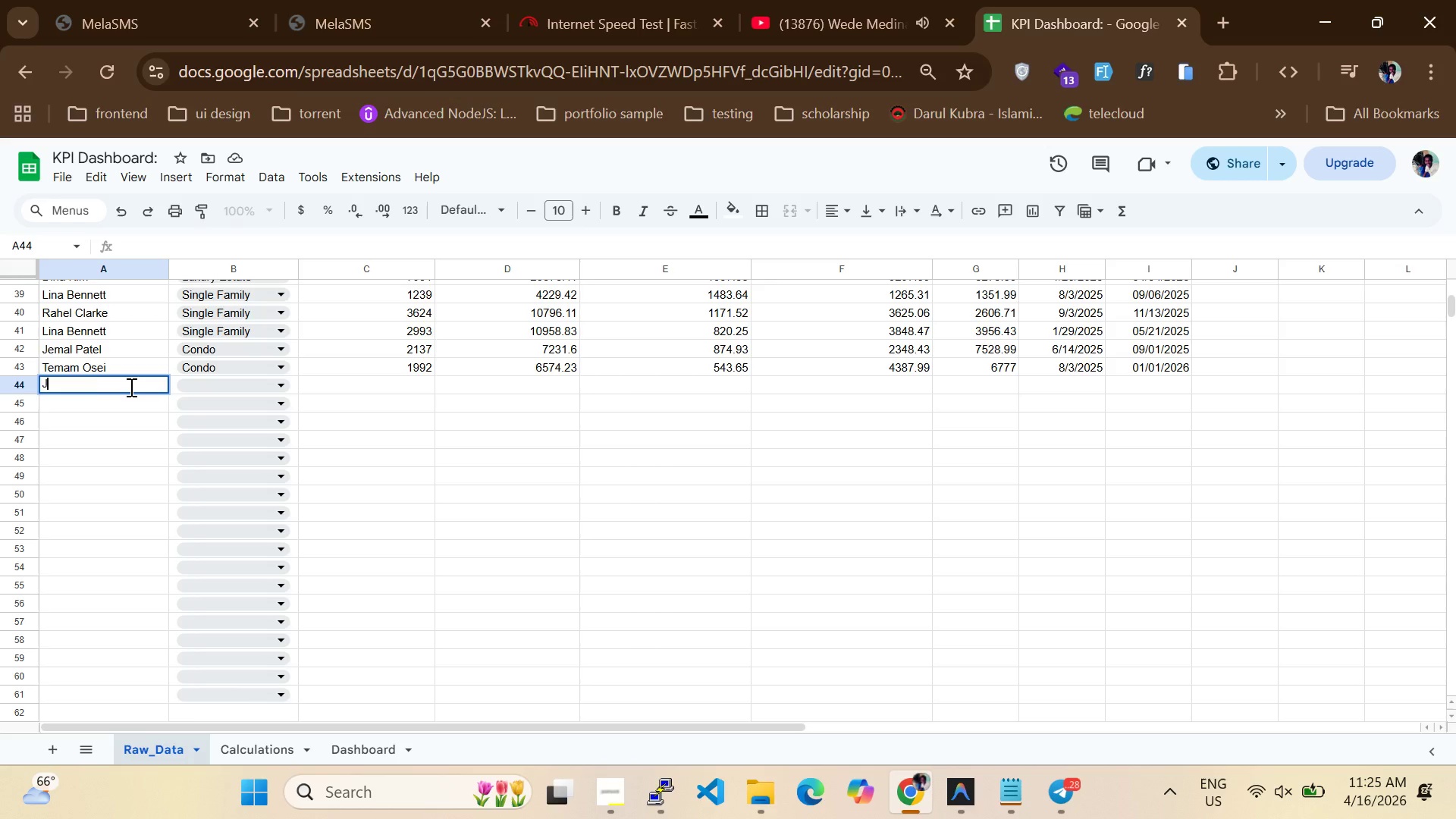 
key(J)
 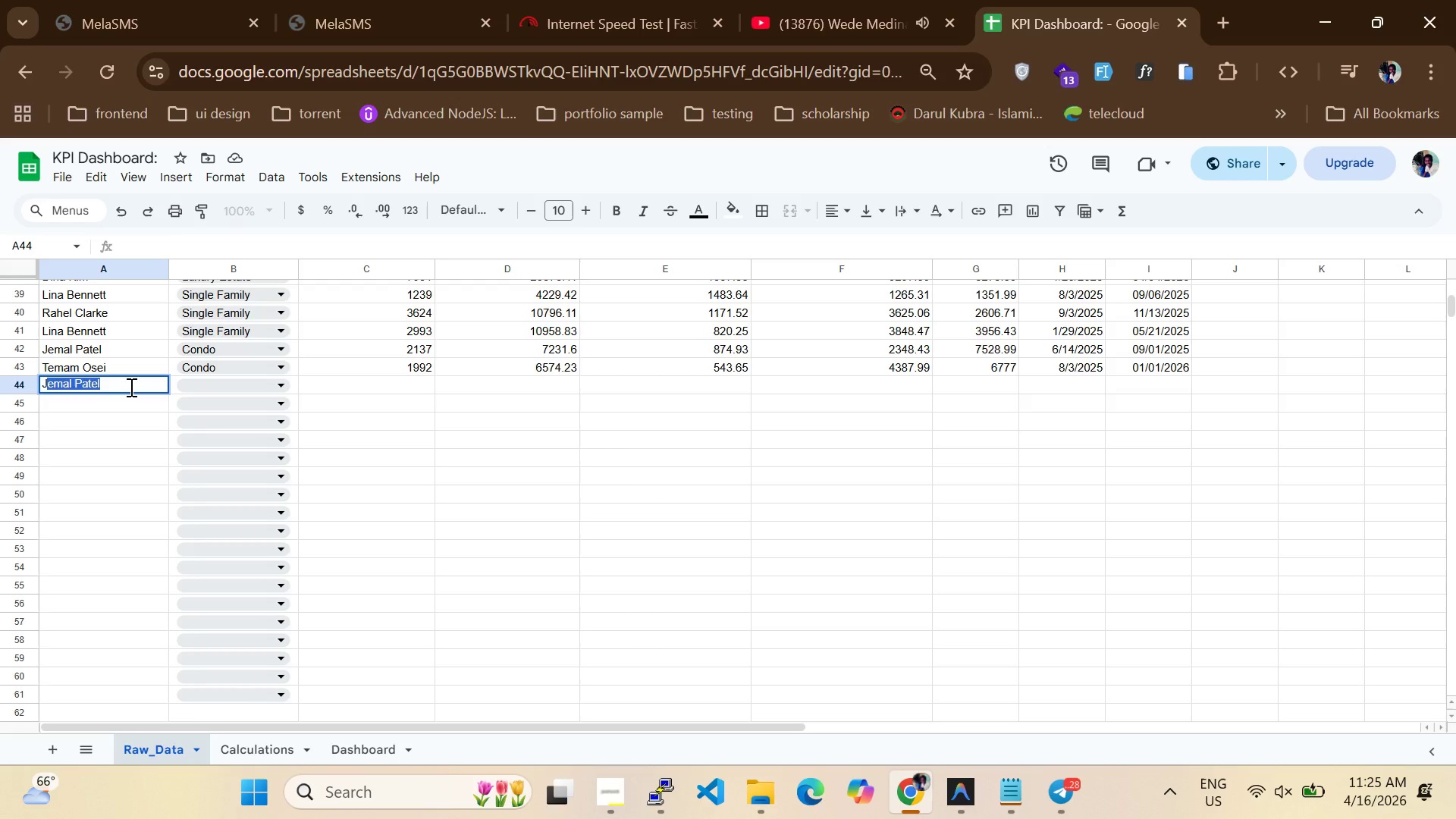 
key(CapsLock)
 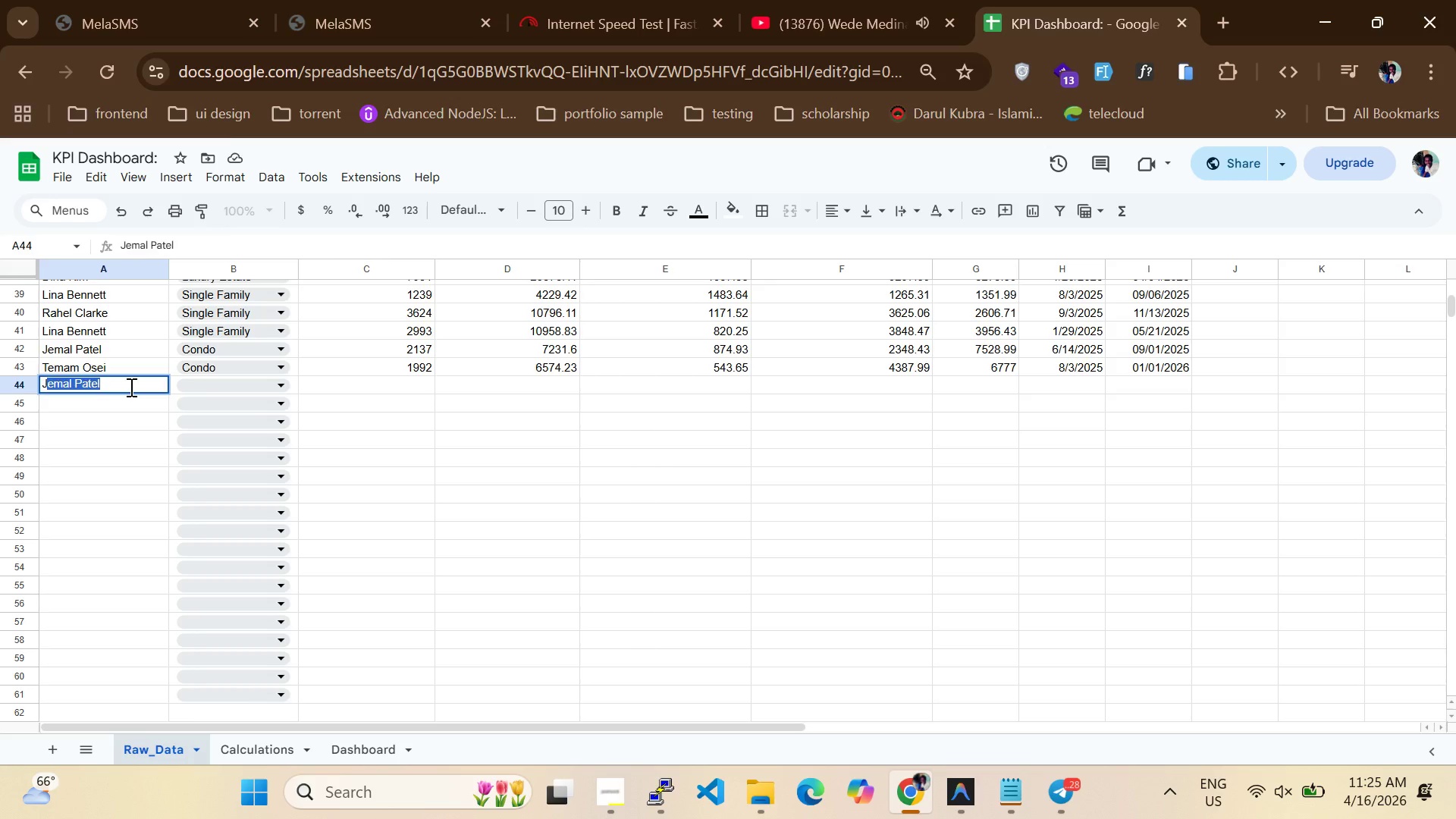 
key(Tab)
 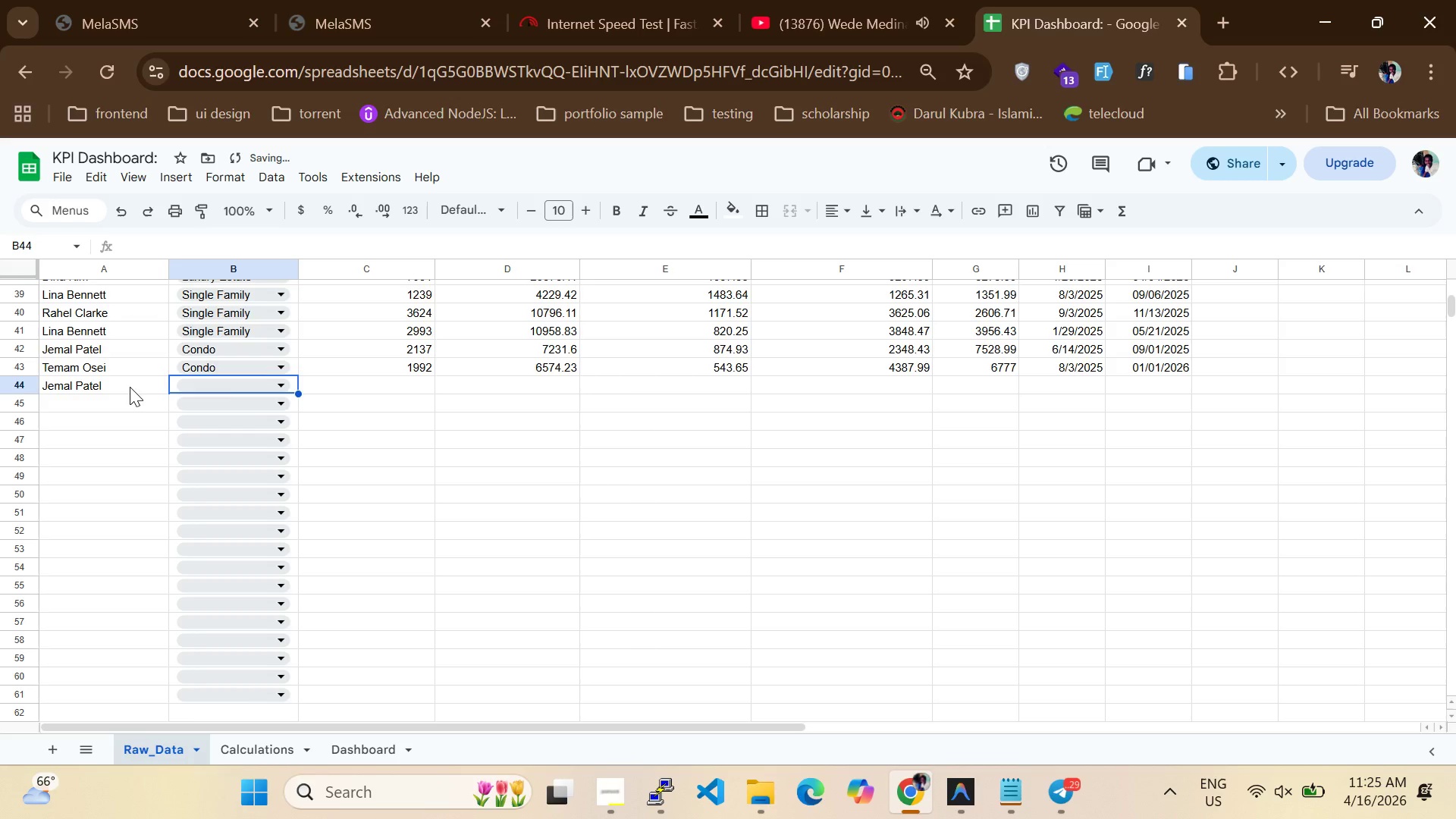 
left_click([263, 378])
 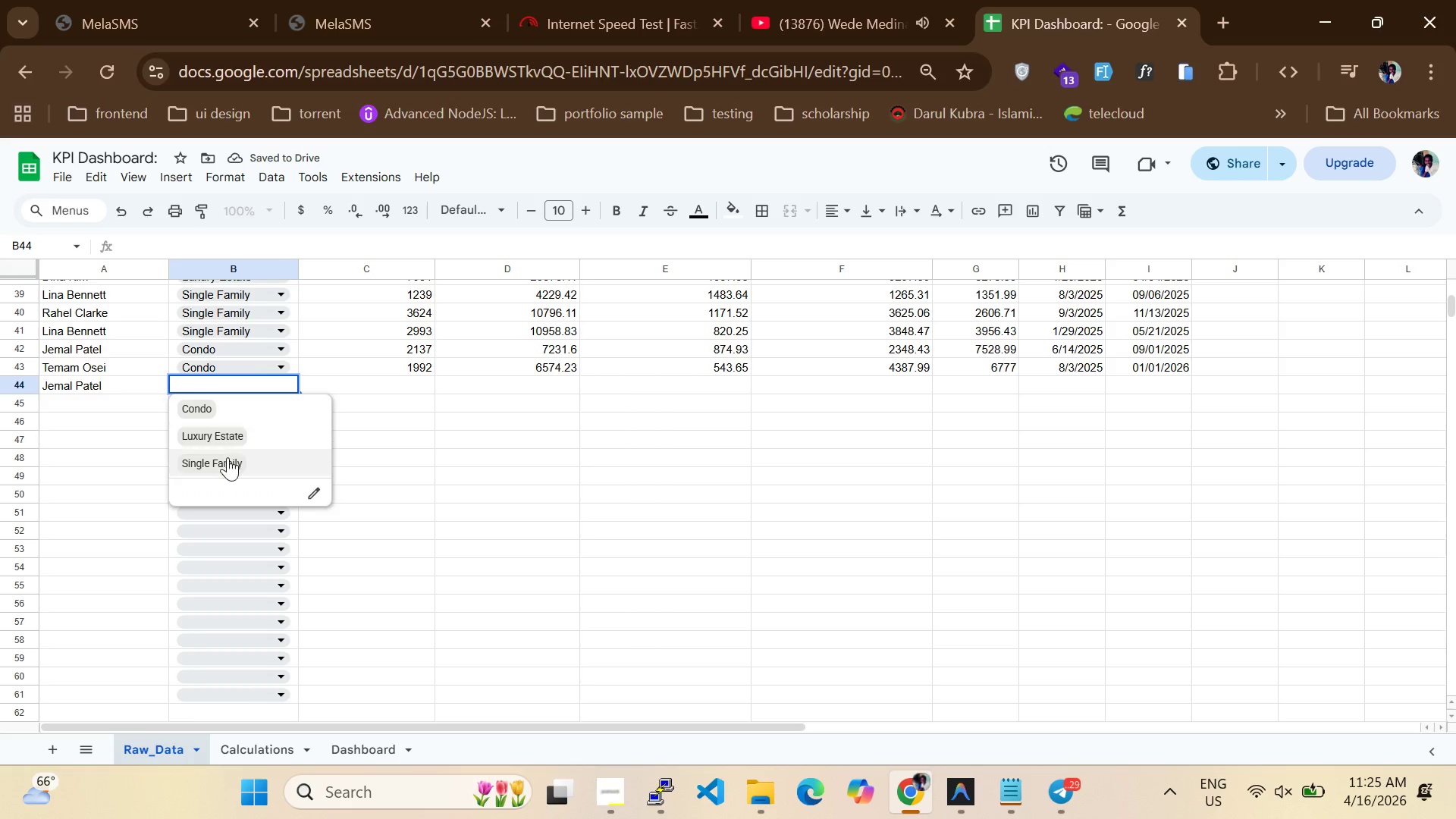 
left_click([228, 457])
 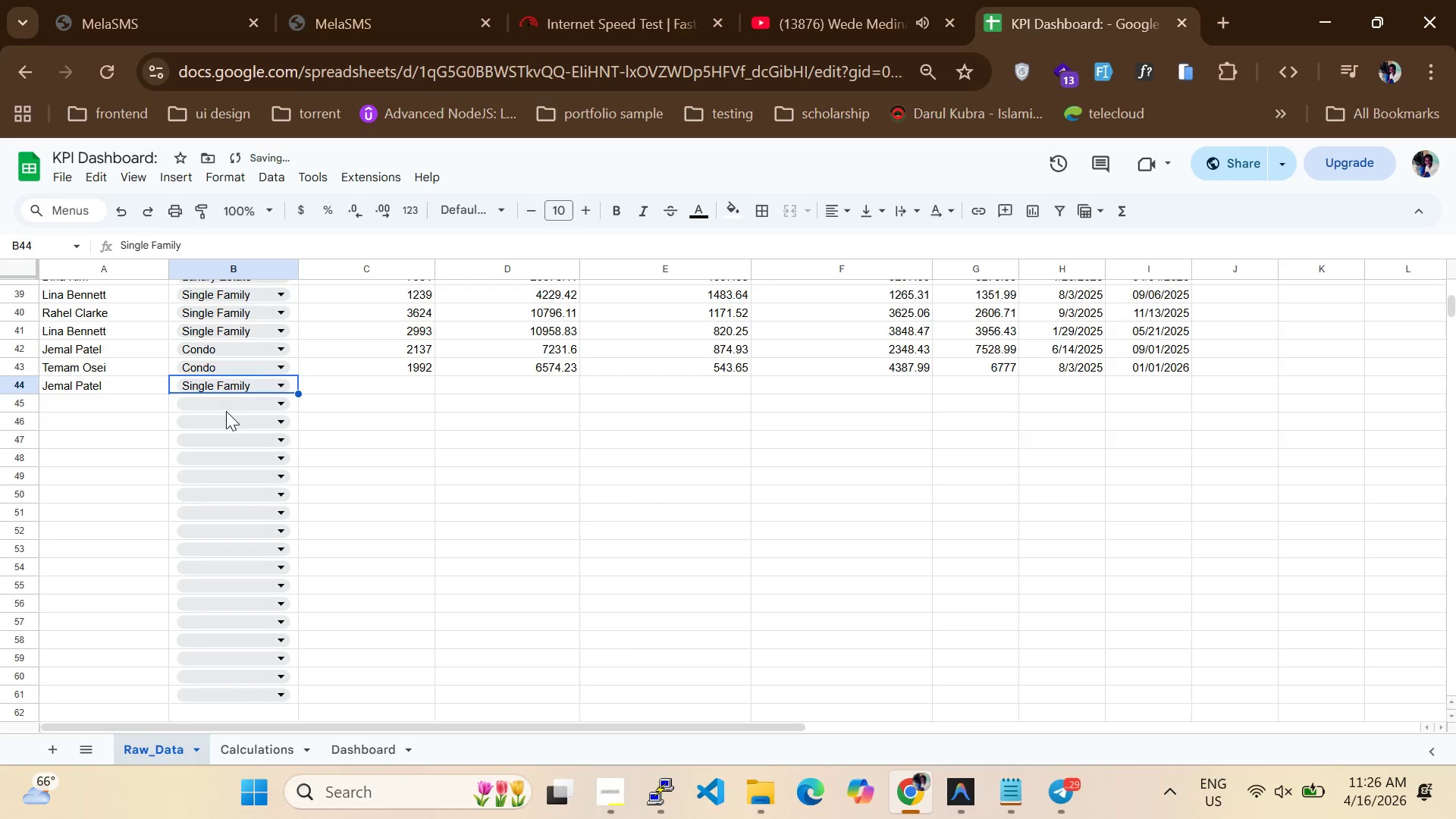 
left_click([229, 385])
 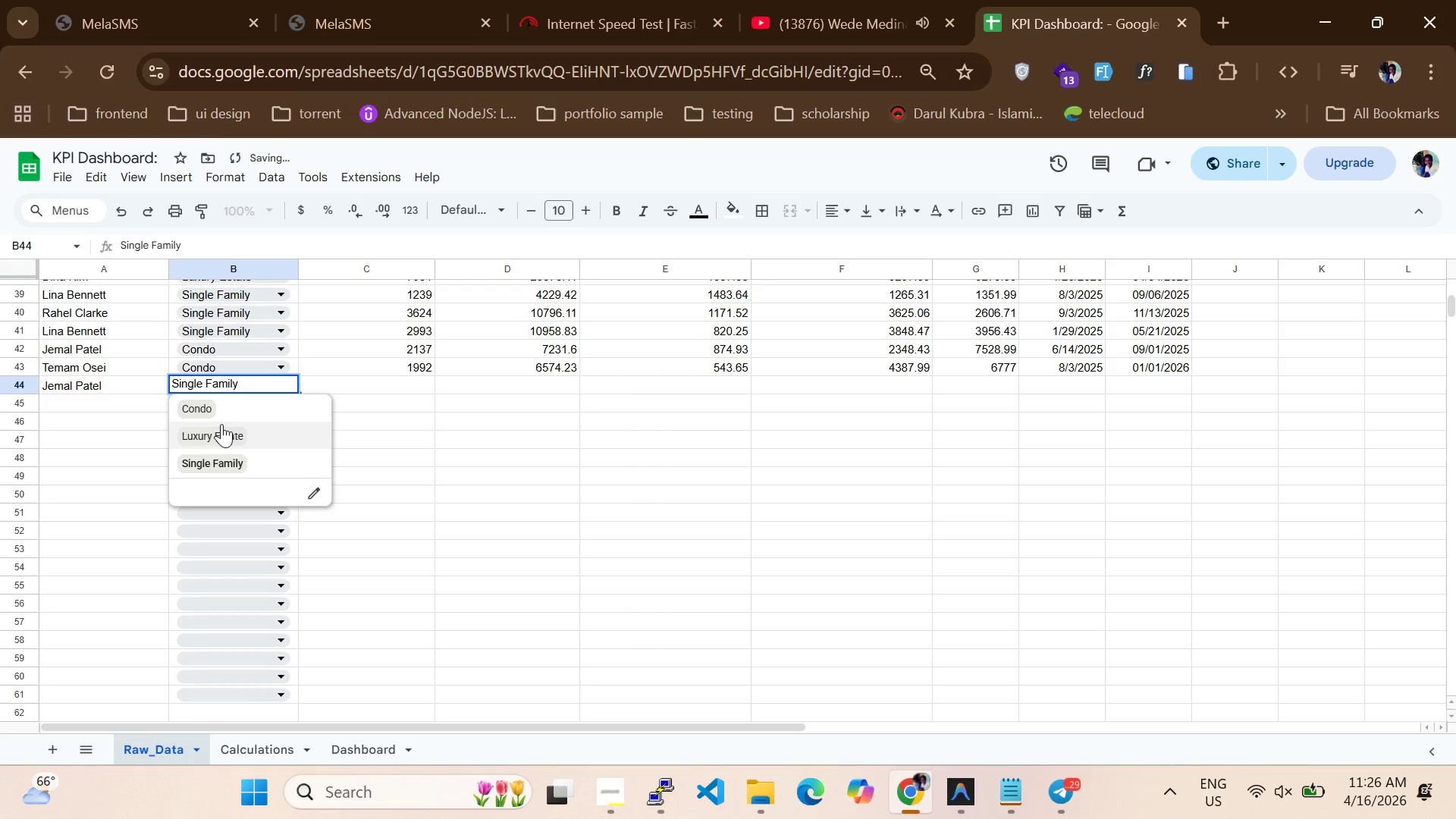 
left_click([221, 424])
 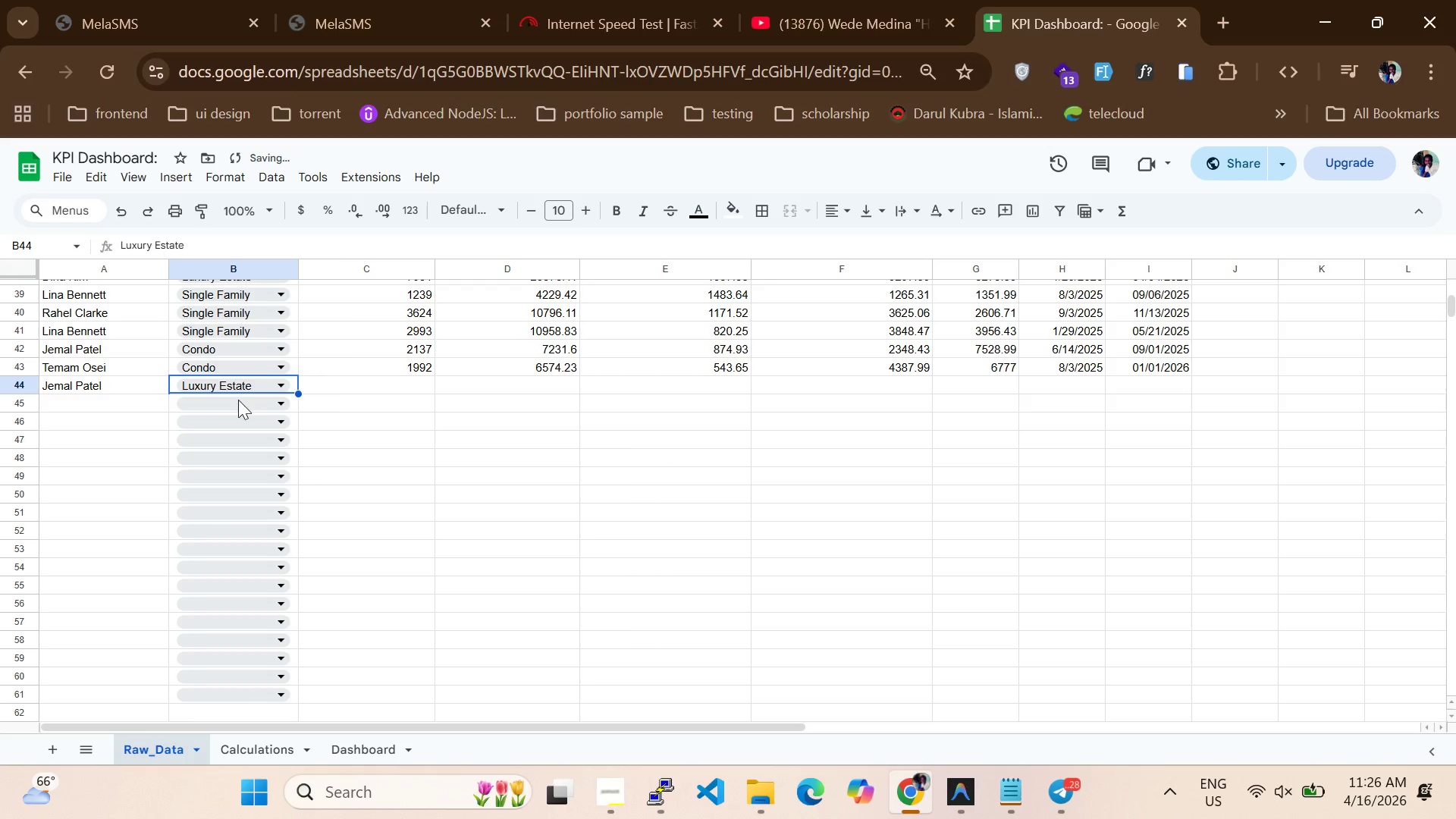 
scroll: coordinate [205, 507], scroll_direction: up, amount: 5.0
 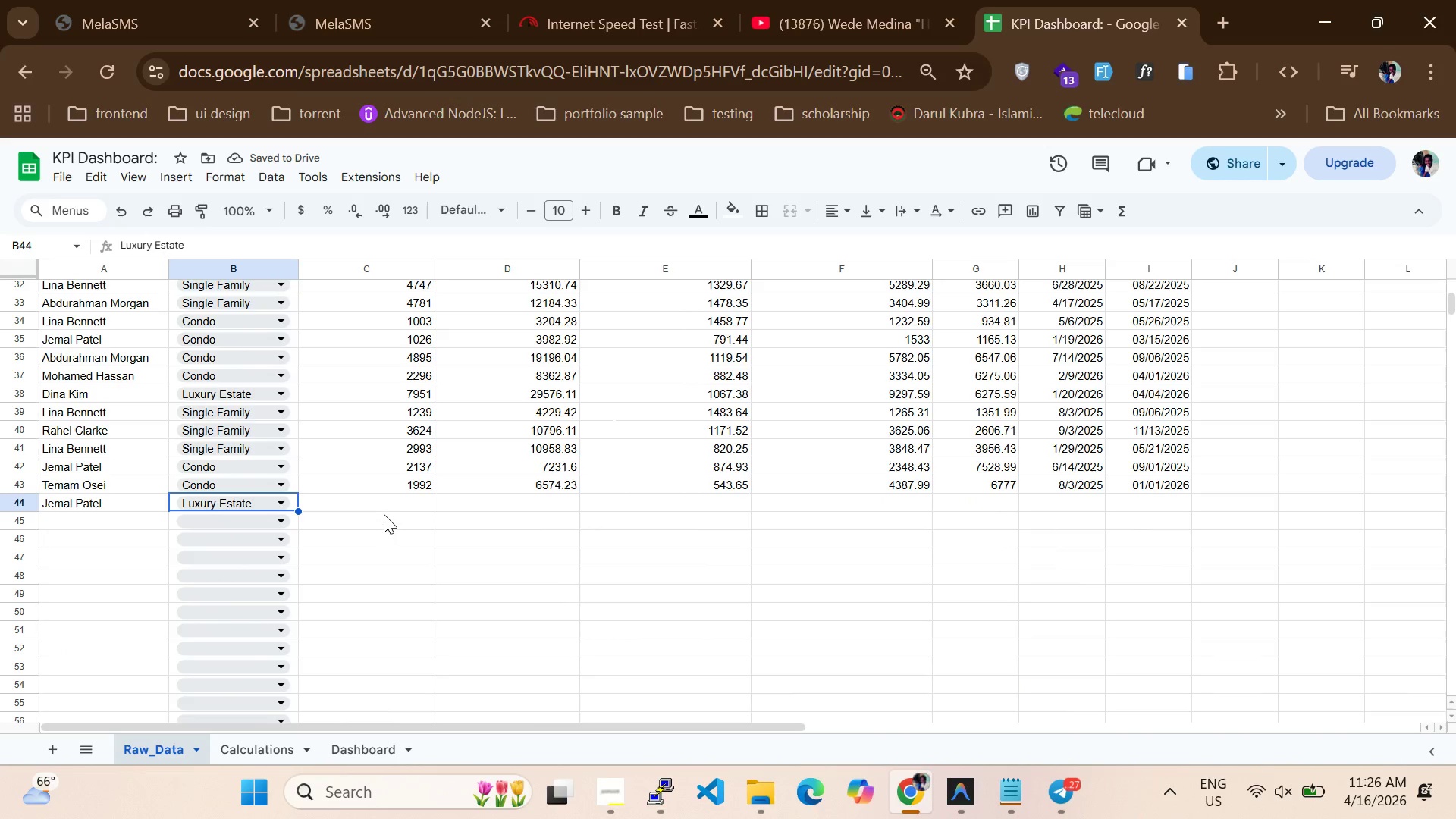 
left_click([383, 510])
 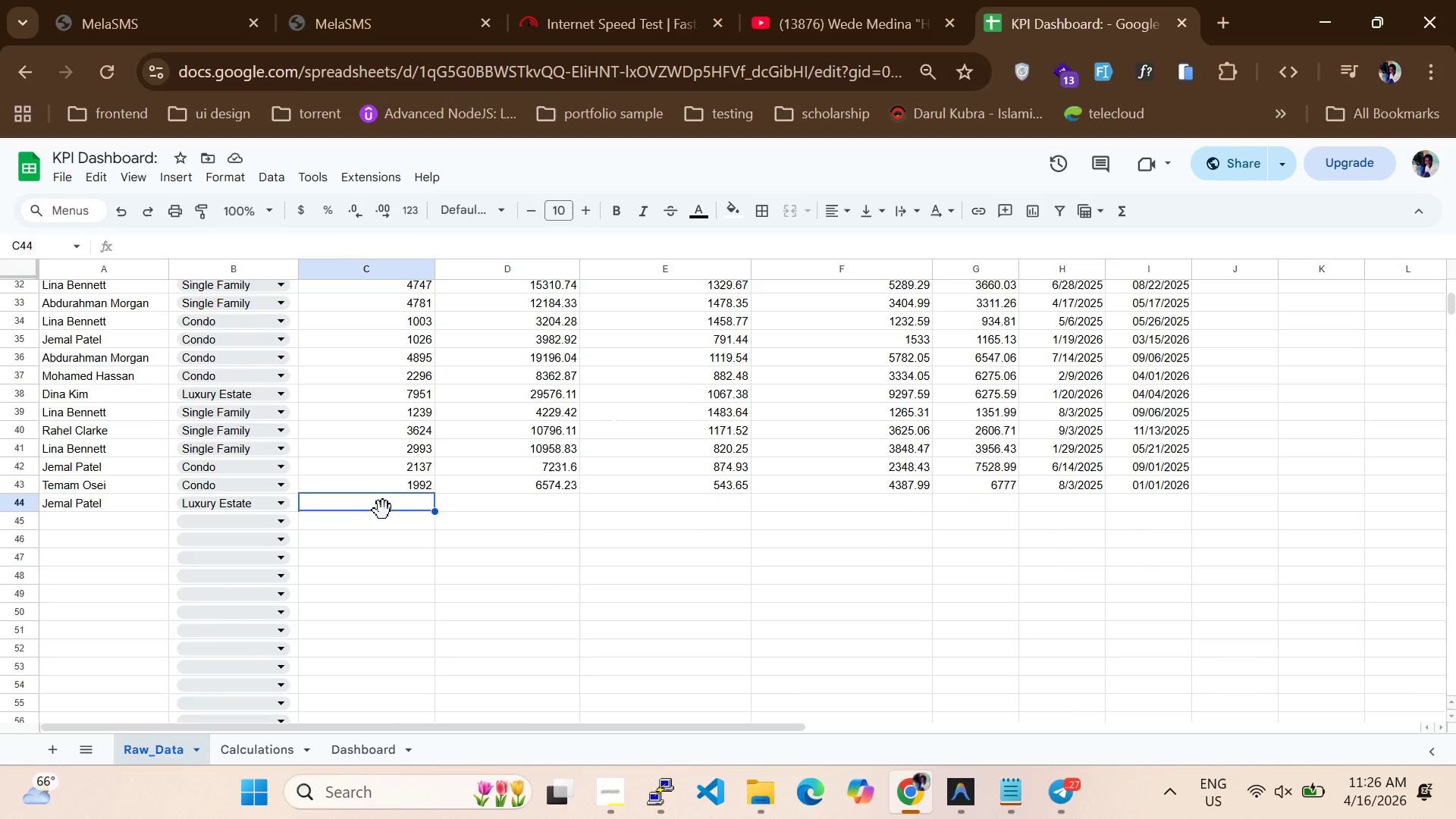 
type(5106)
 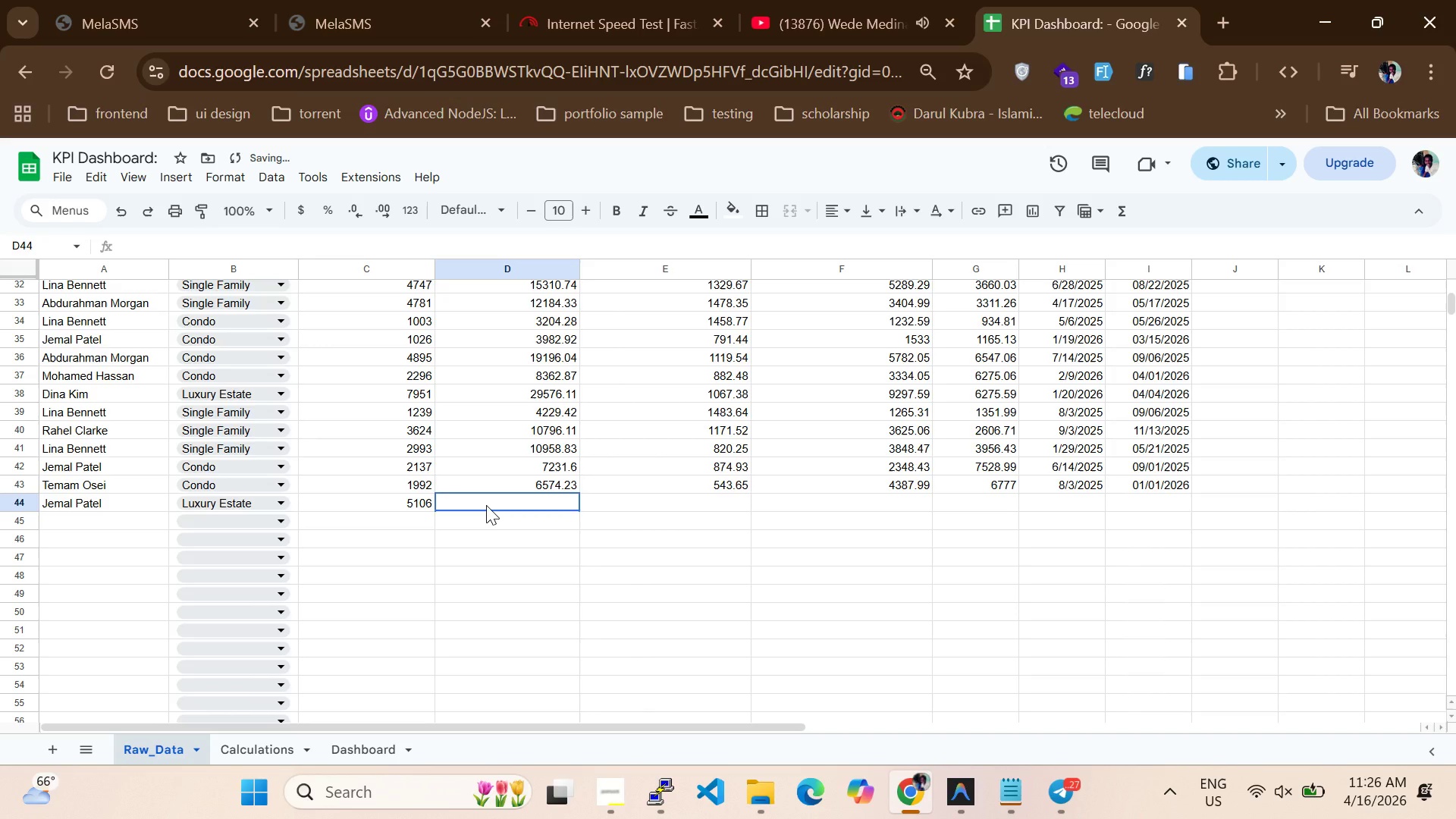 
type(14596)
 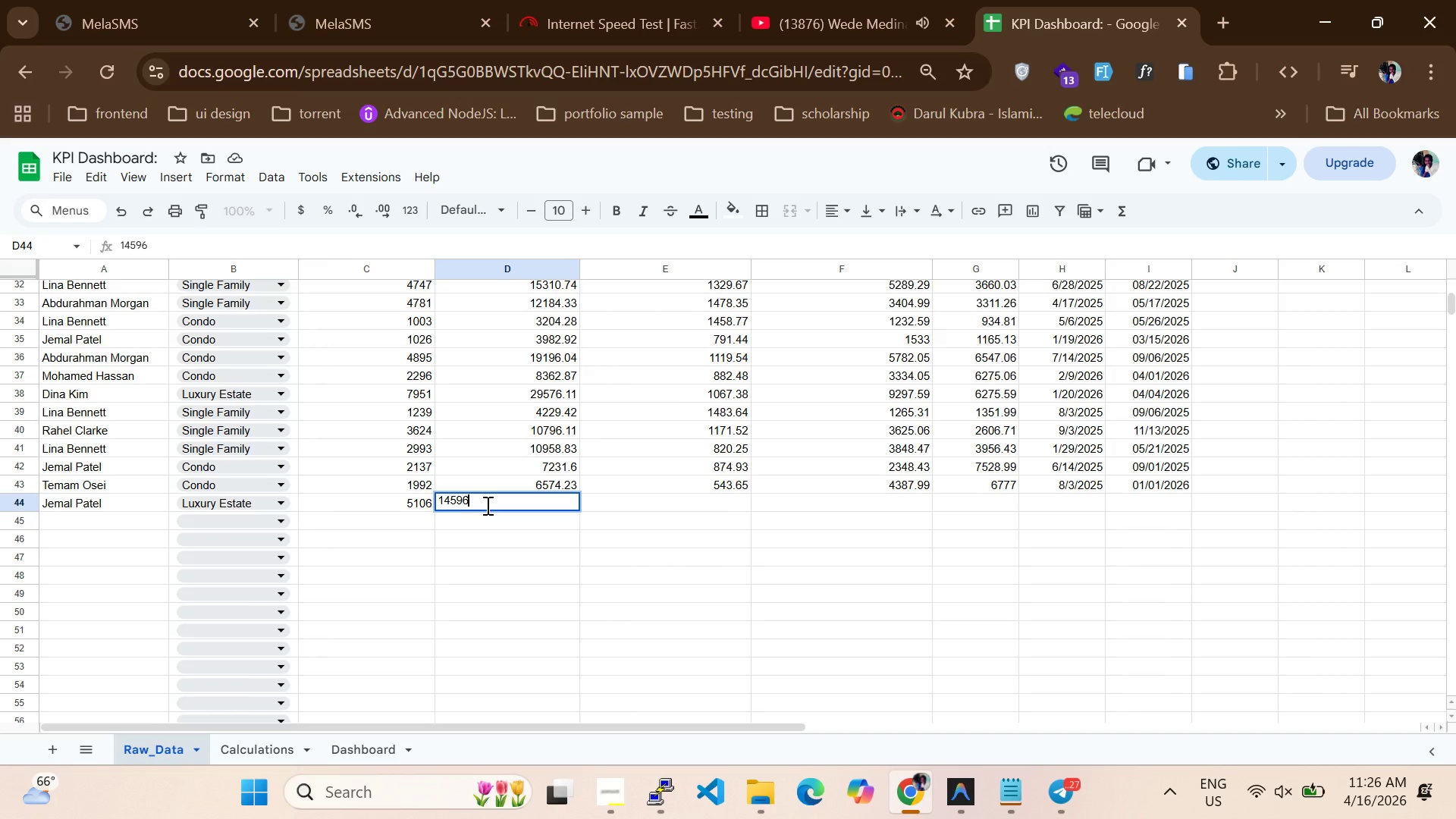 
left_click([486, 505])
 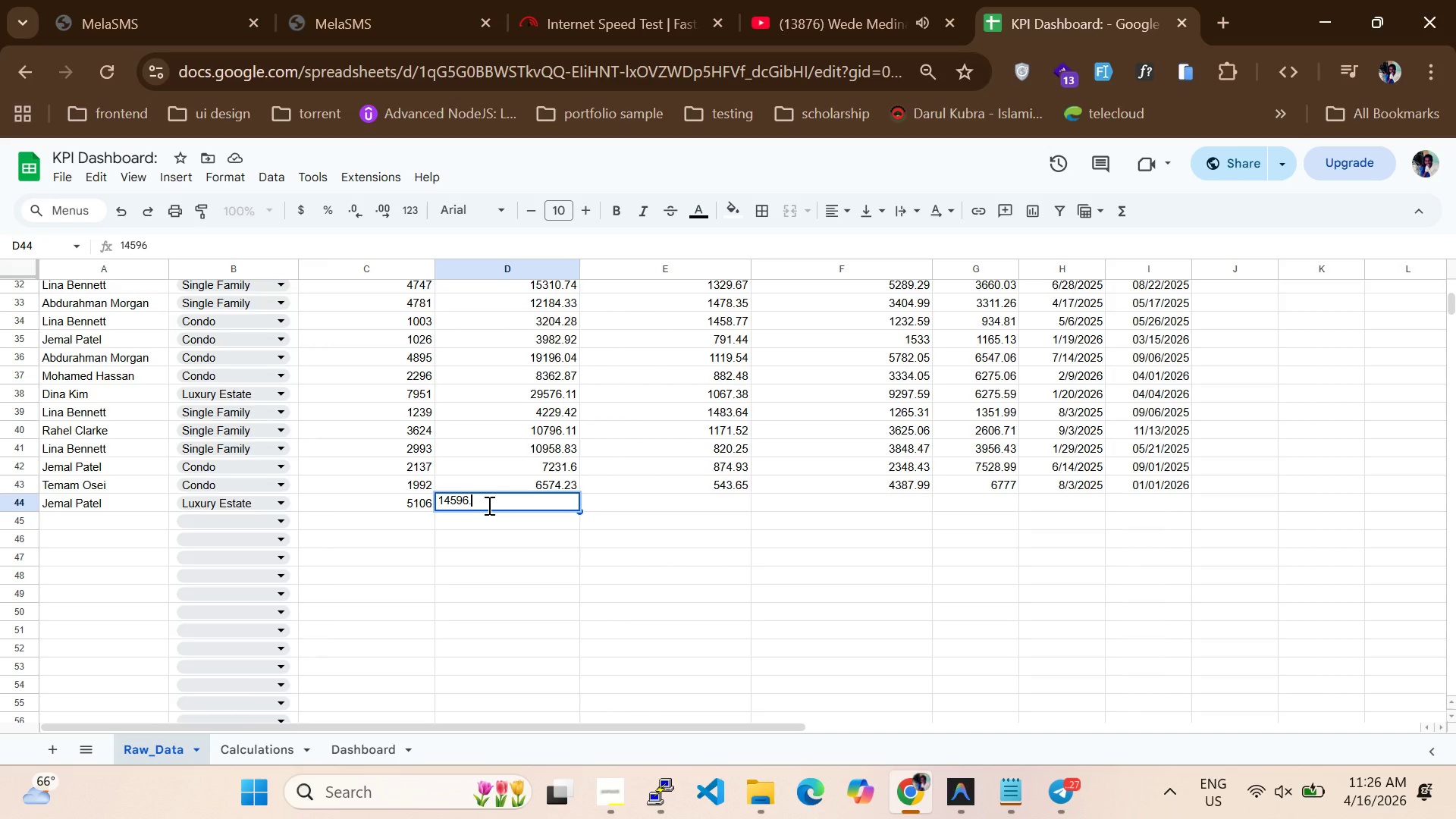 
type(.11)
 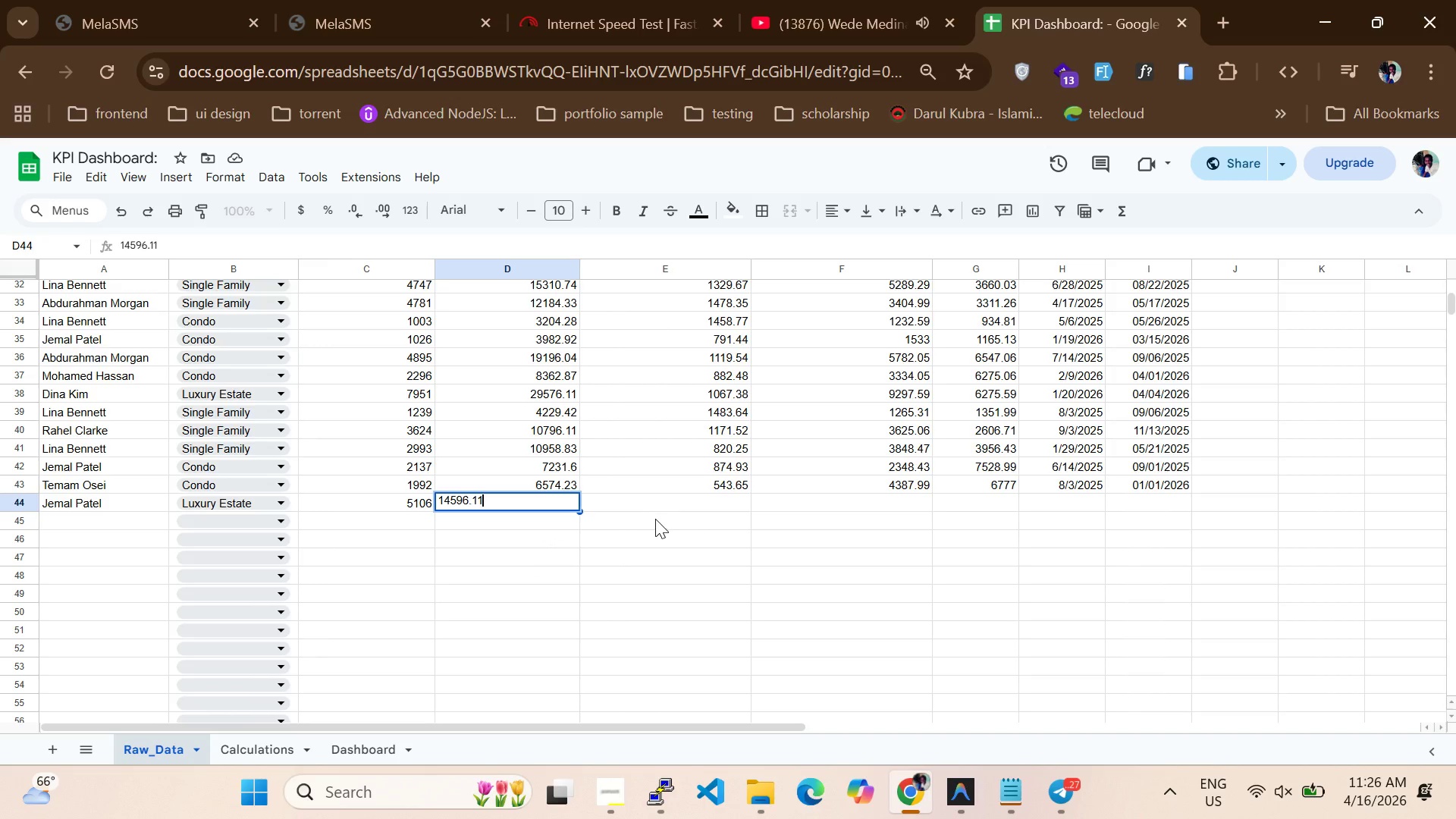 
left_click([661, 510])
 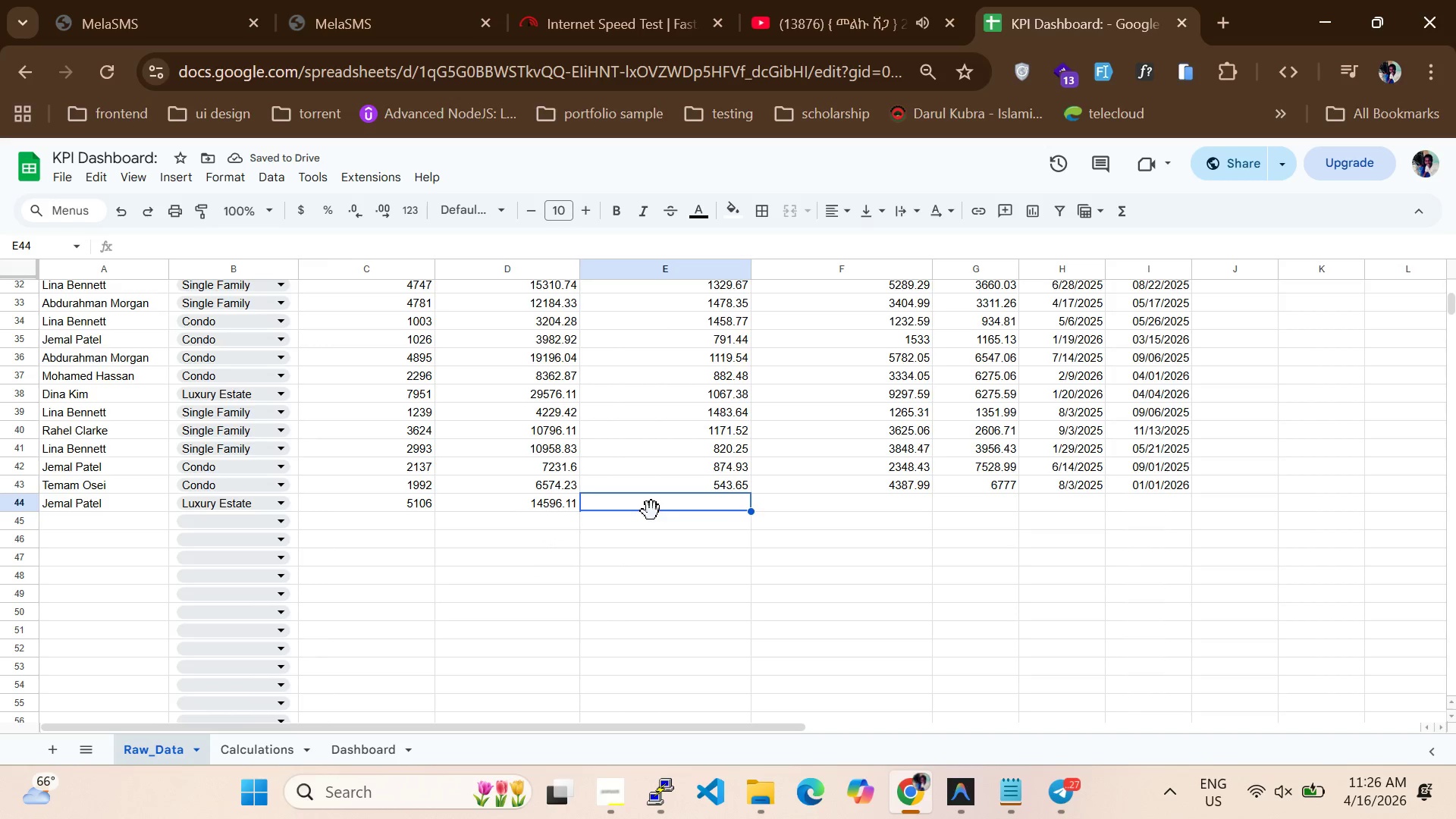 
type(878.61)
 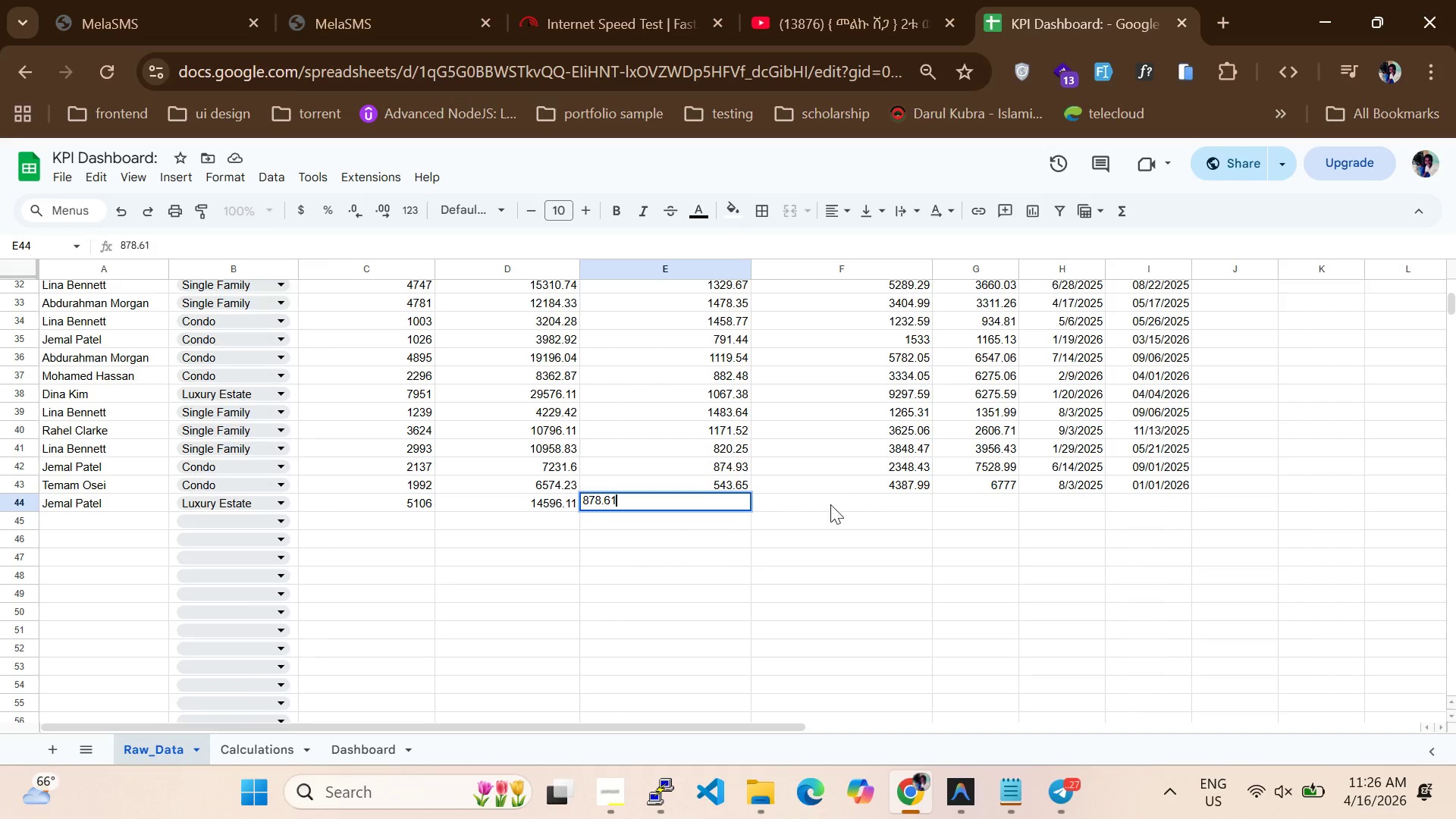 
left_click([830, 509])
 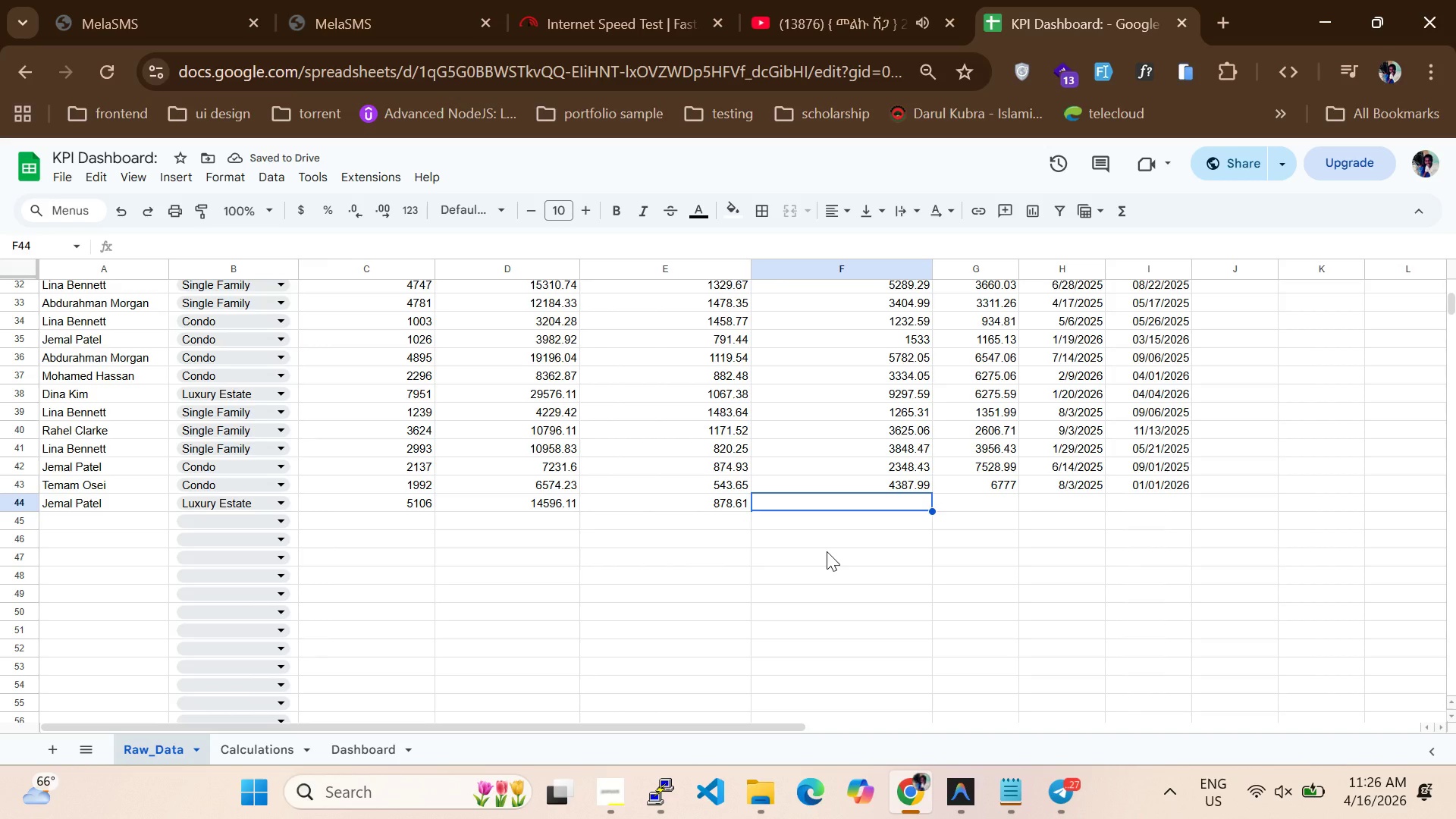 
wait(8.45)
 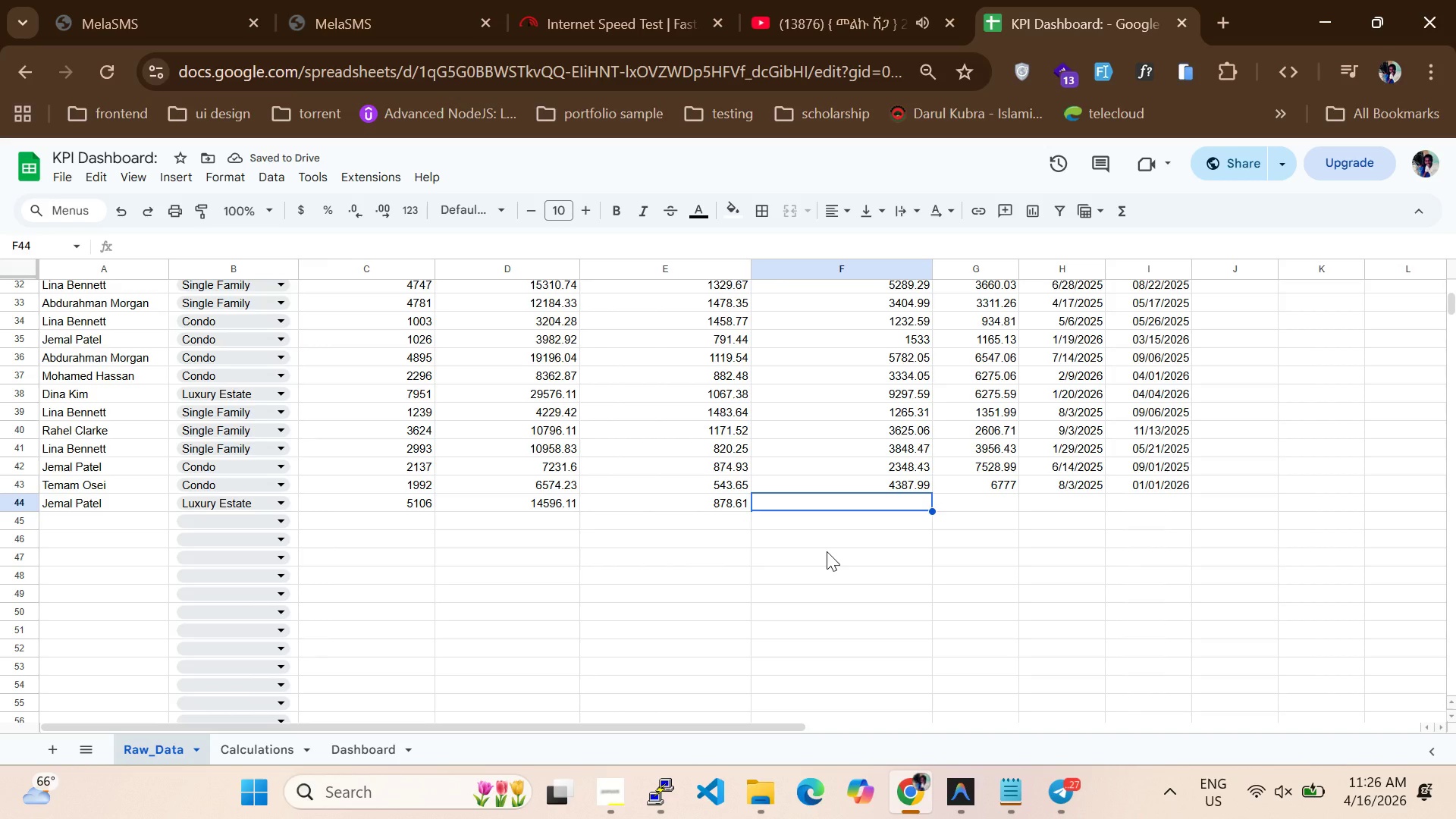 
type(4265.17)
 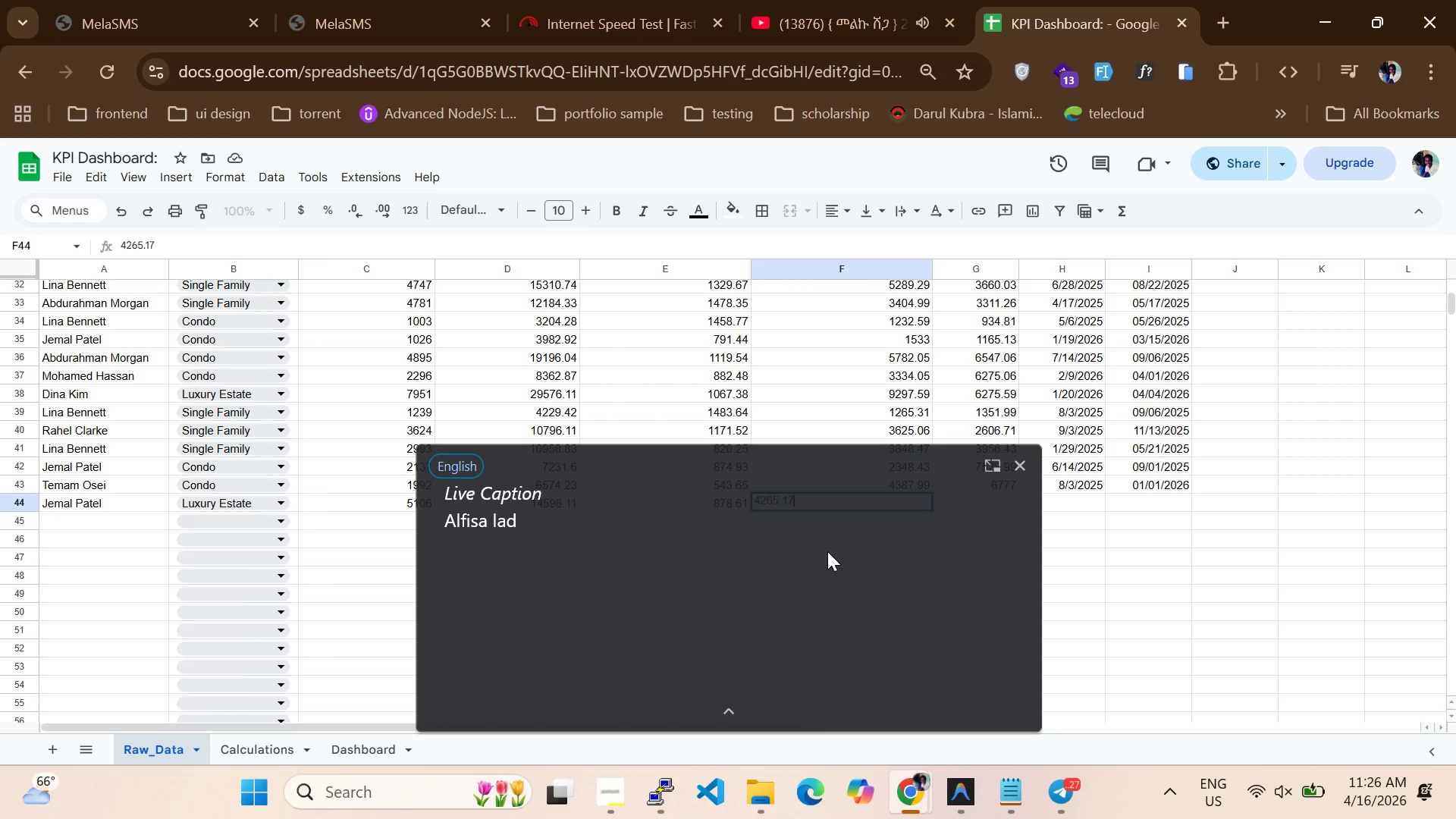 
key(Enter)
 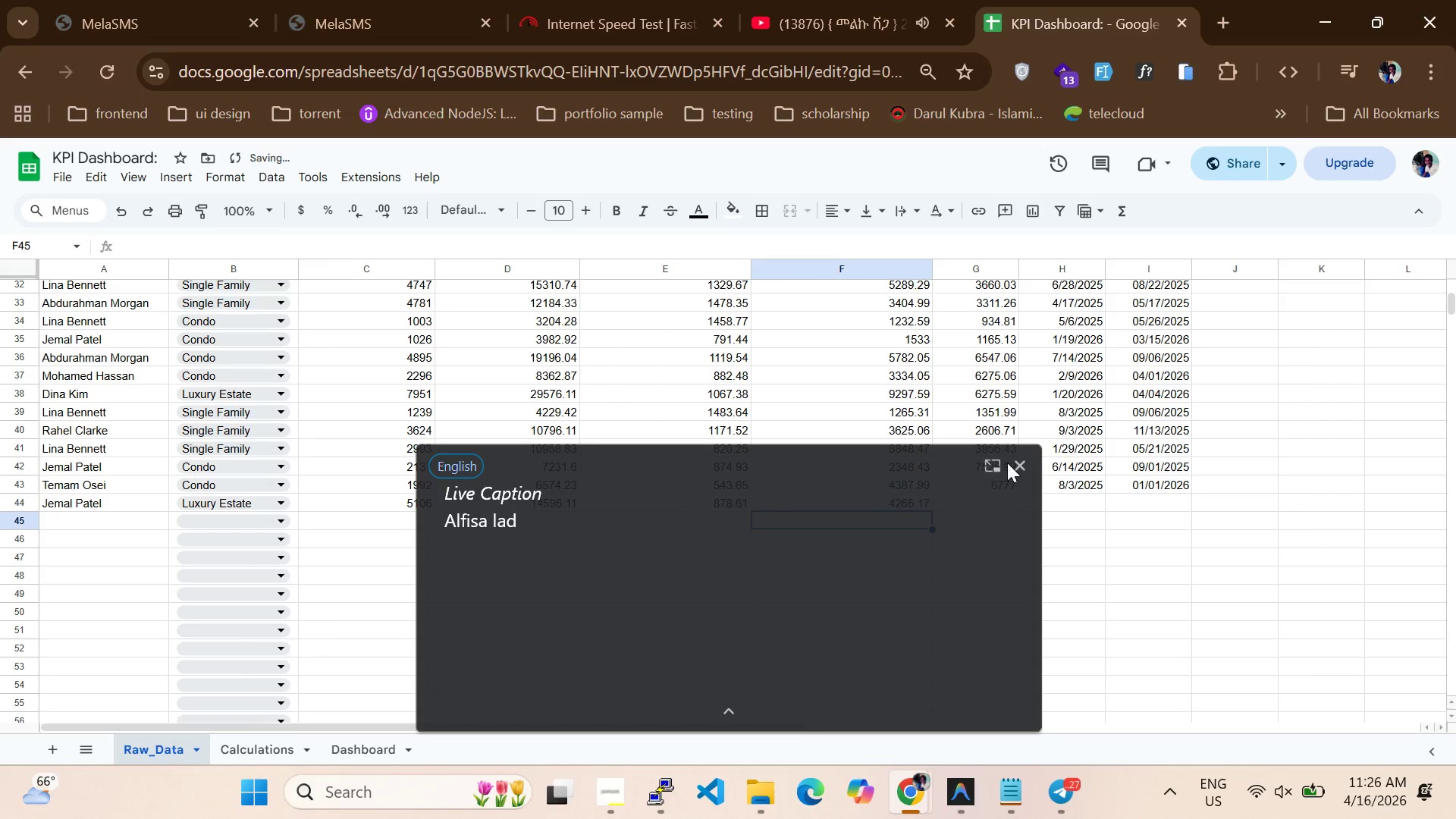 
left_click_drag(start_coordinate=[1009, 463], to_coordinate=[1015, 464])
 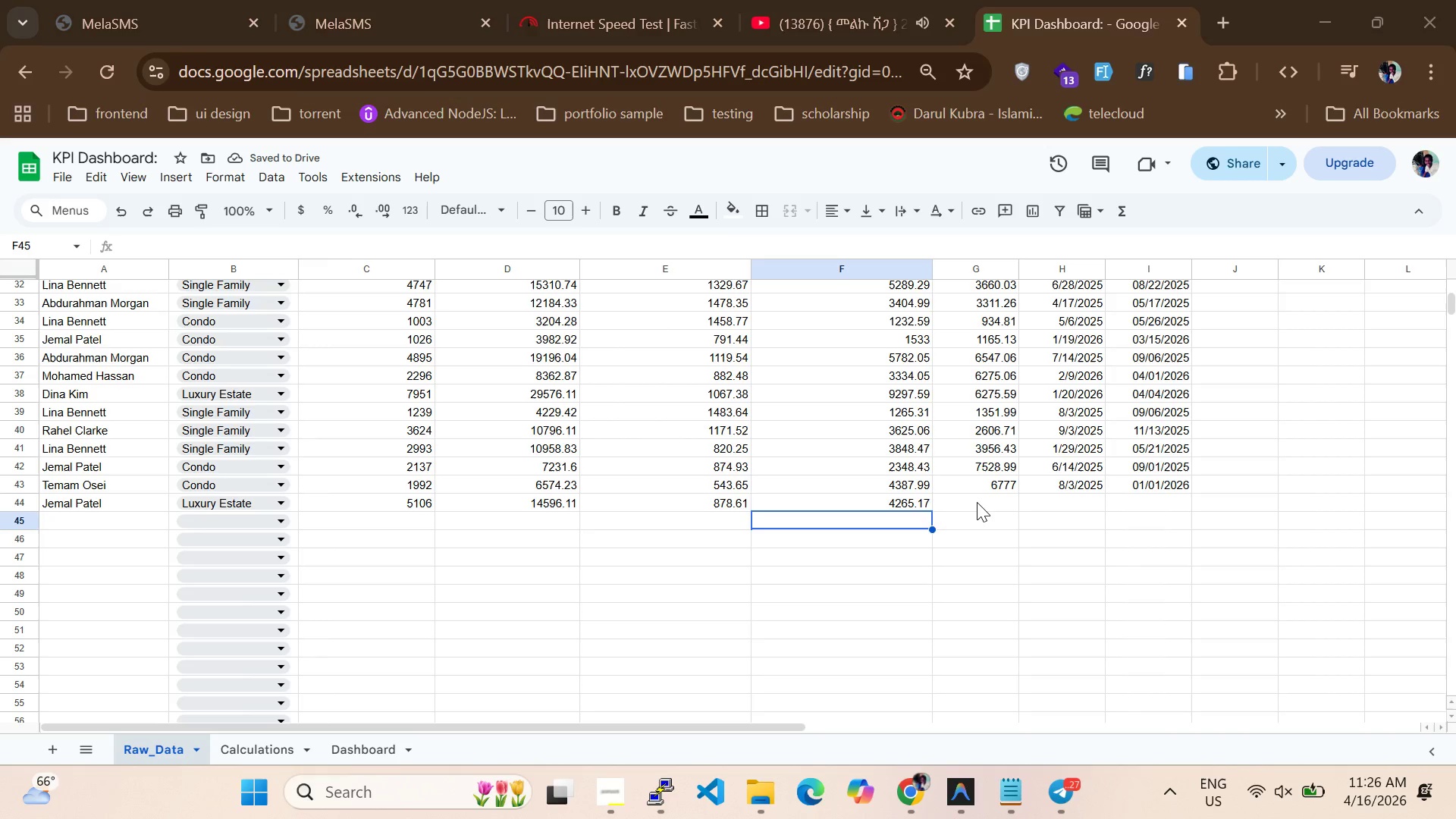 
left_click([977, 502])
 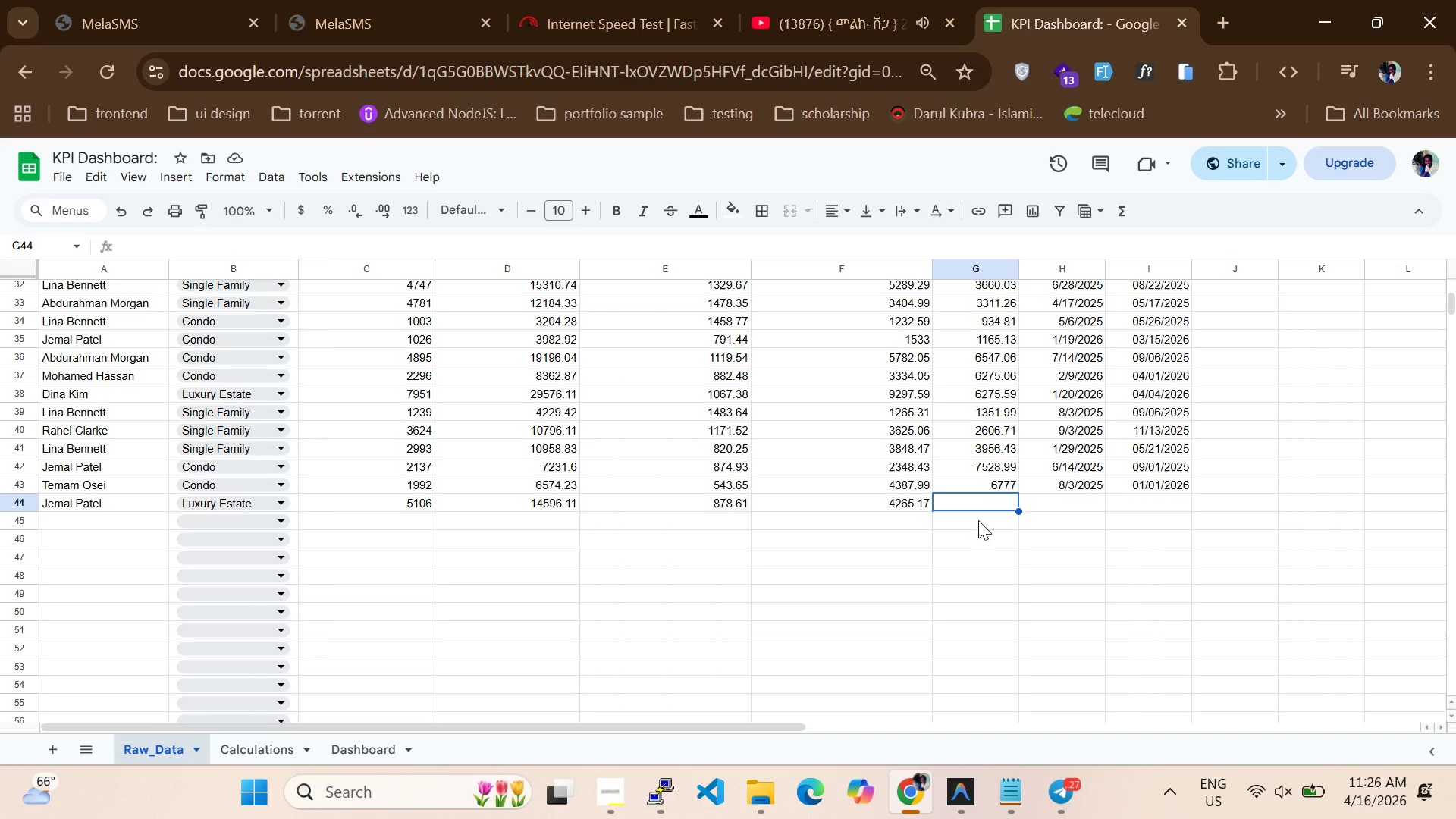 
type(4945.31)
 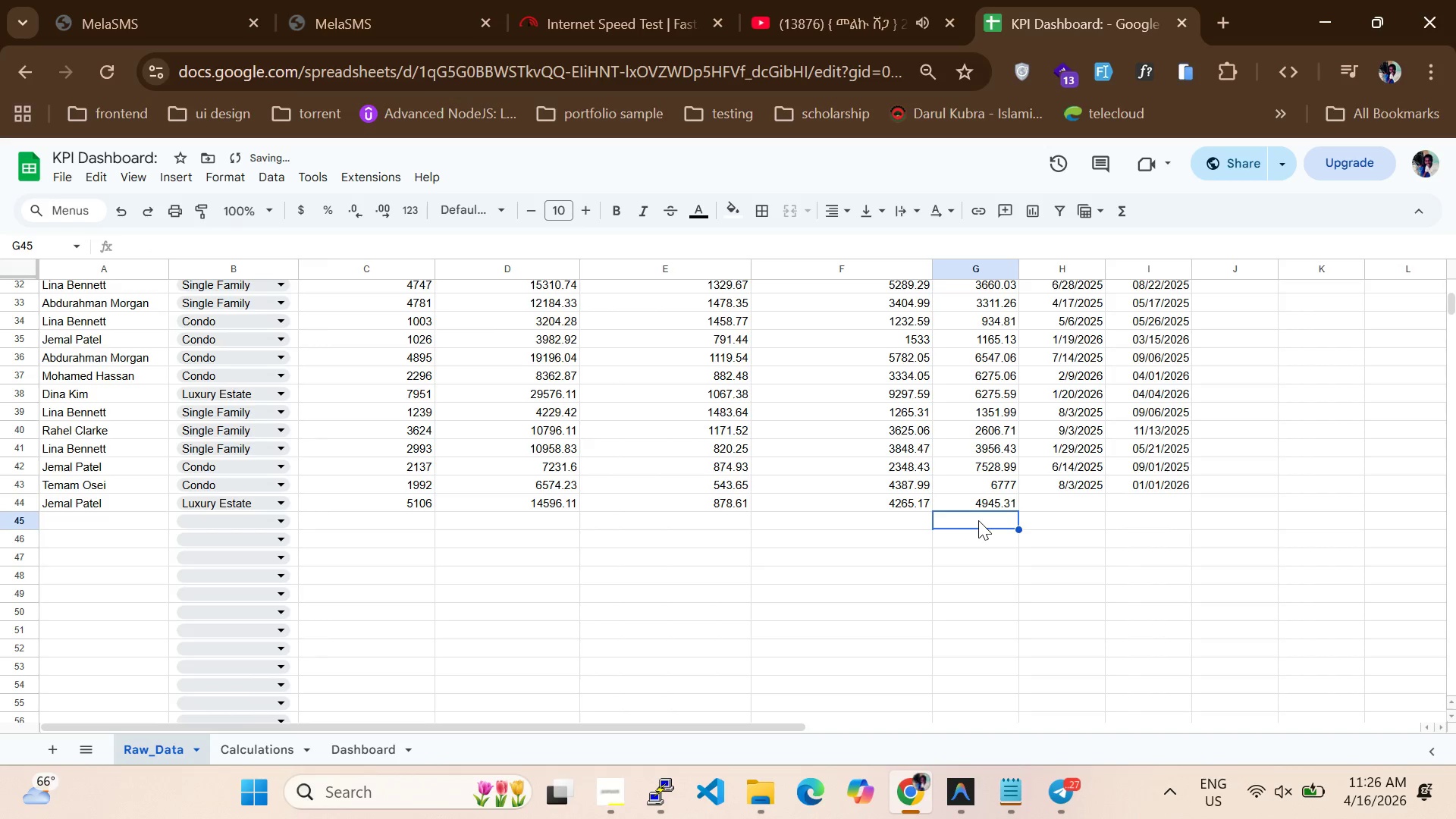 
hold_key(key=Enter, duration=9.62)
 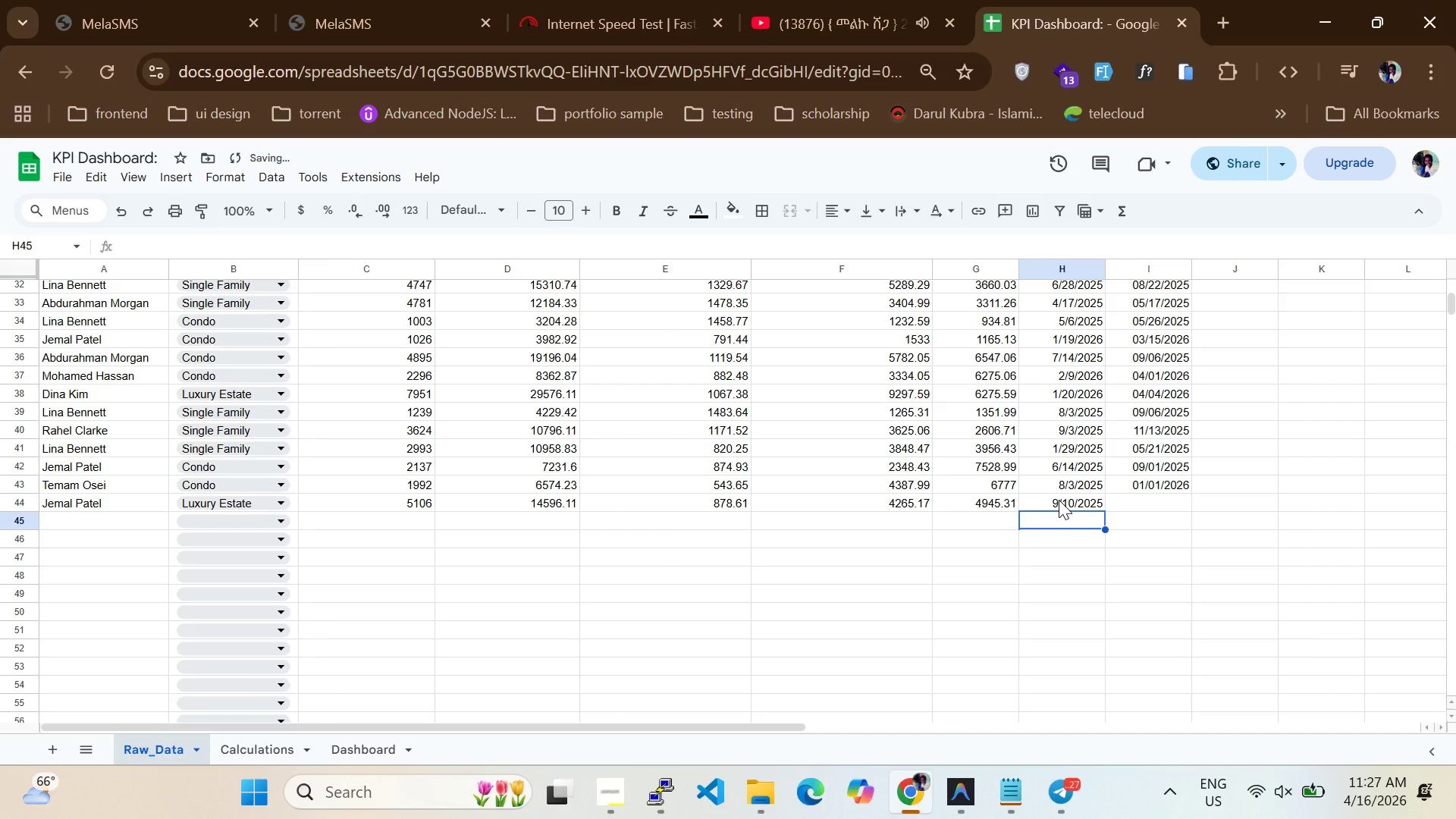 
left_click([1059, 500])
 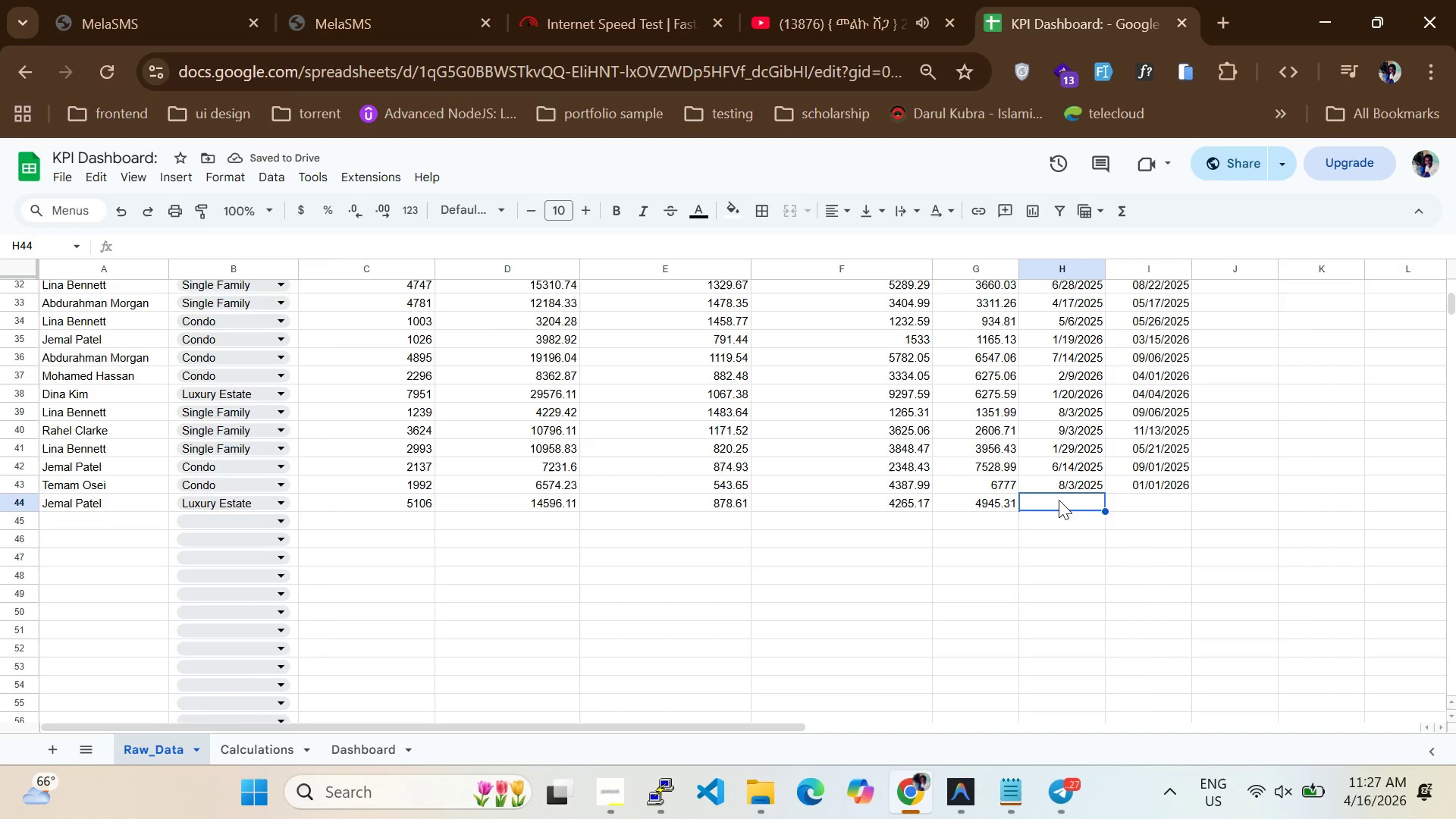 
type(09/10/2025)
 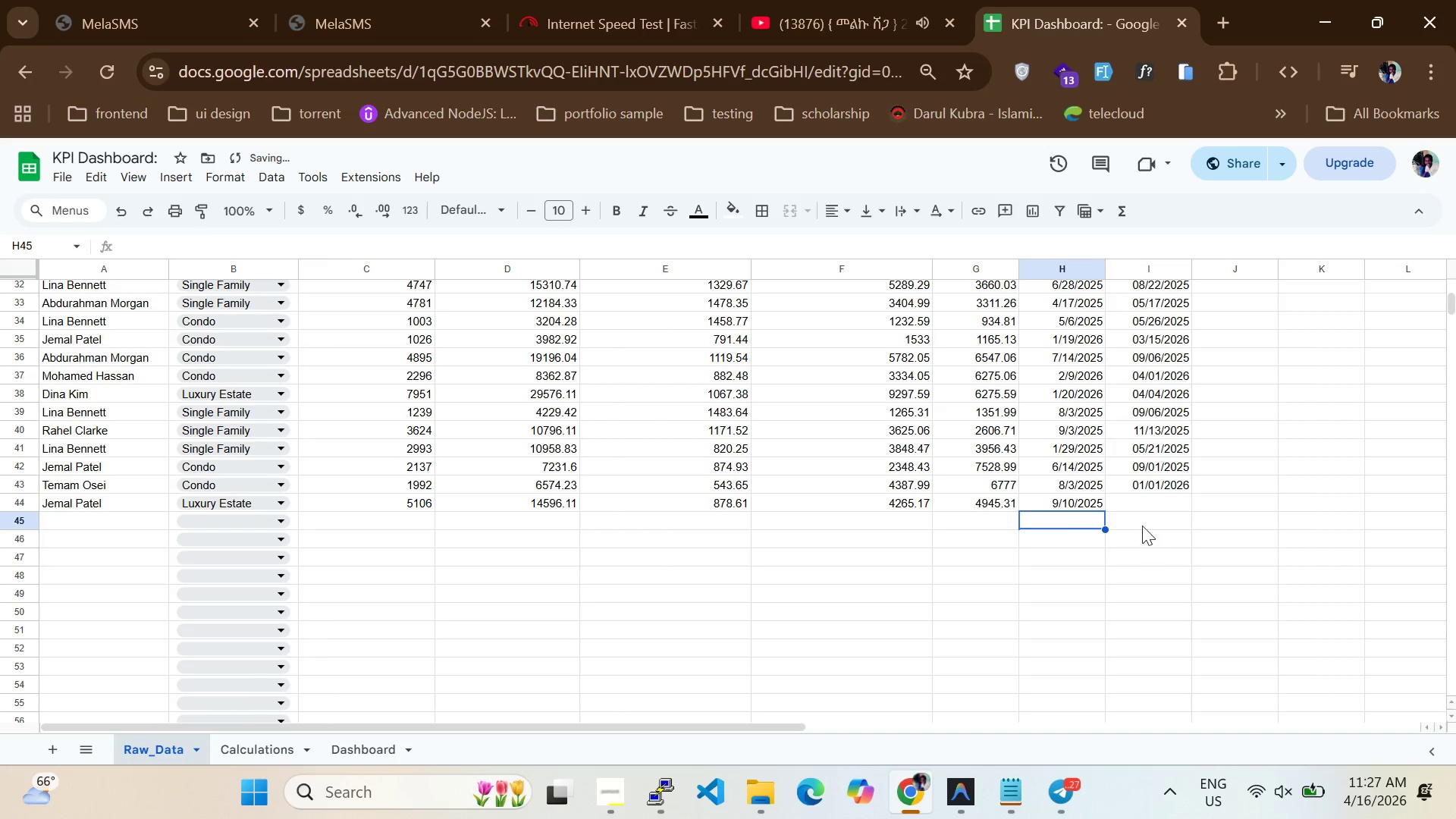 
left_click([1153, 492])
 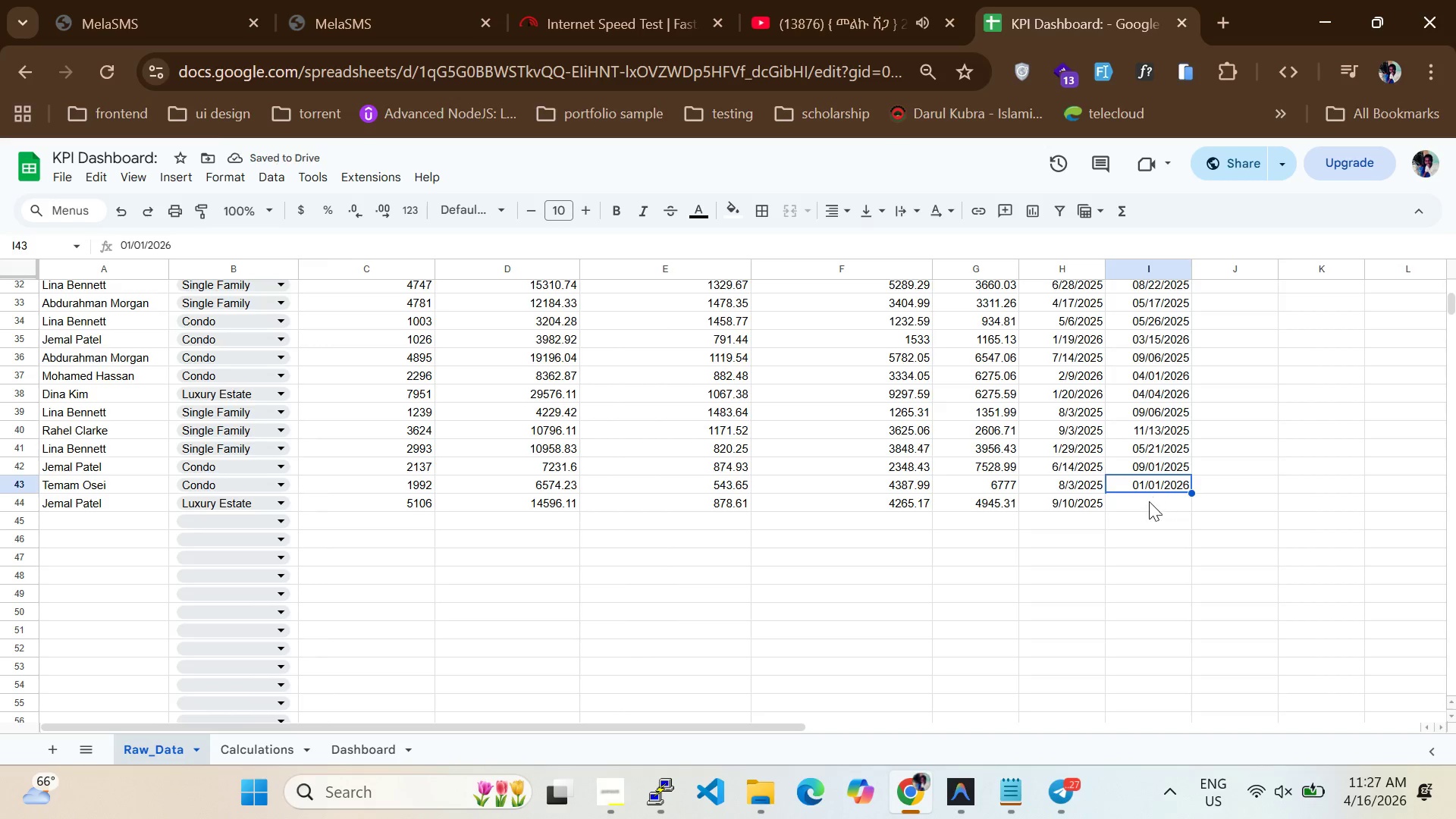 
left_click([1149, 501])
 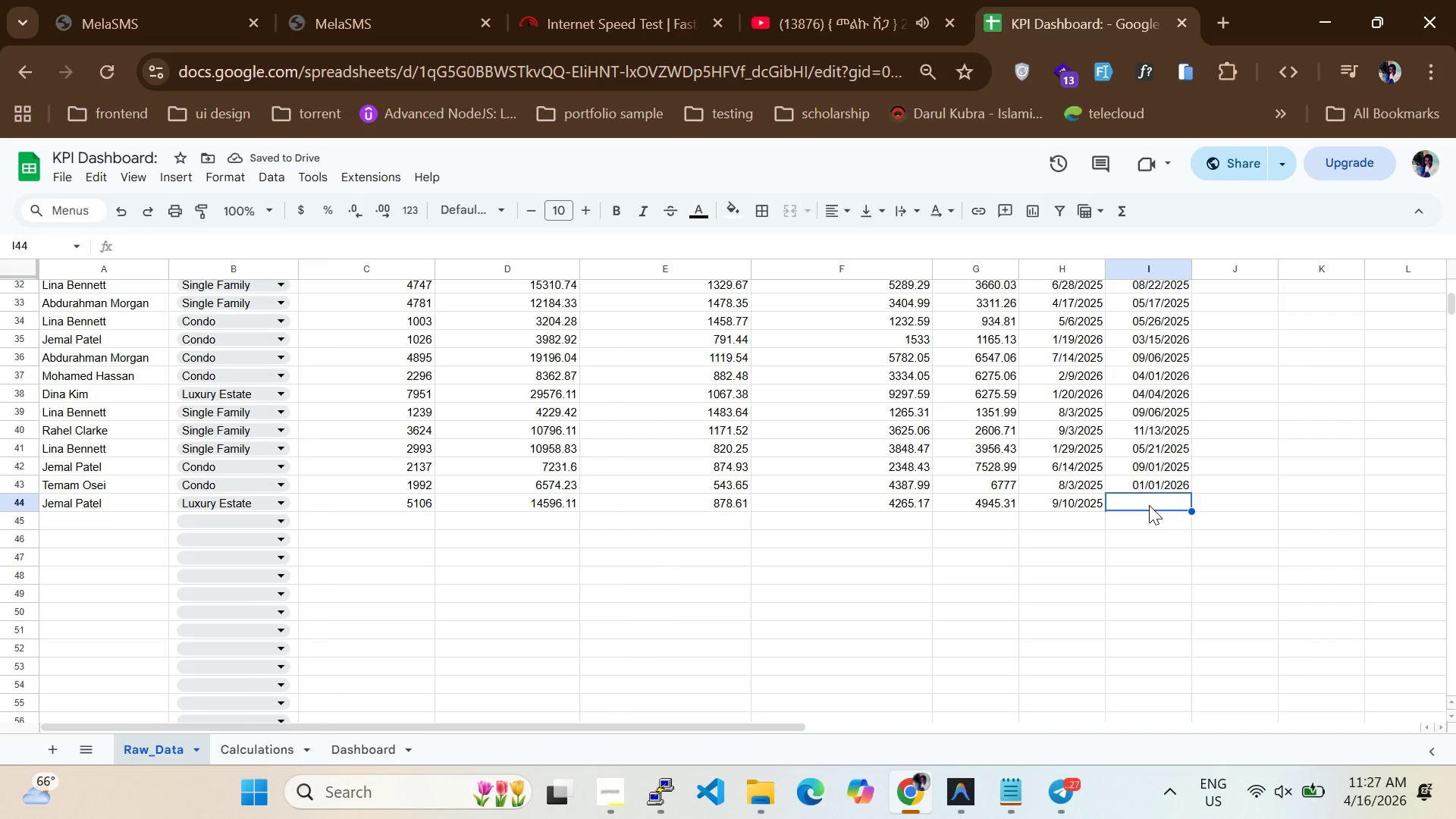 
type(03/11/2025)
 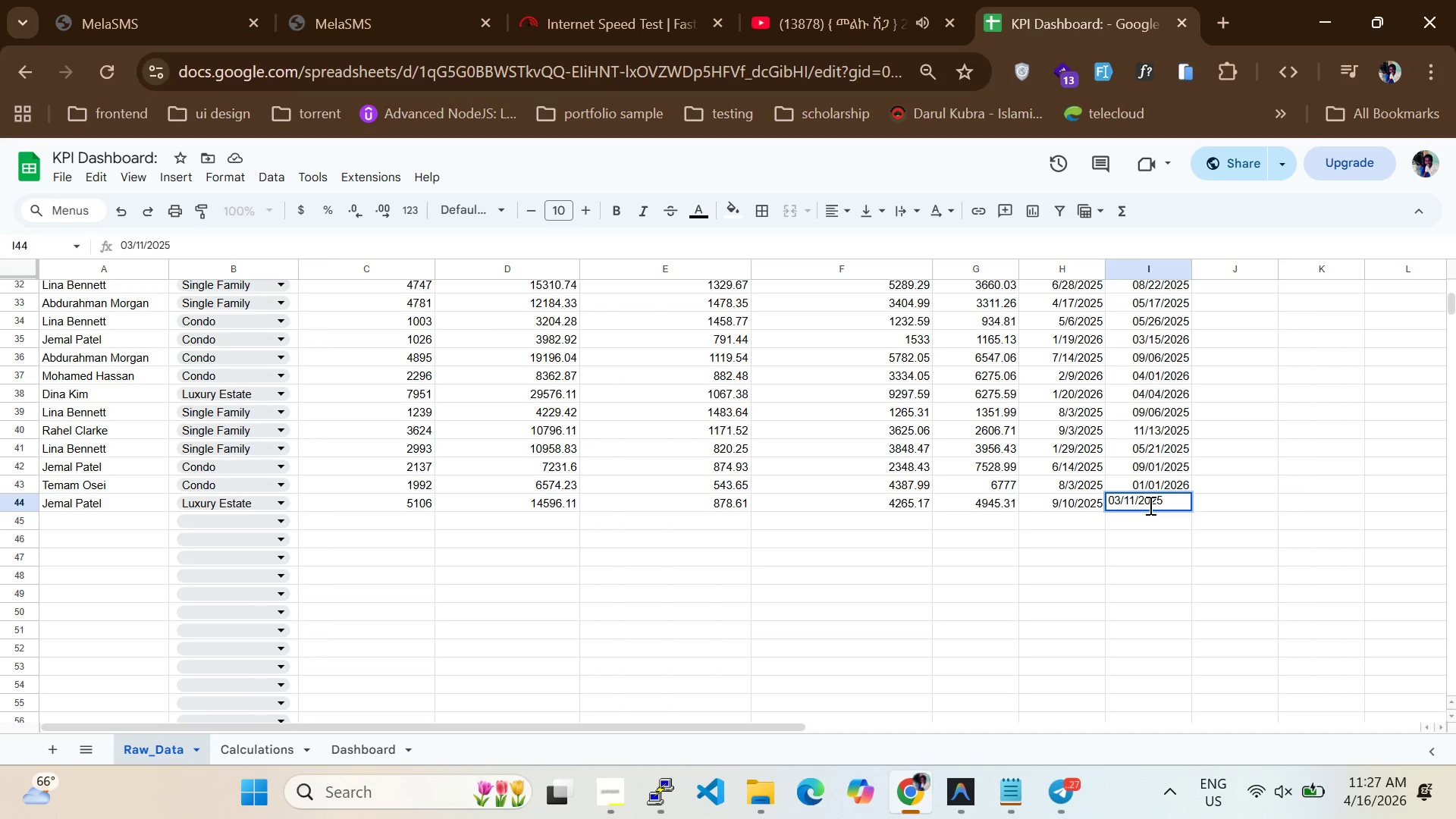 
hold_key(key=ArrowLeft, duration=0.36)
 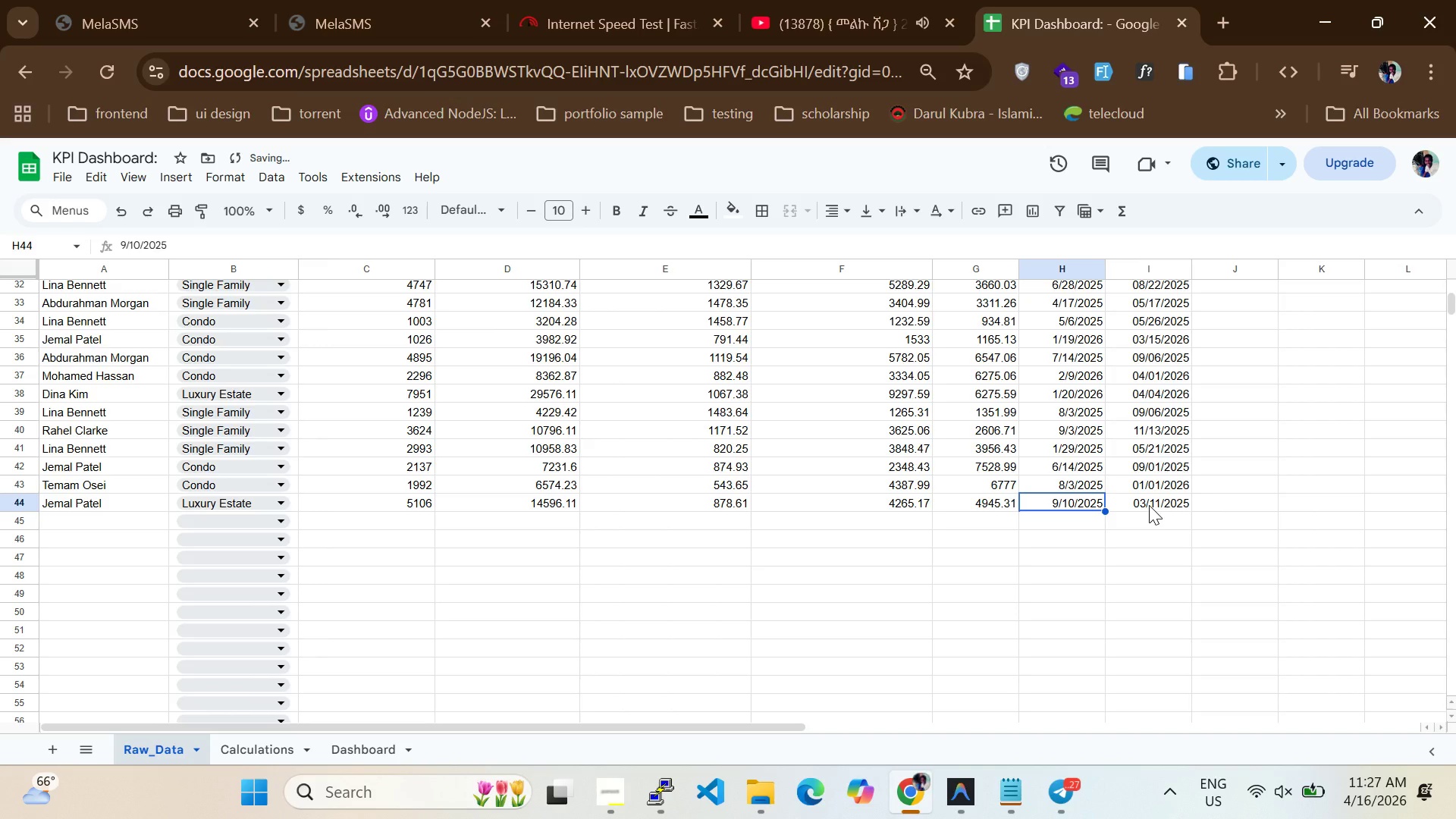 
double_click([1149, 505])
 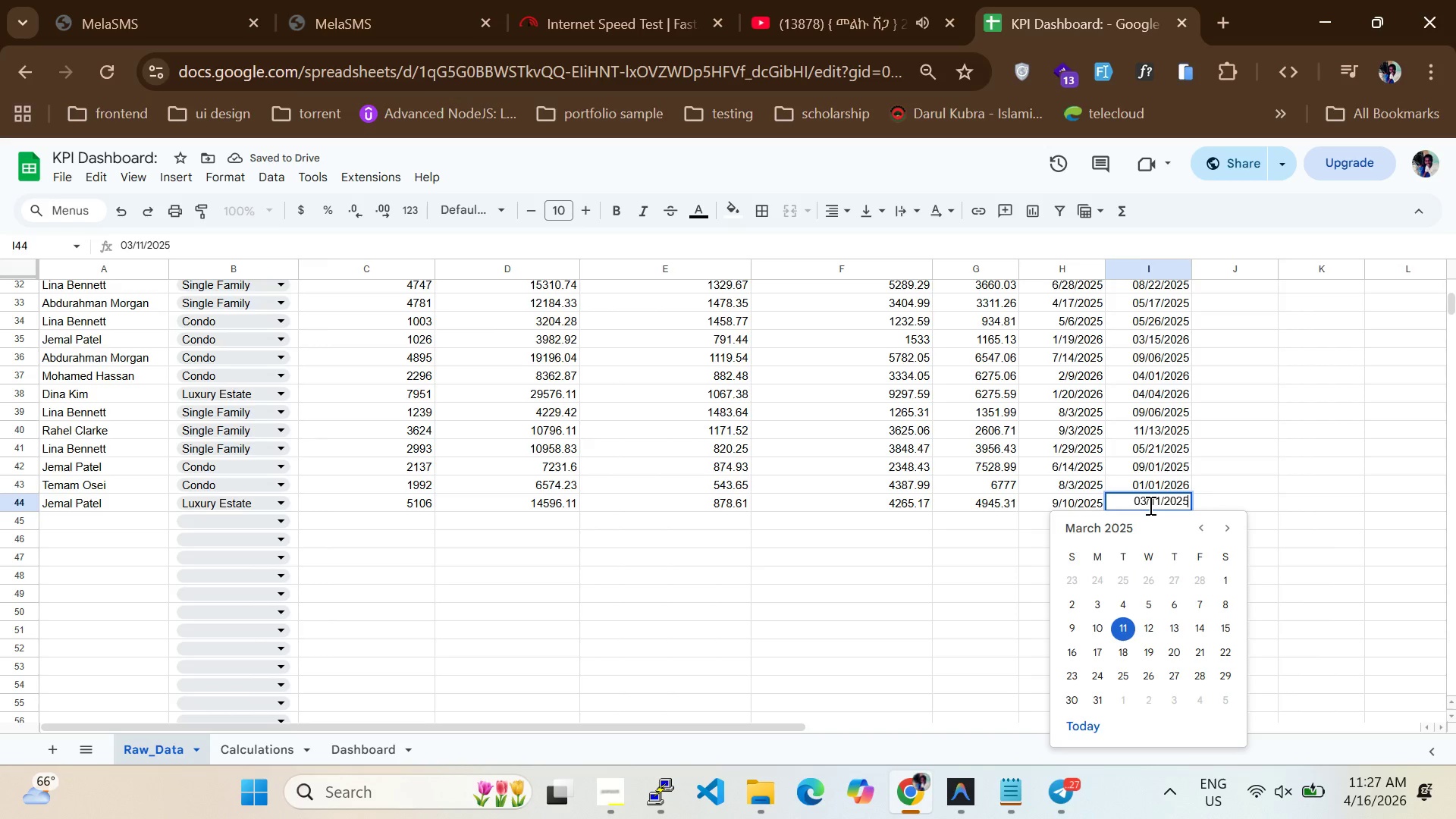 
left_click([1149, 505])
 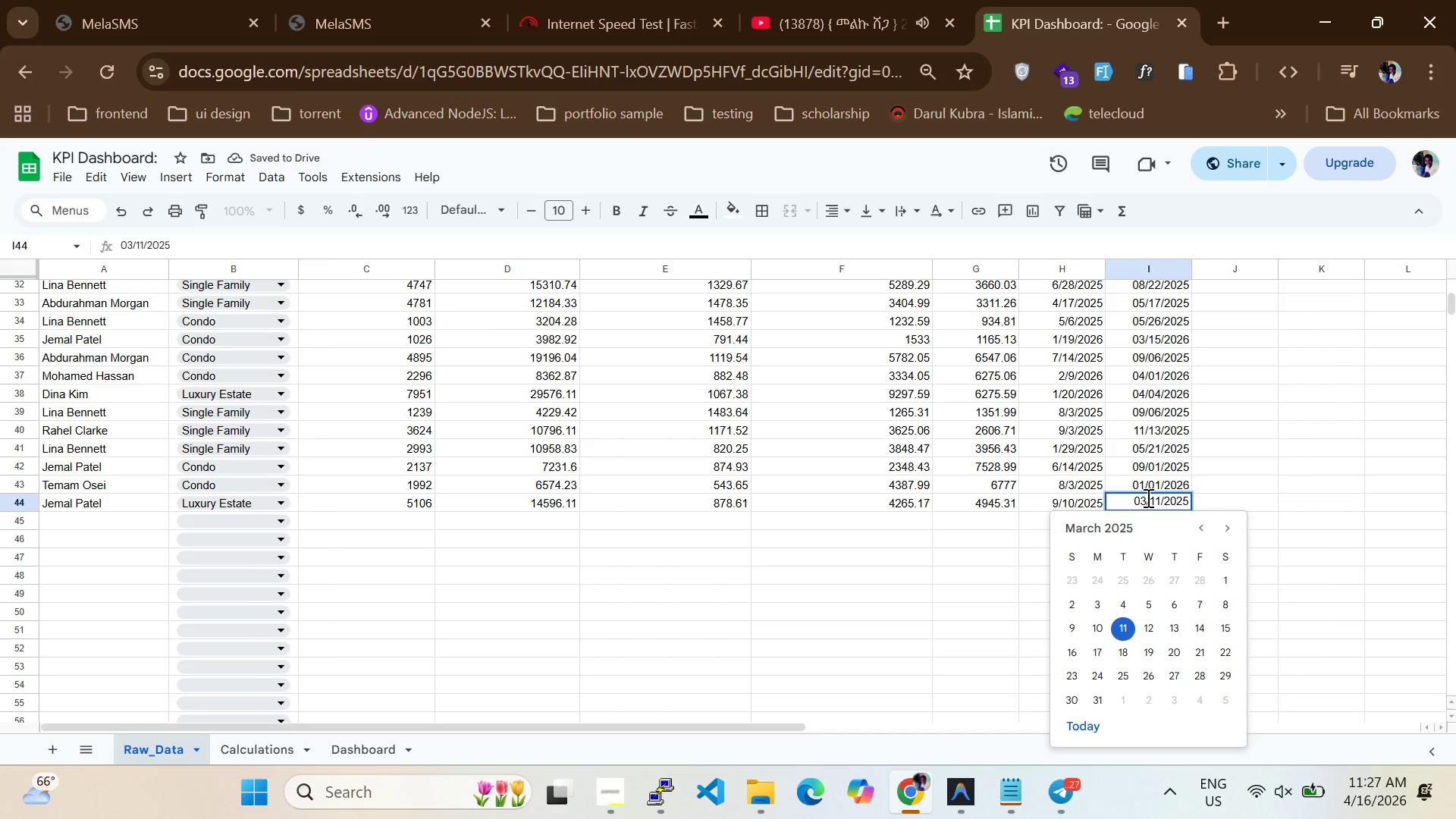 
key(ArrowLeft)
 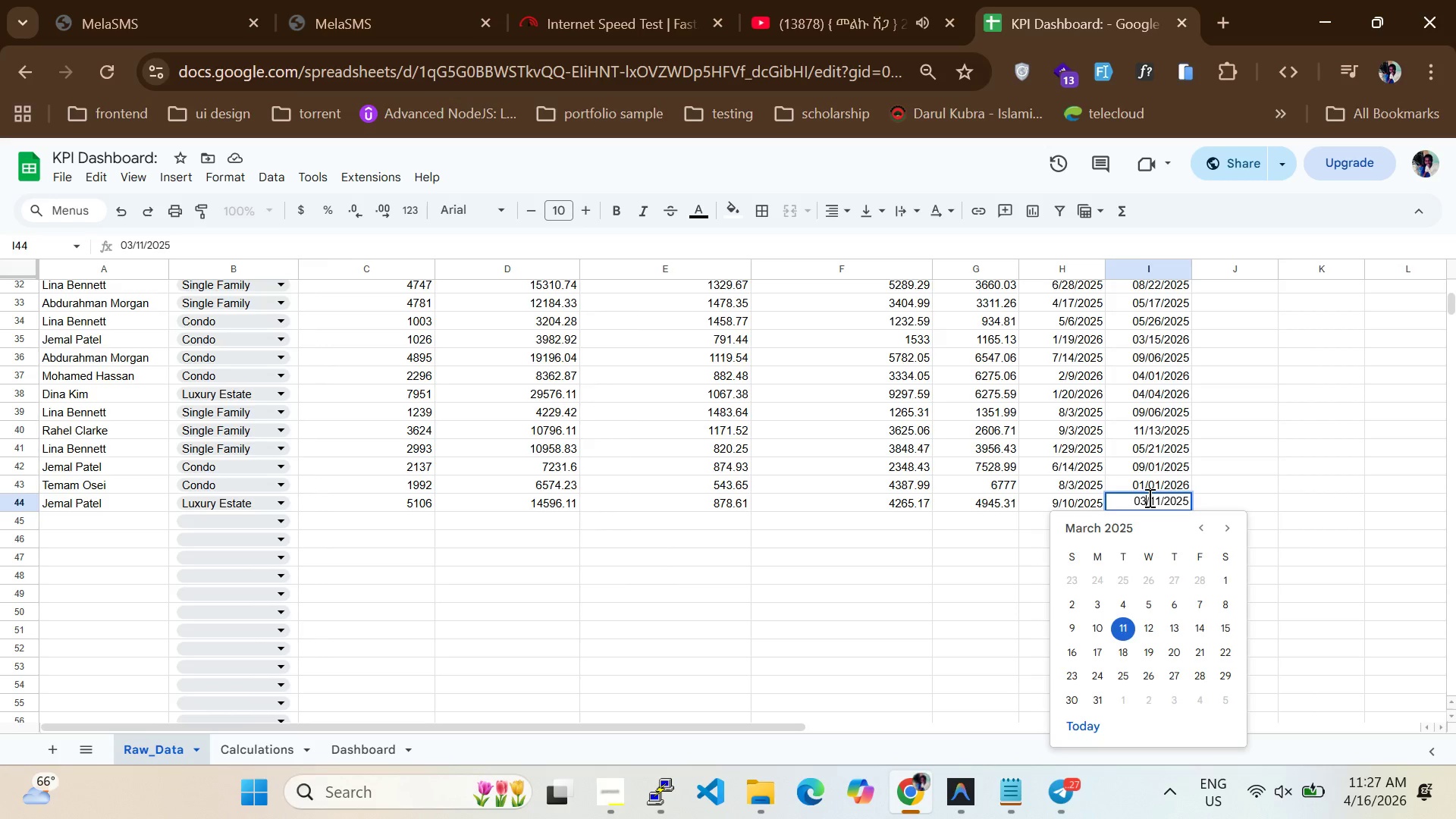 
key(Backspace)
key(Backspace)
type(11)
 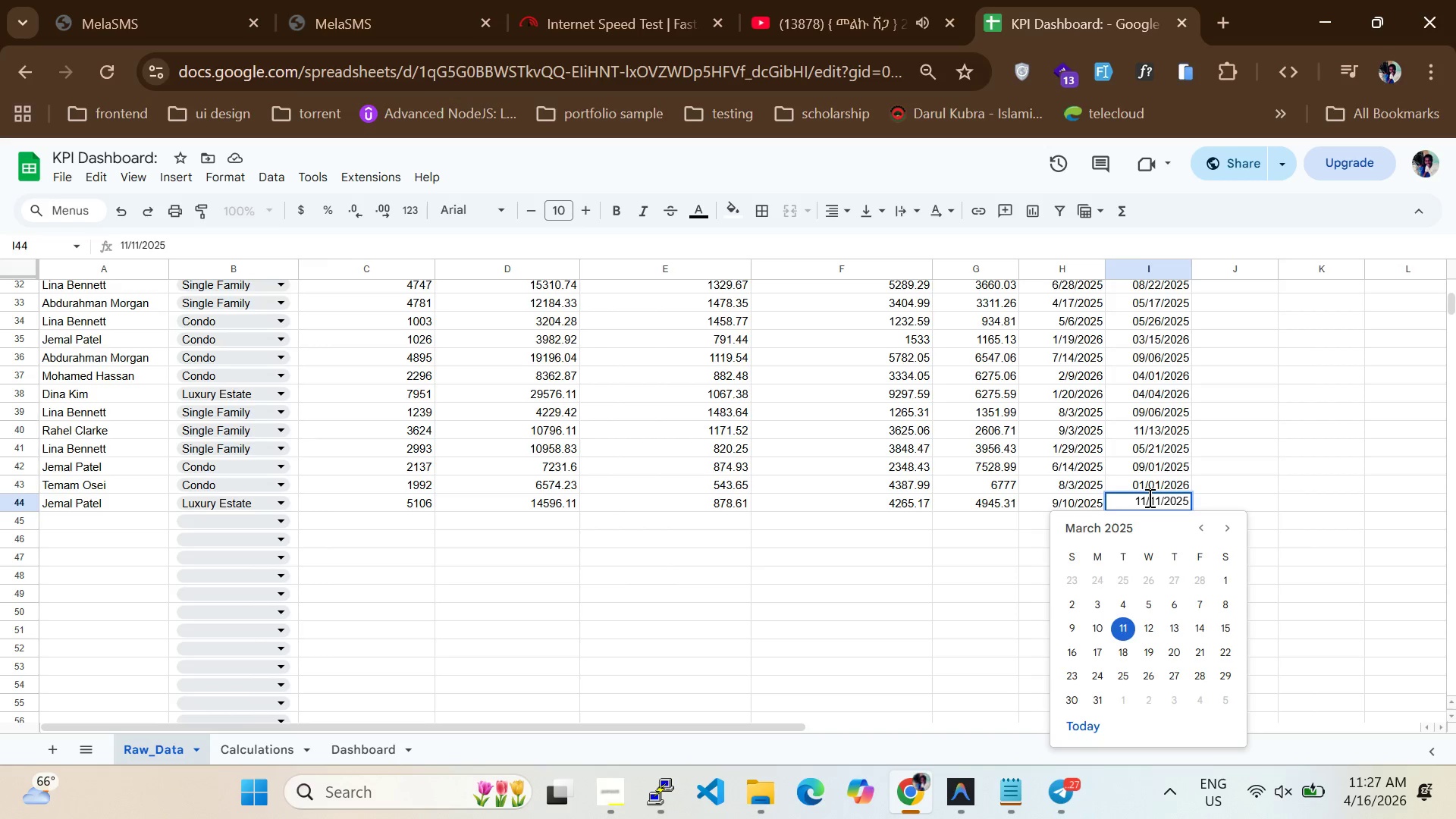 
key(ArrowRight)
 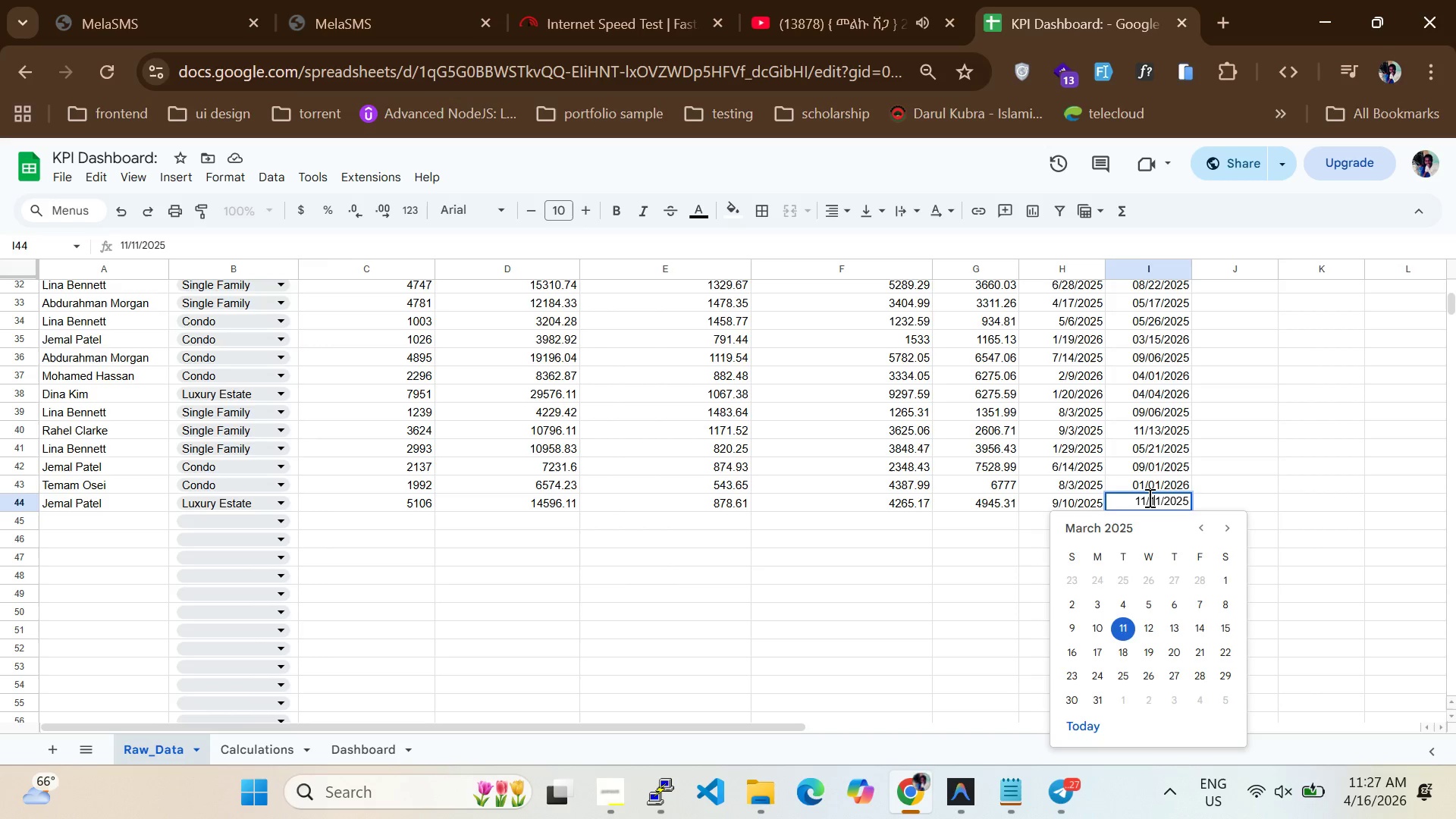 
key(ArrowRight)
 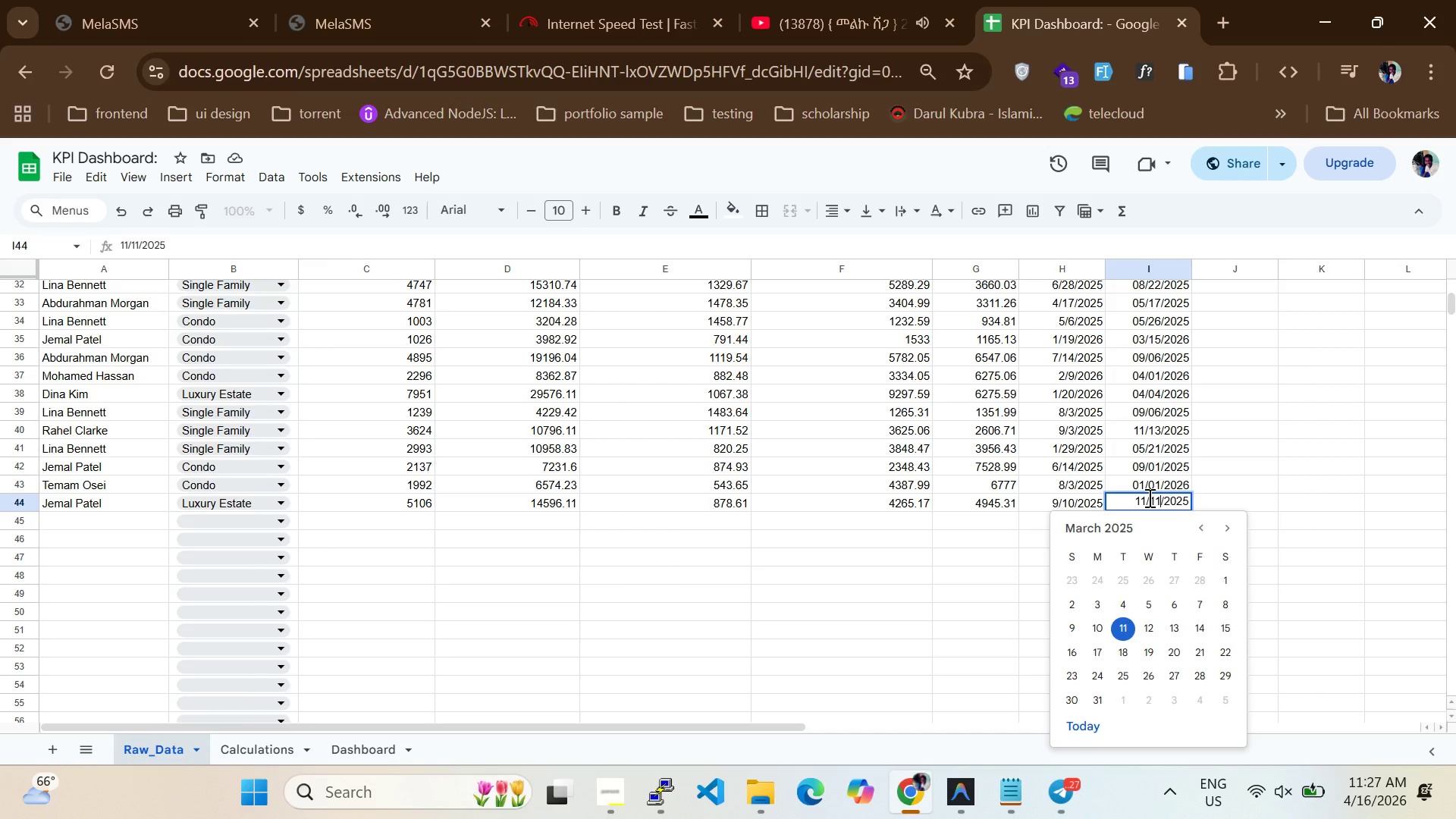 
key(ArrowRight)
 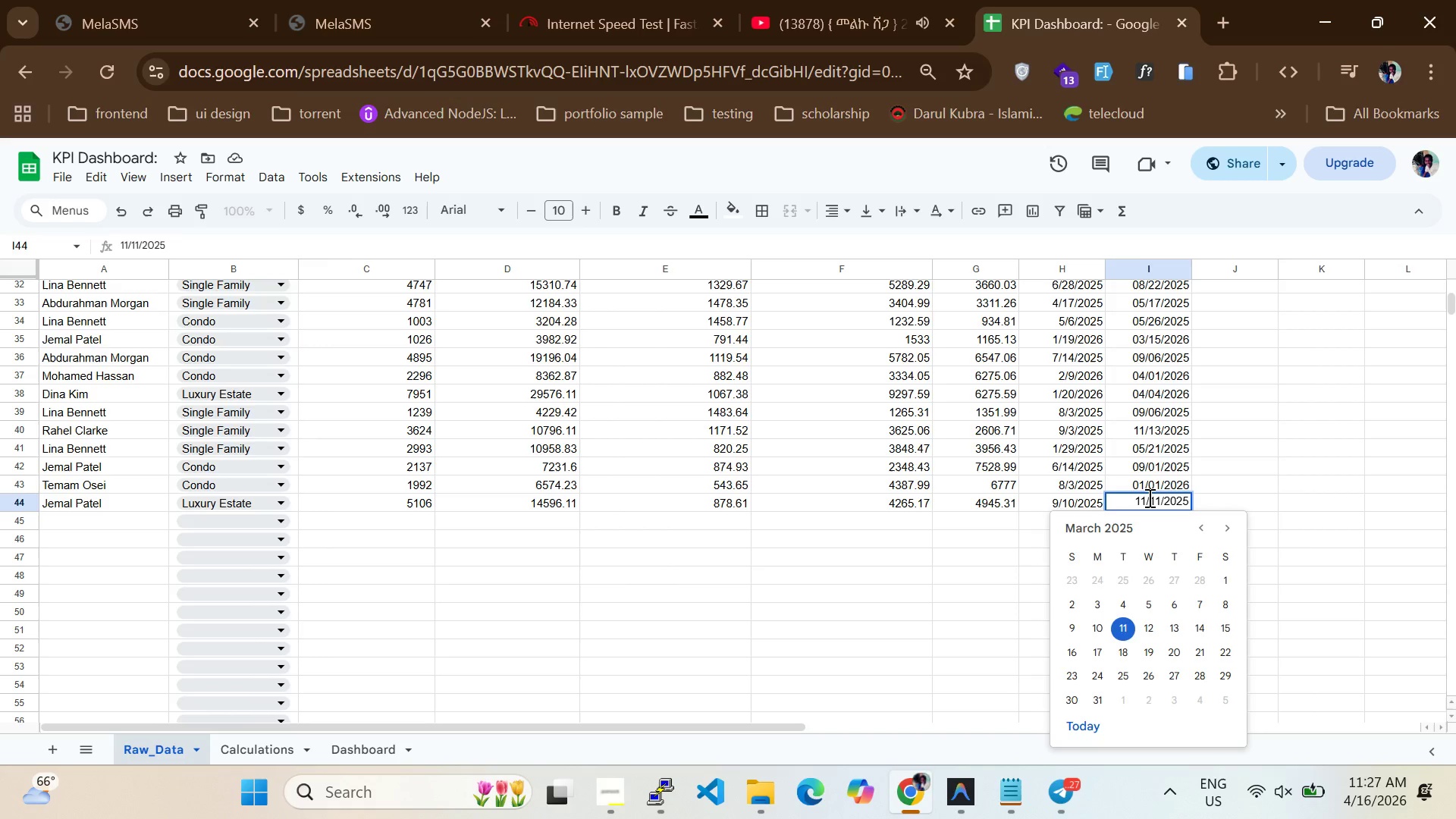 
key(Backspace)
key(Backspace)
type(03)
 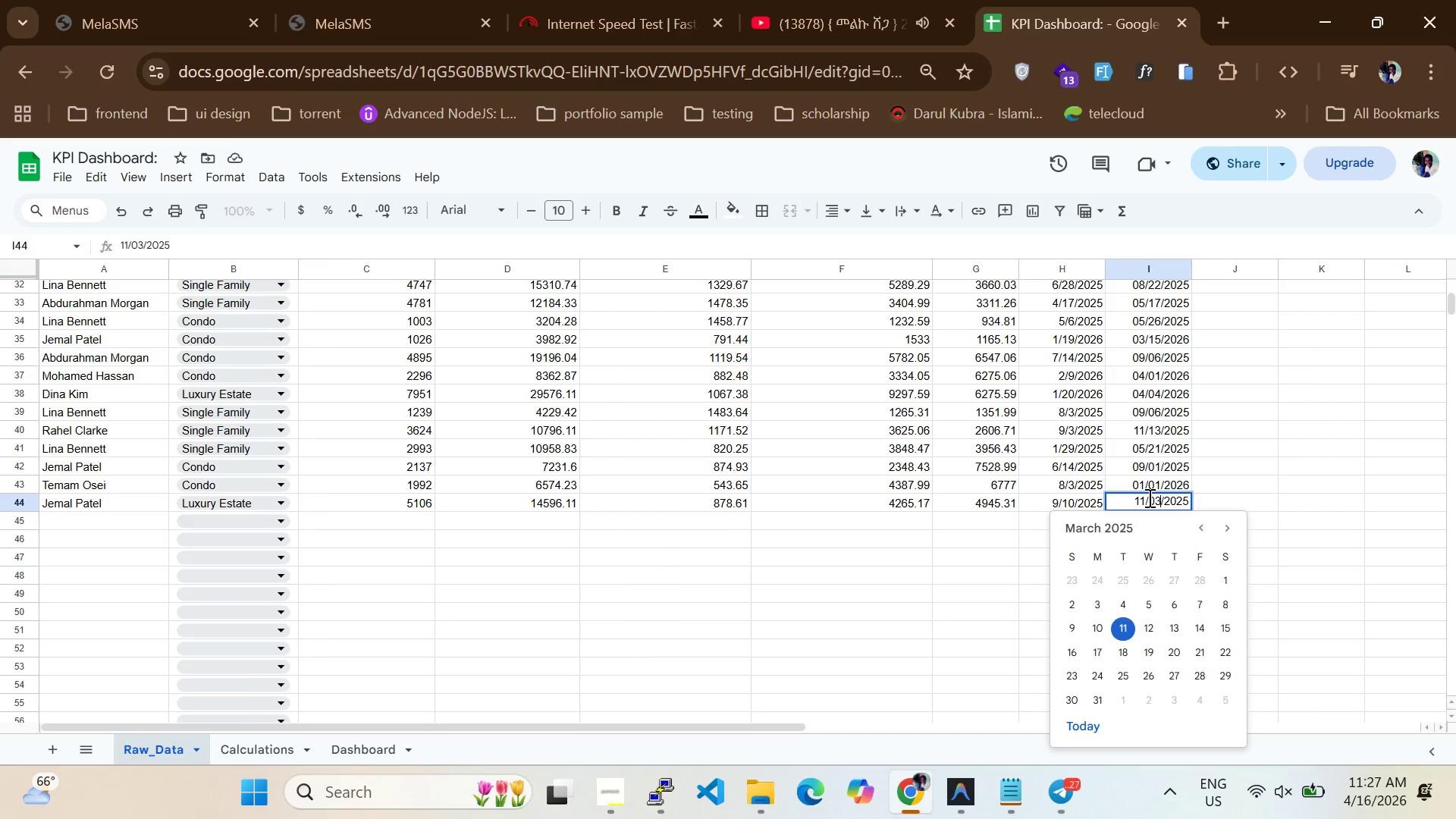 
key(Enter)
 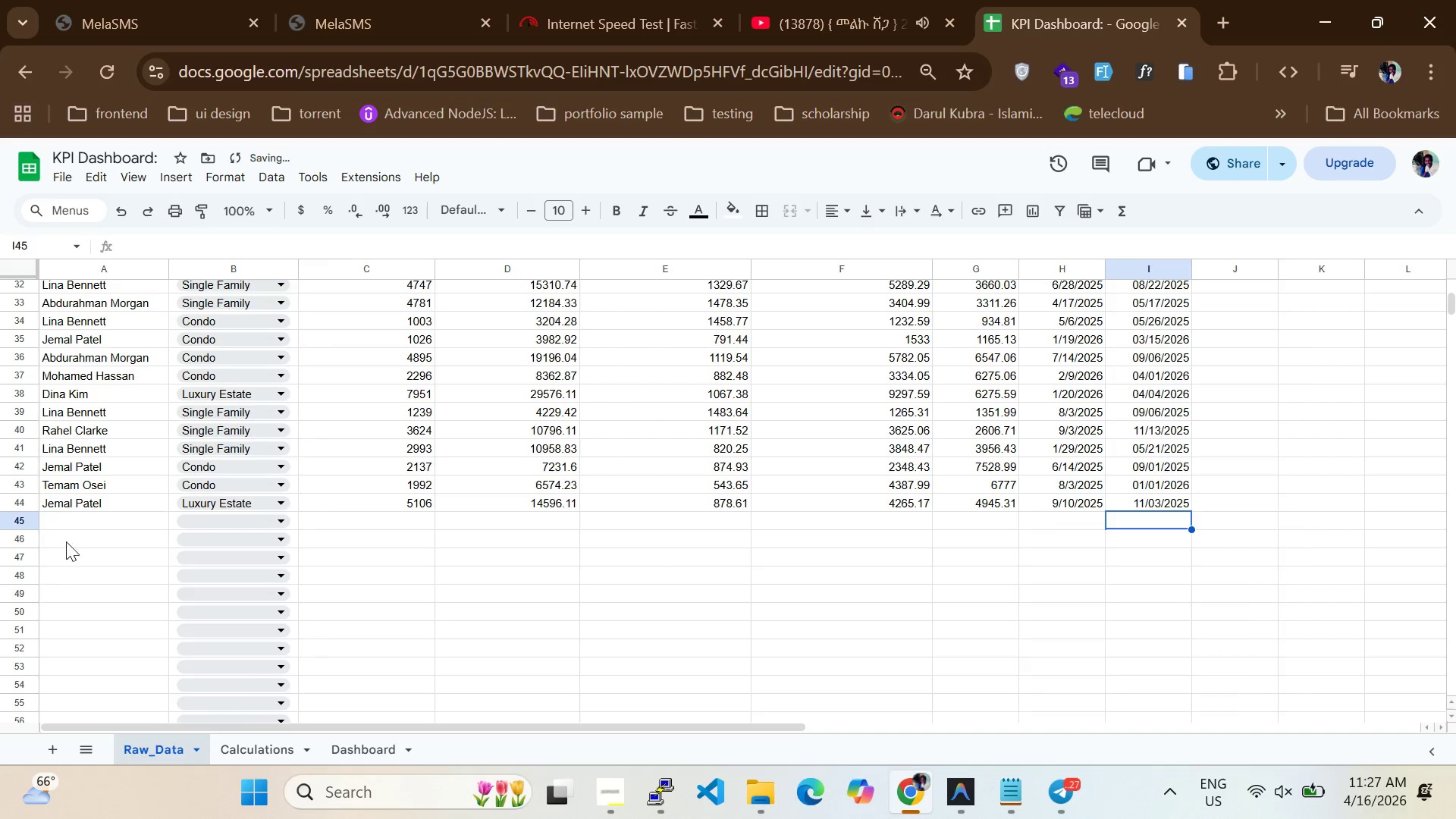 
left_click([72, 524])
 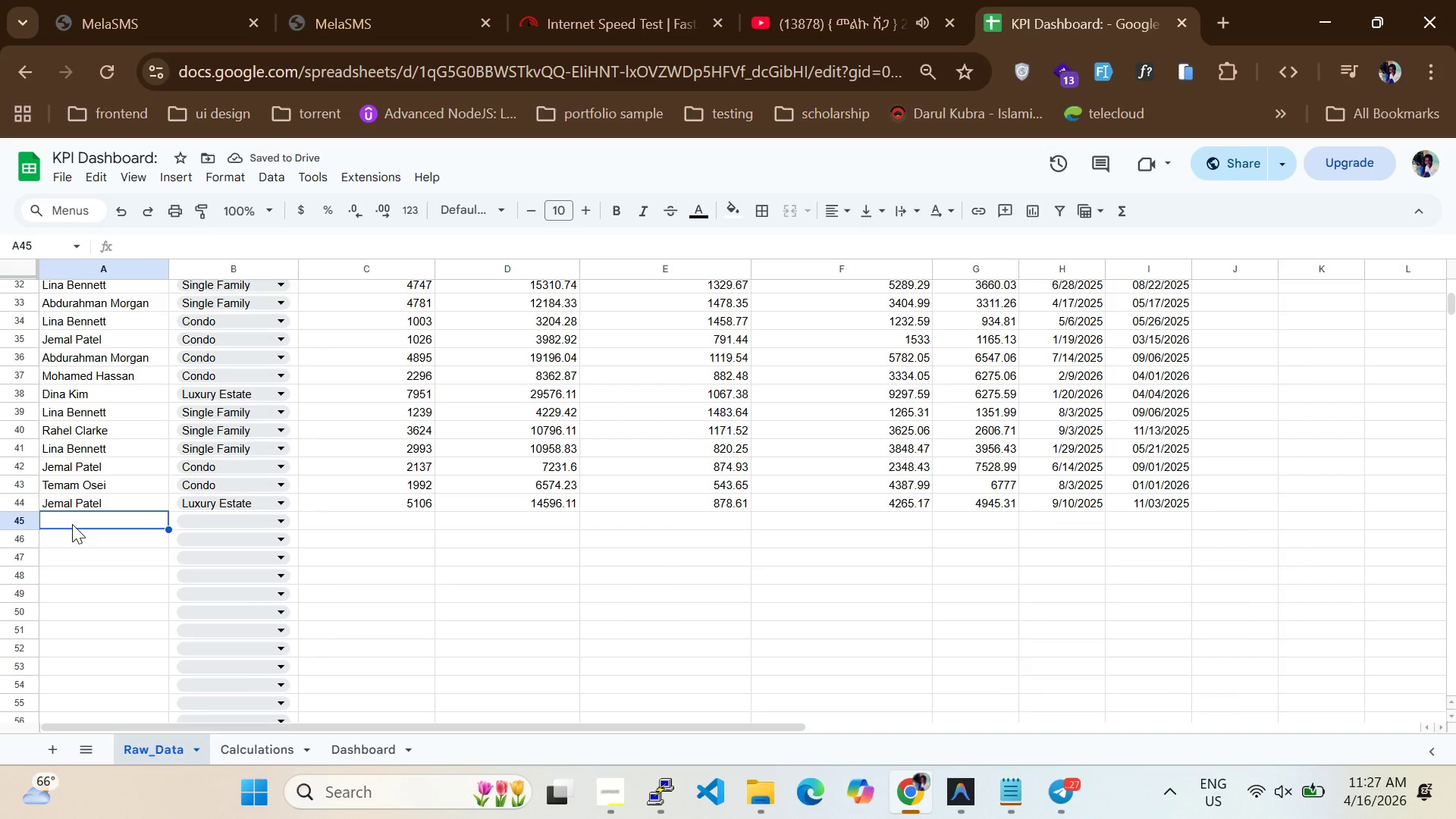 
key(CapsLock)
 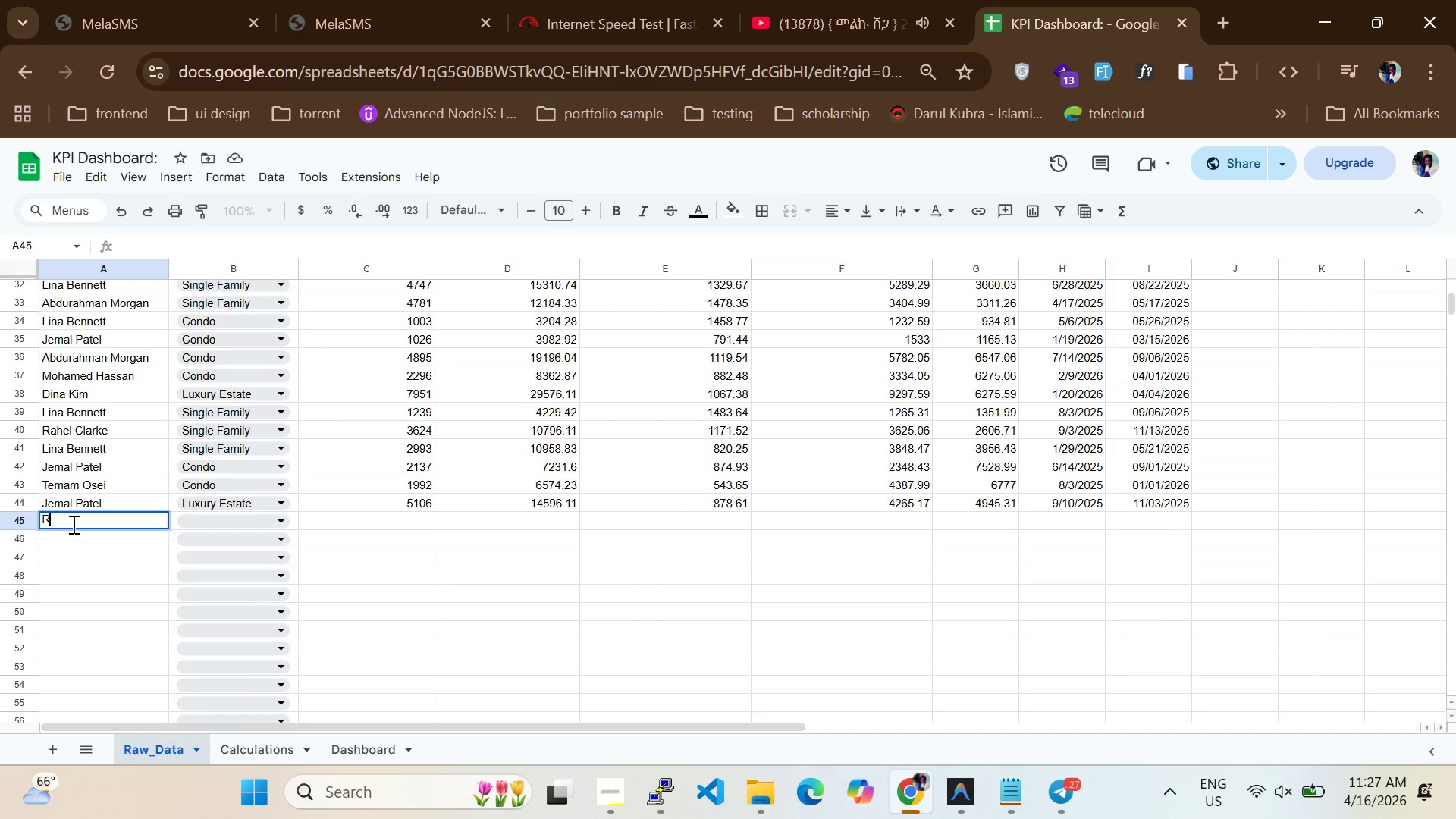 
key(R)
 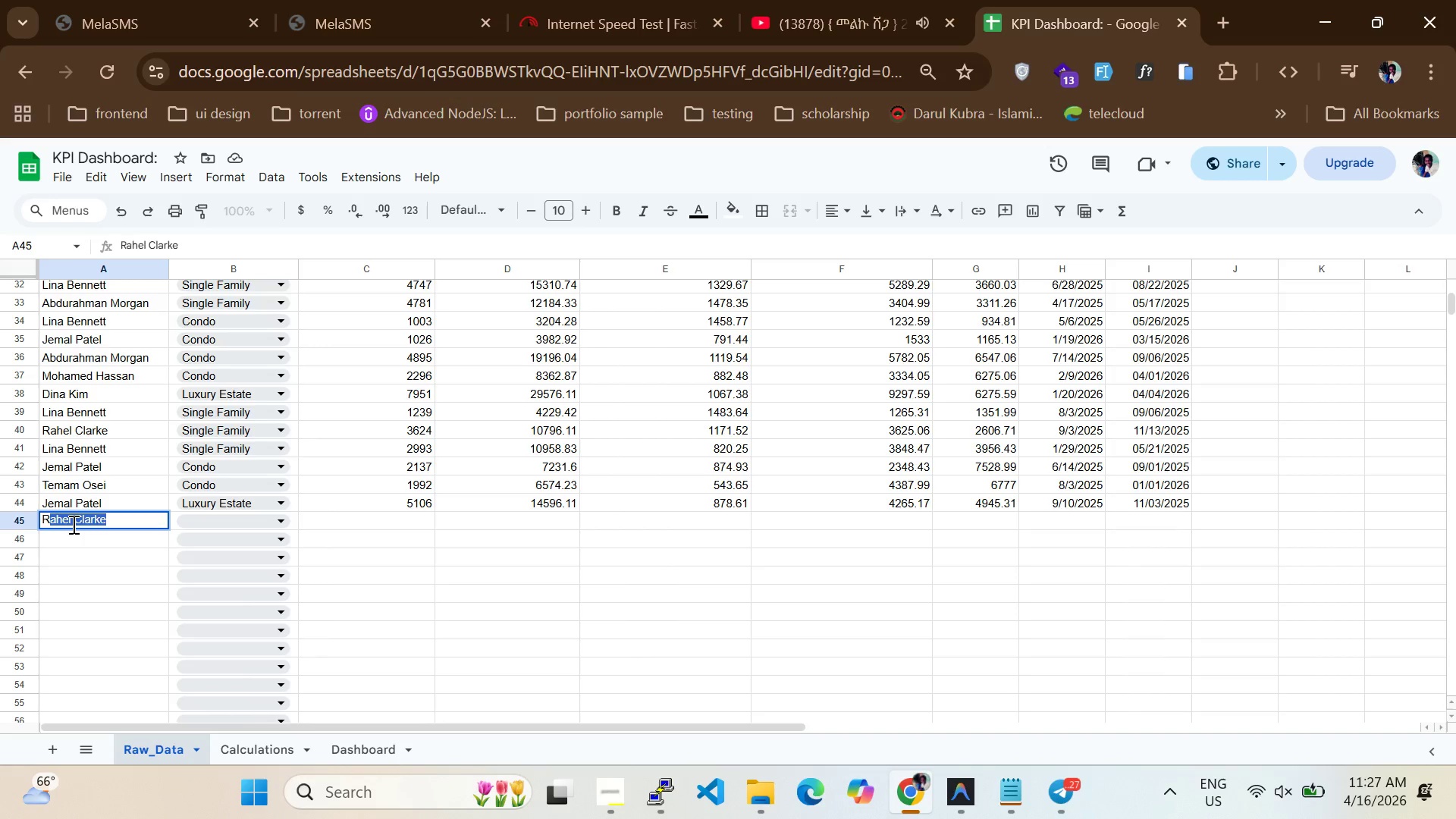 
key(CapsLock)
 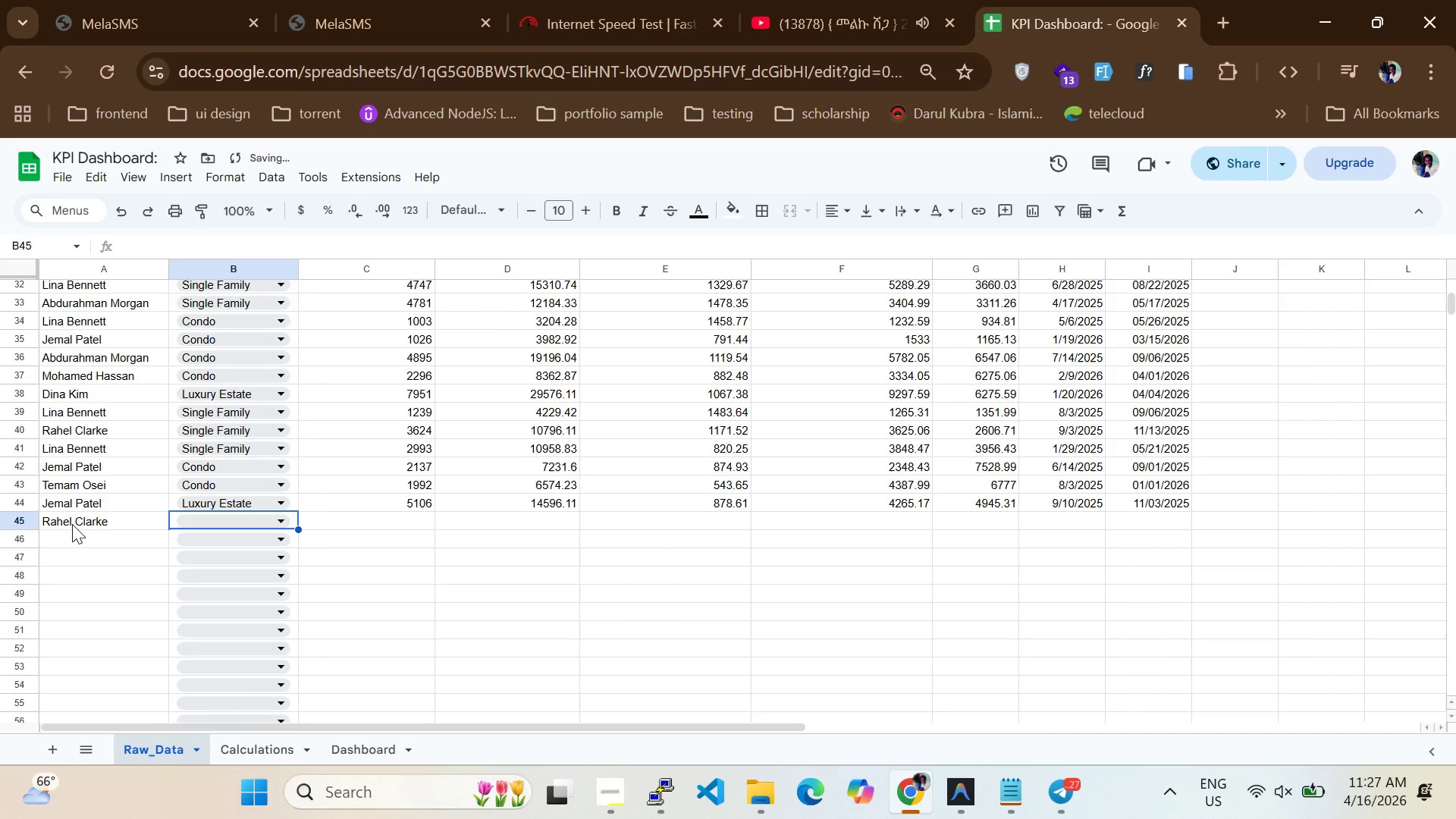 
key(Tab)
 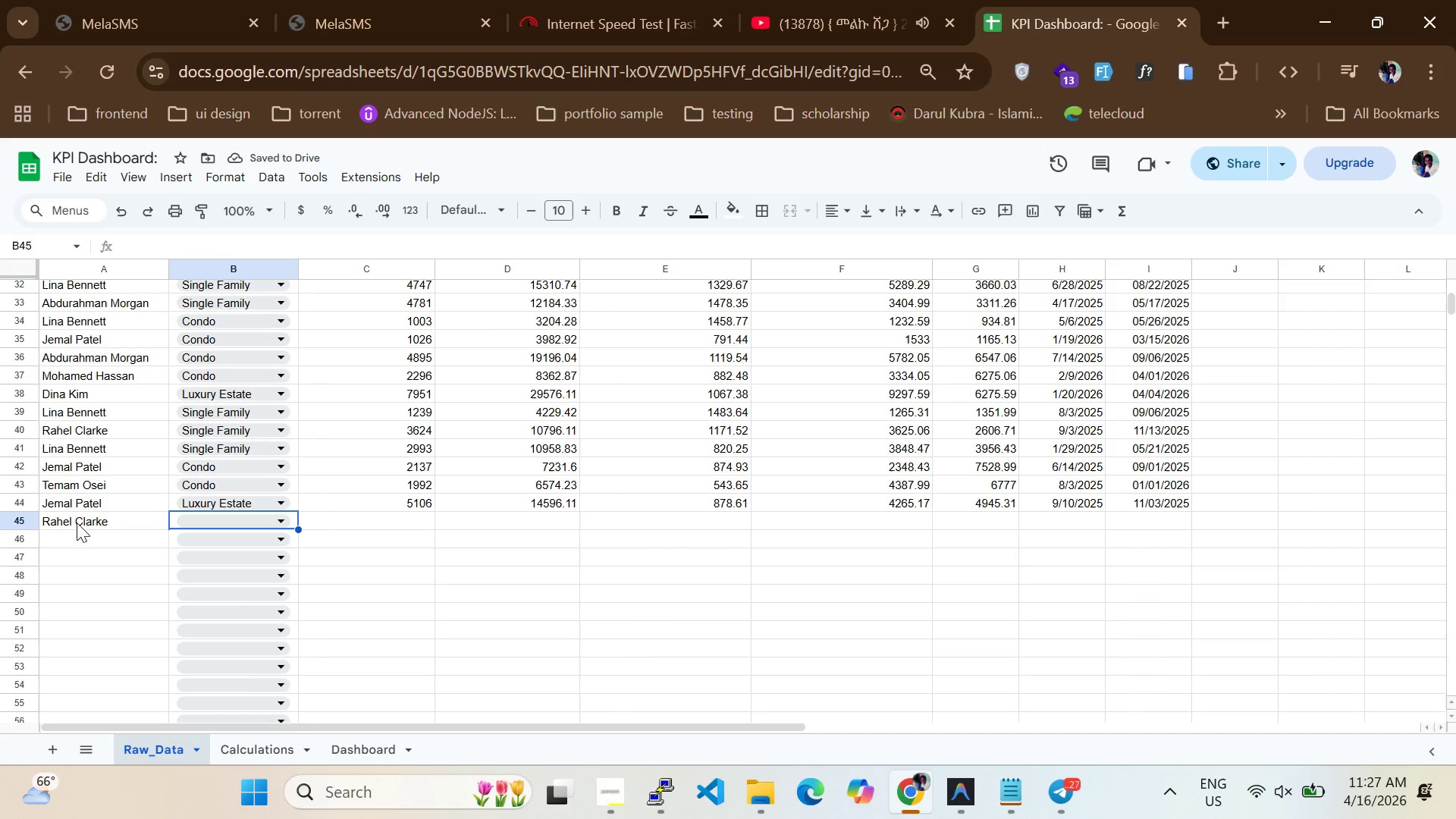 
mouse_move([213, 537])
 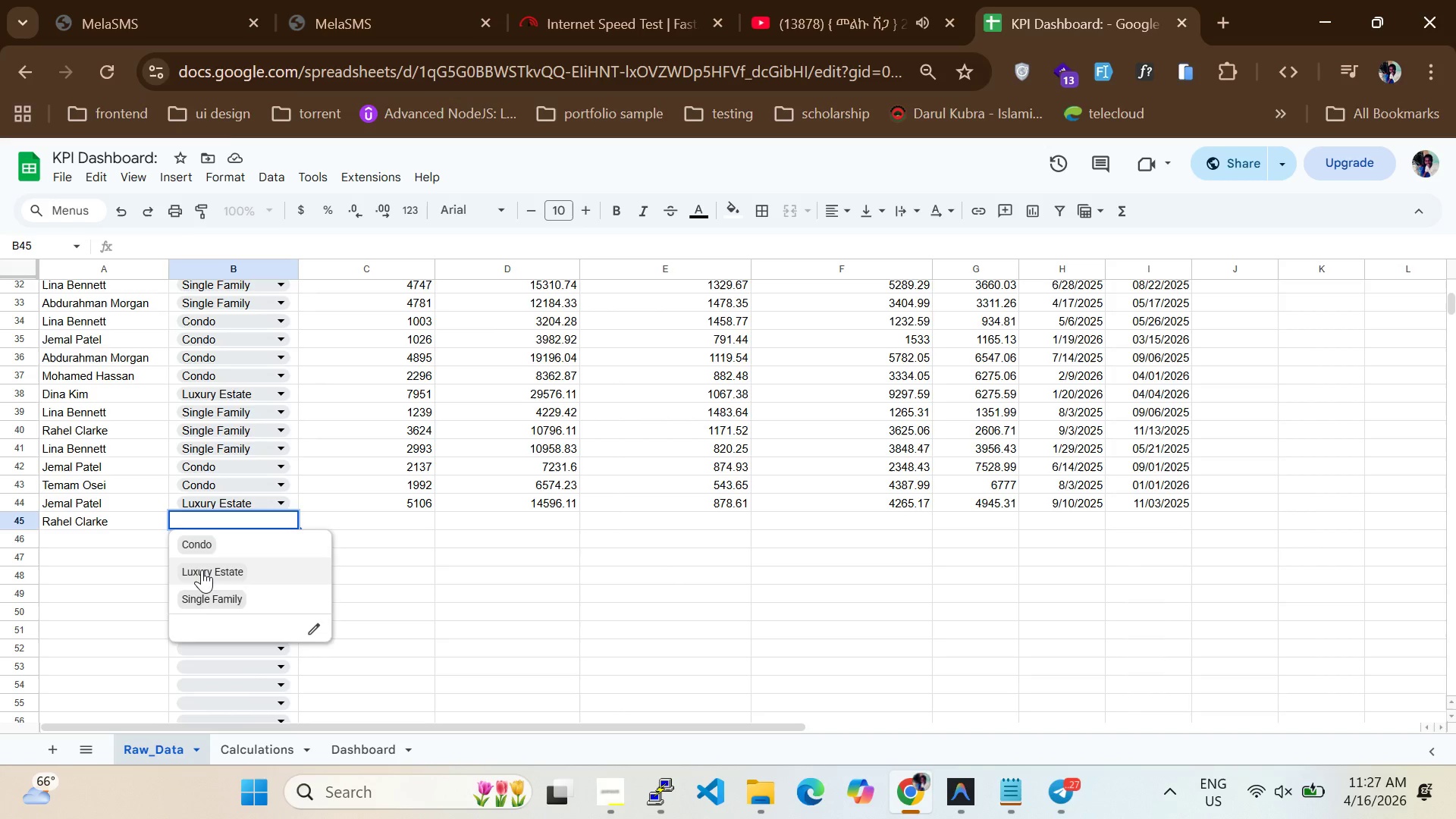 
left_click([202, 570])
 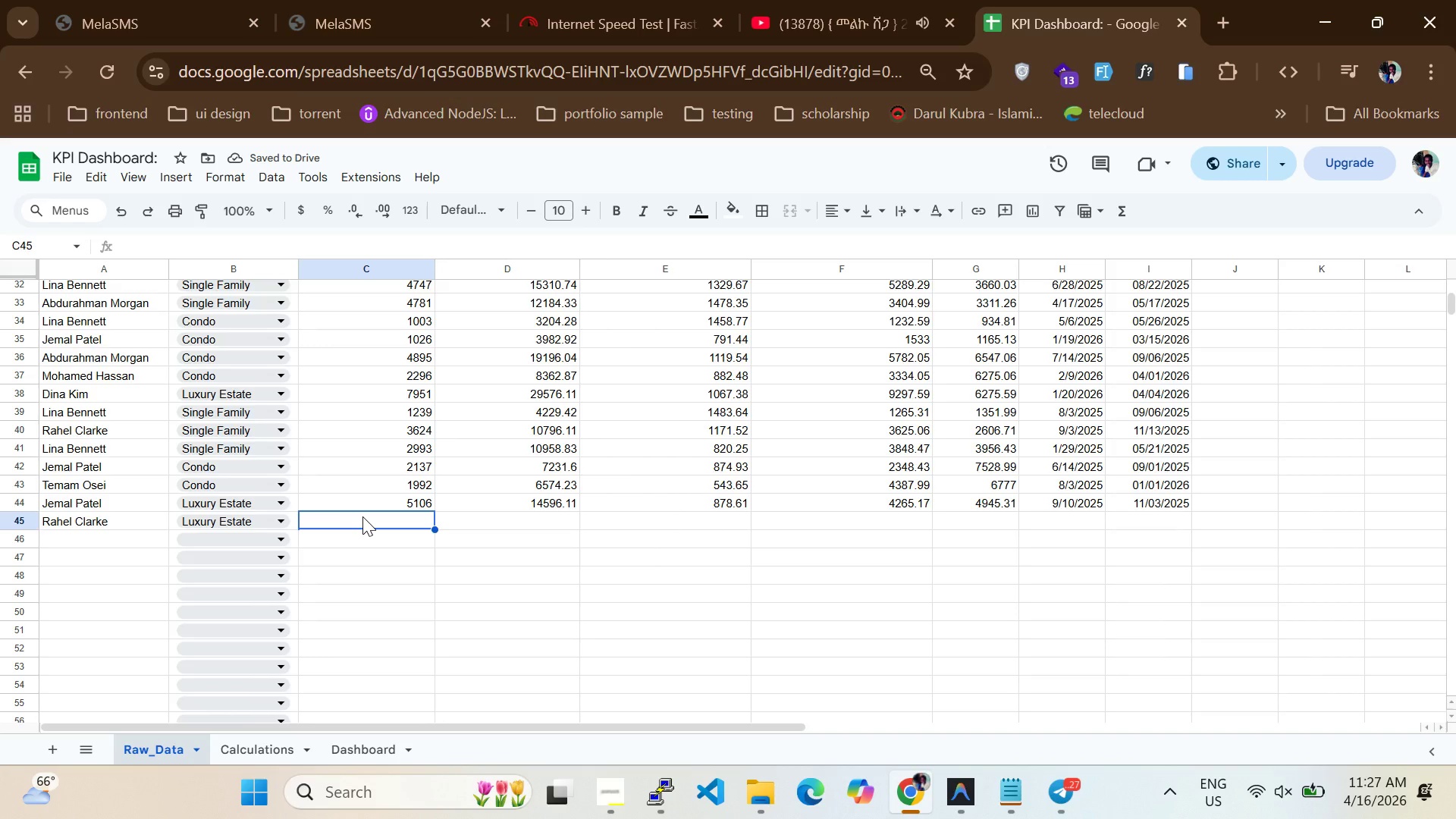 
left_click([243, 518])
 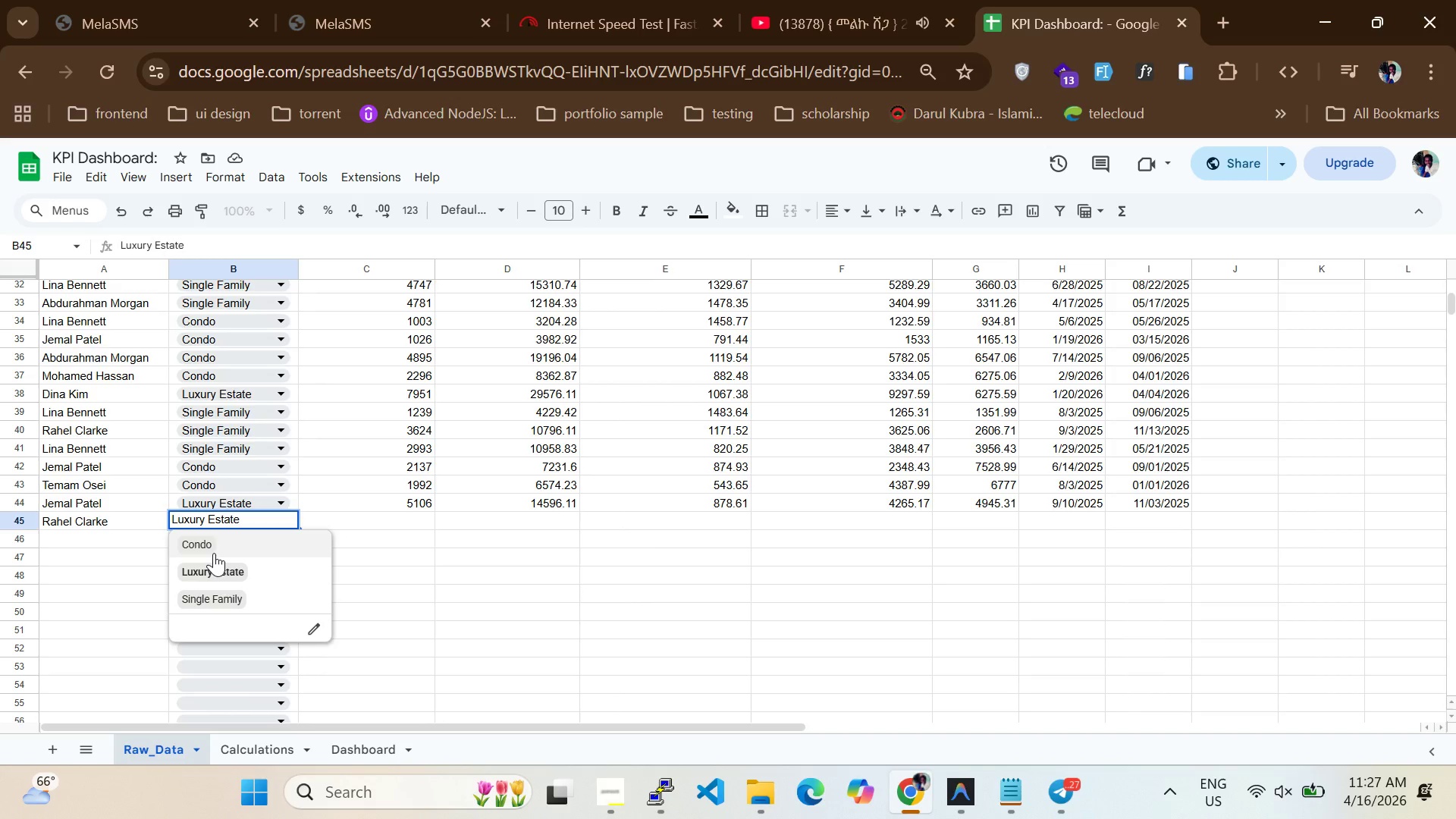 
left_click([214, 553])
 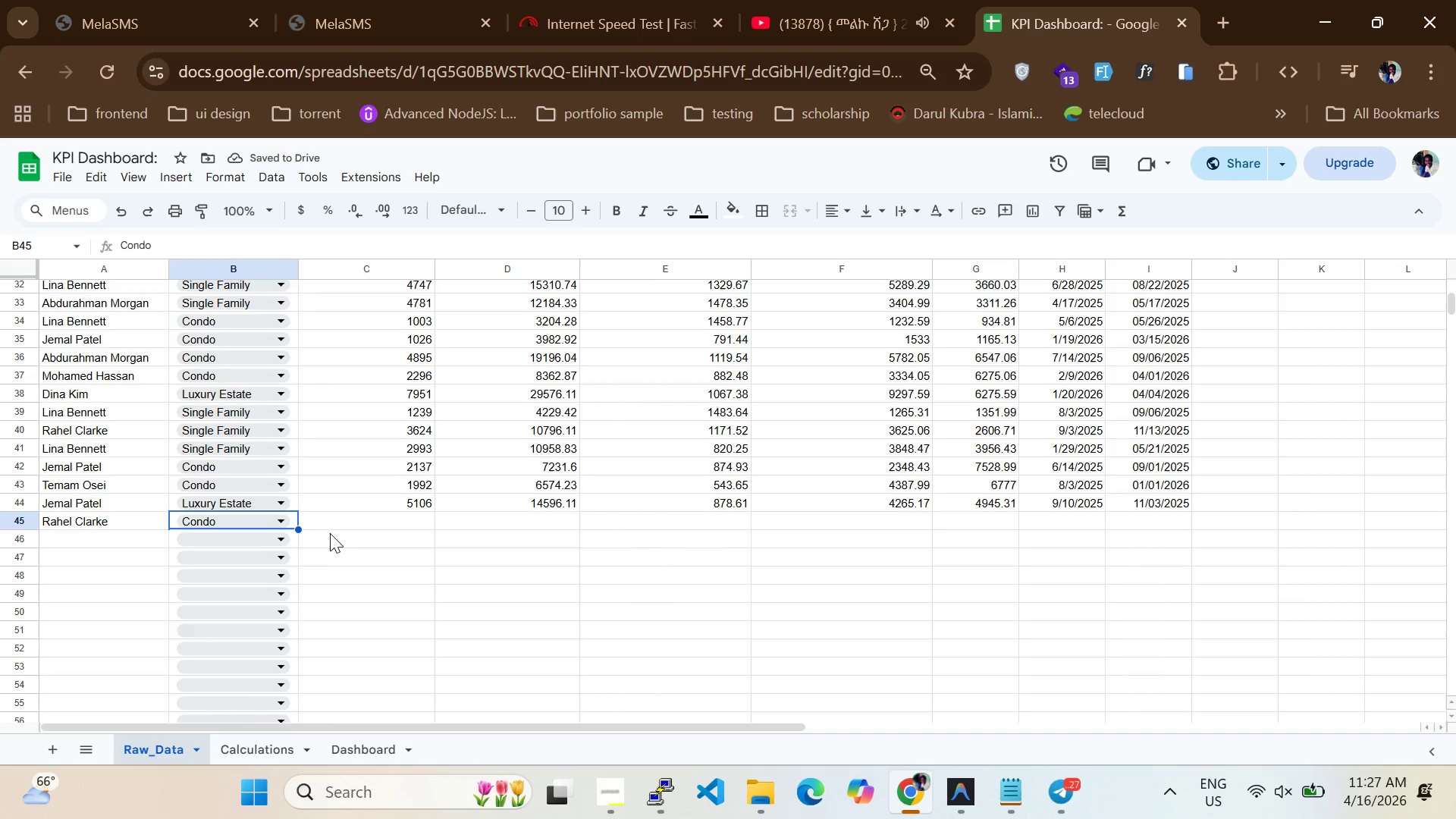 
wait(5.3)
 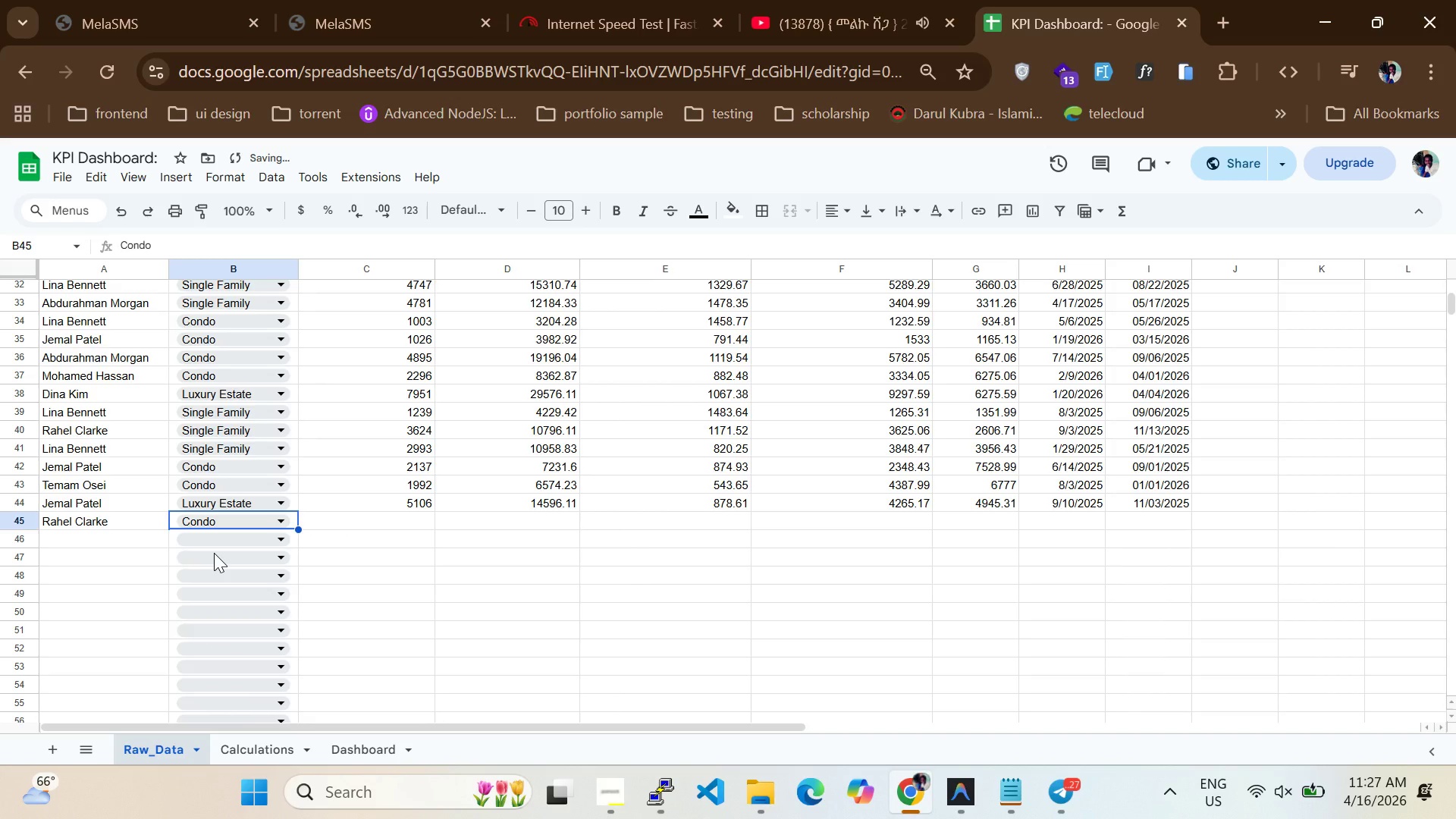 
type(4543)
 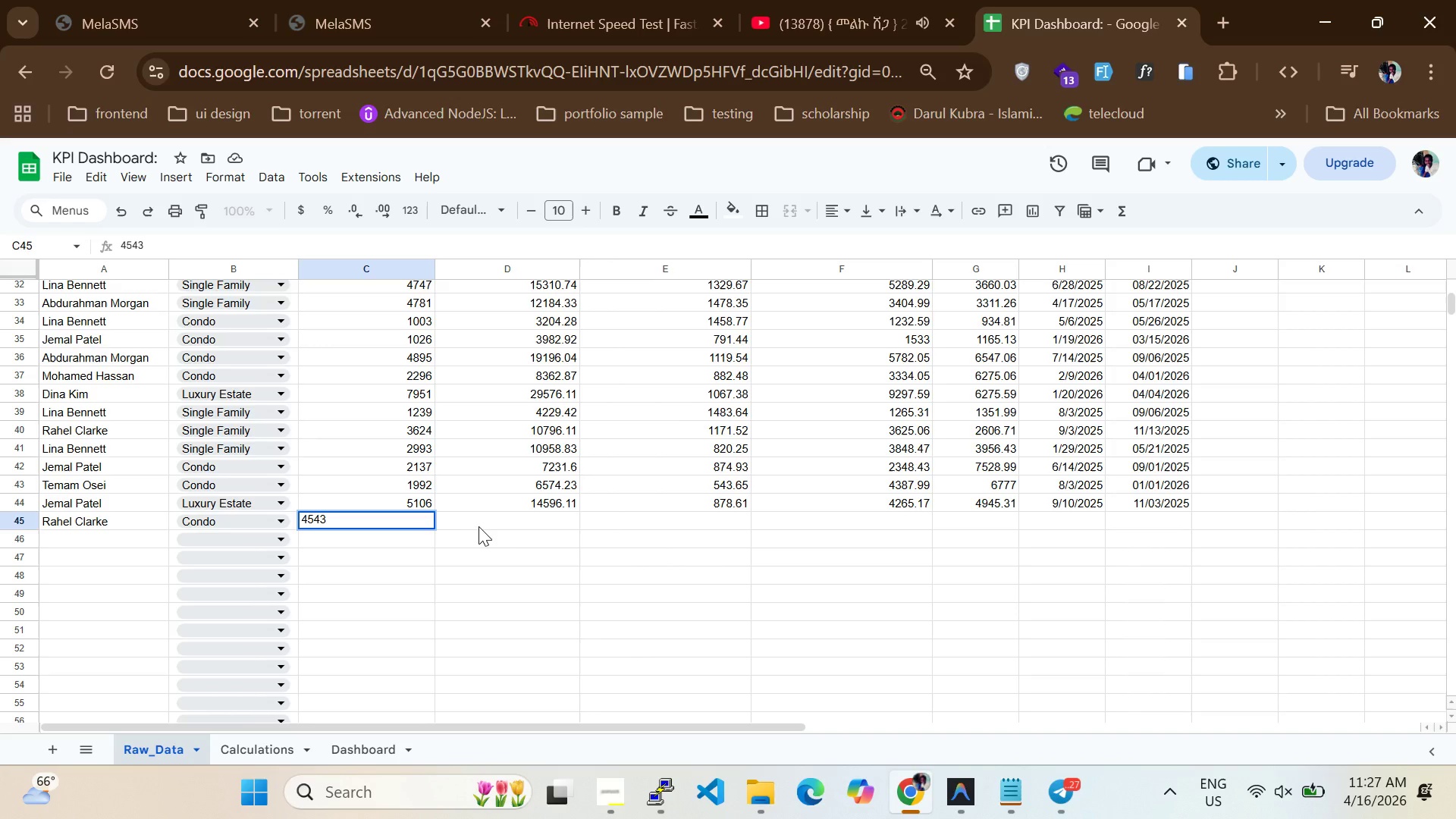 
left_click([486, 519])
 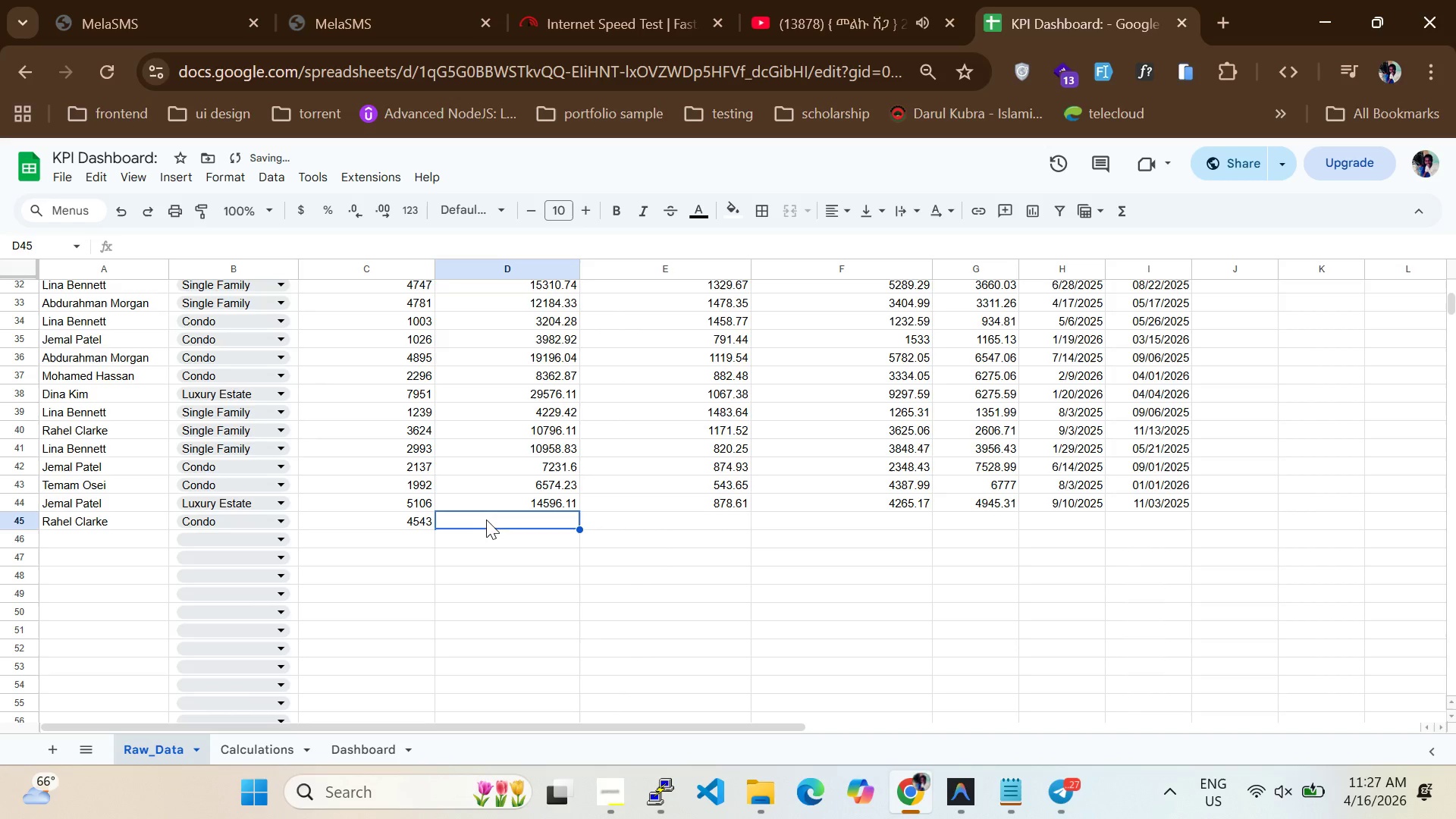 
type(14314)
 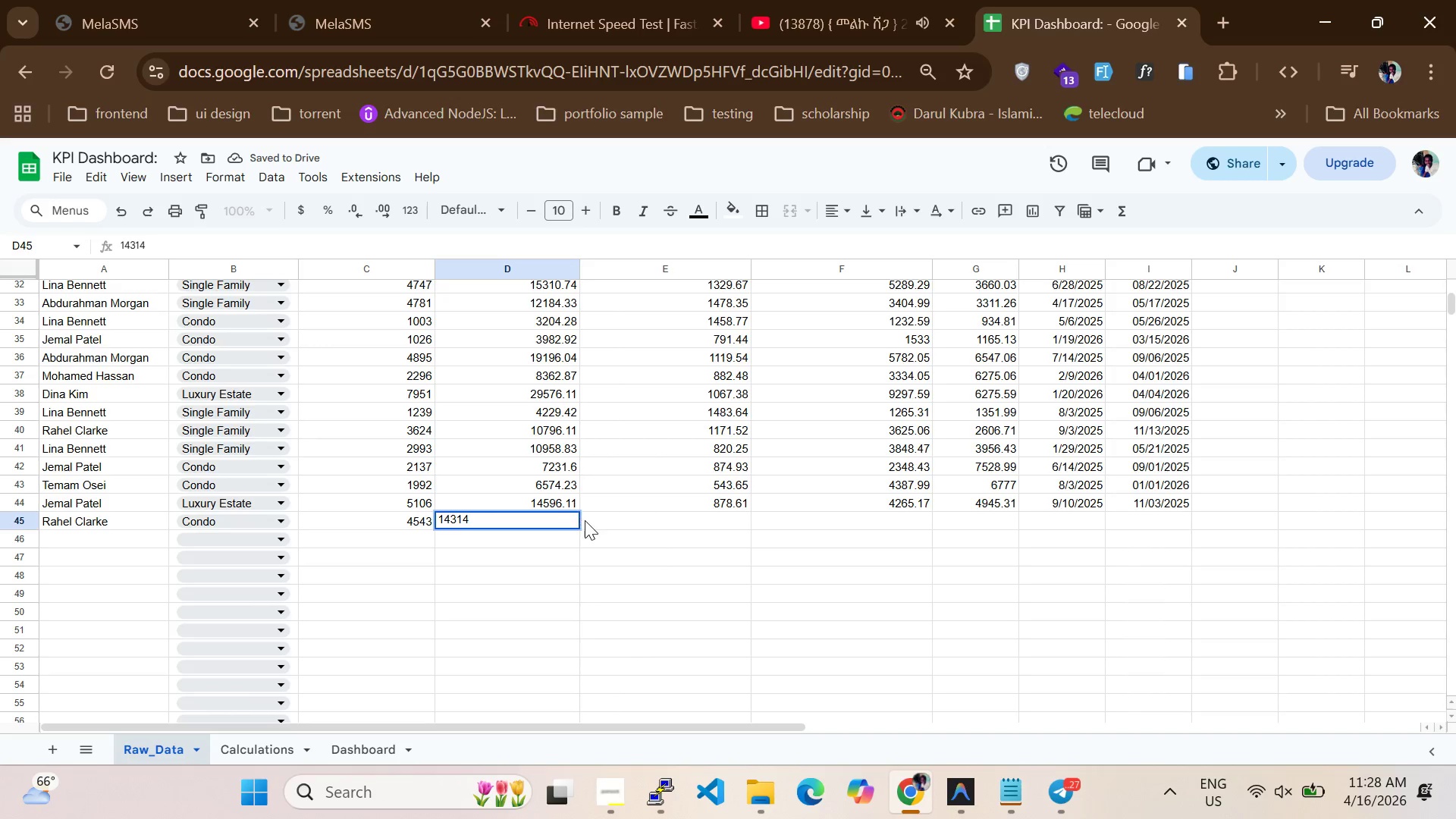 
left_click([589, 522])
 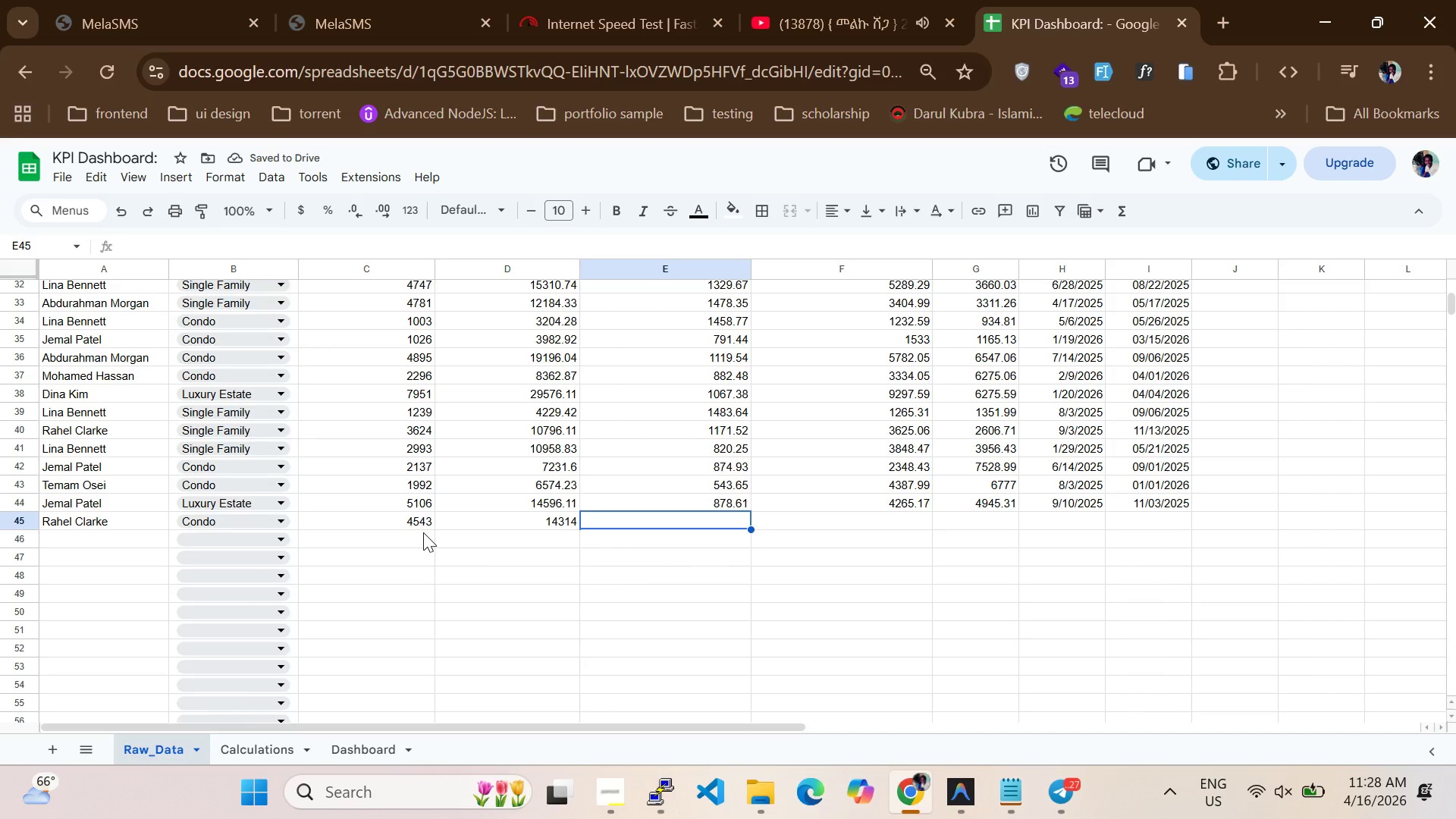 
type(1287.45)
 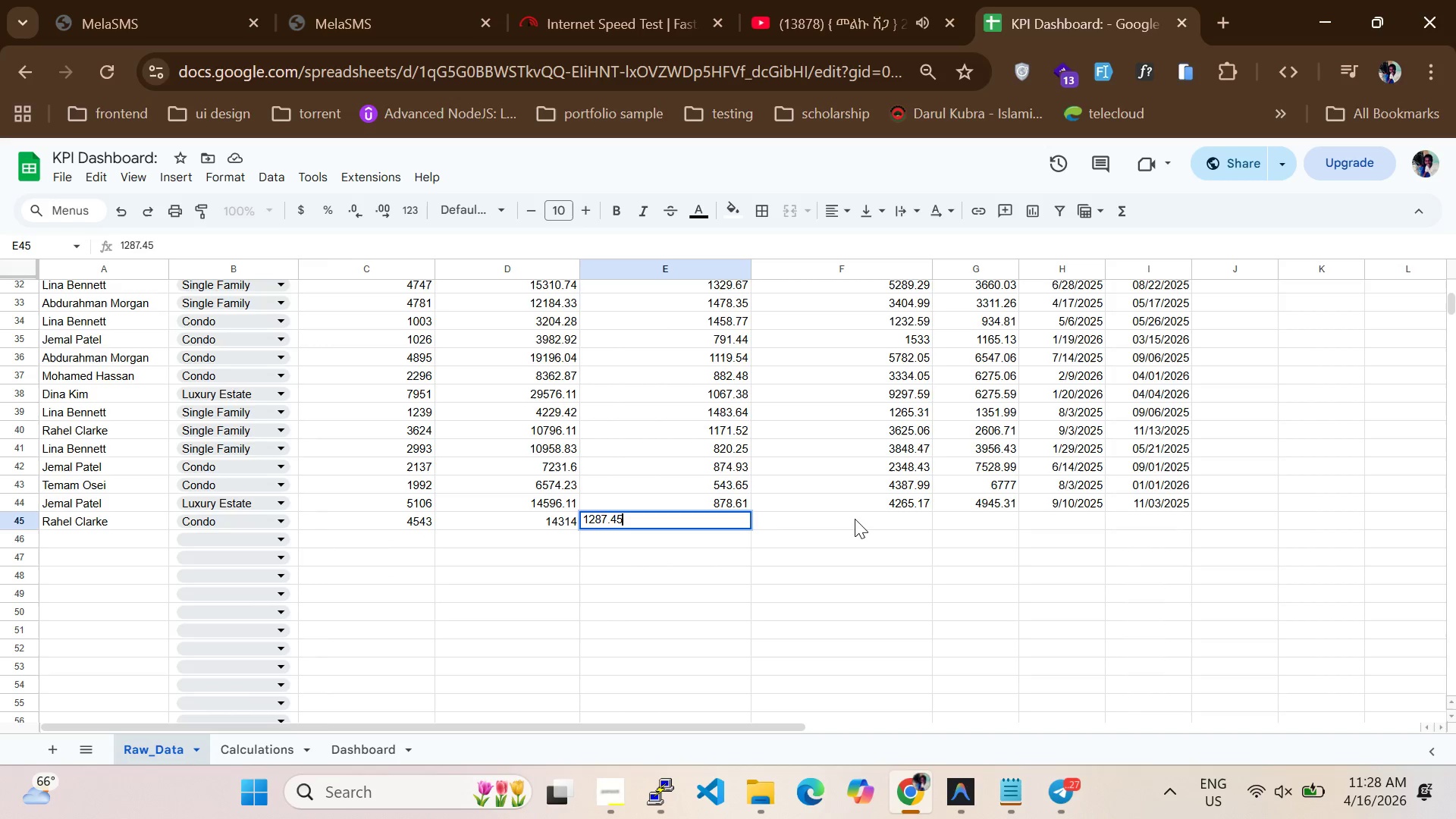 
left_click([849, 517])
 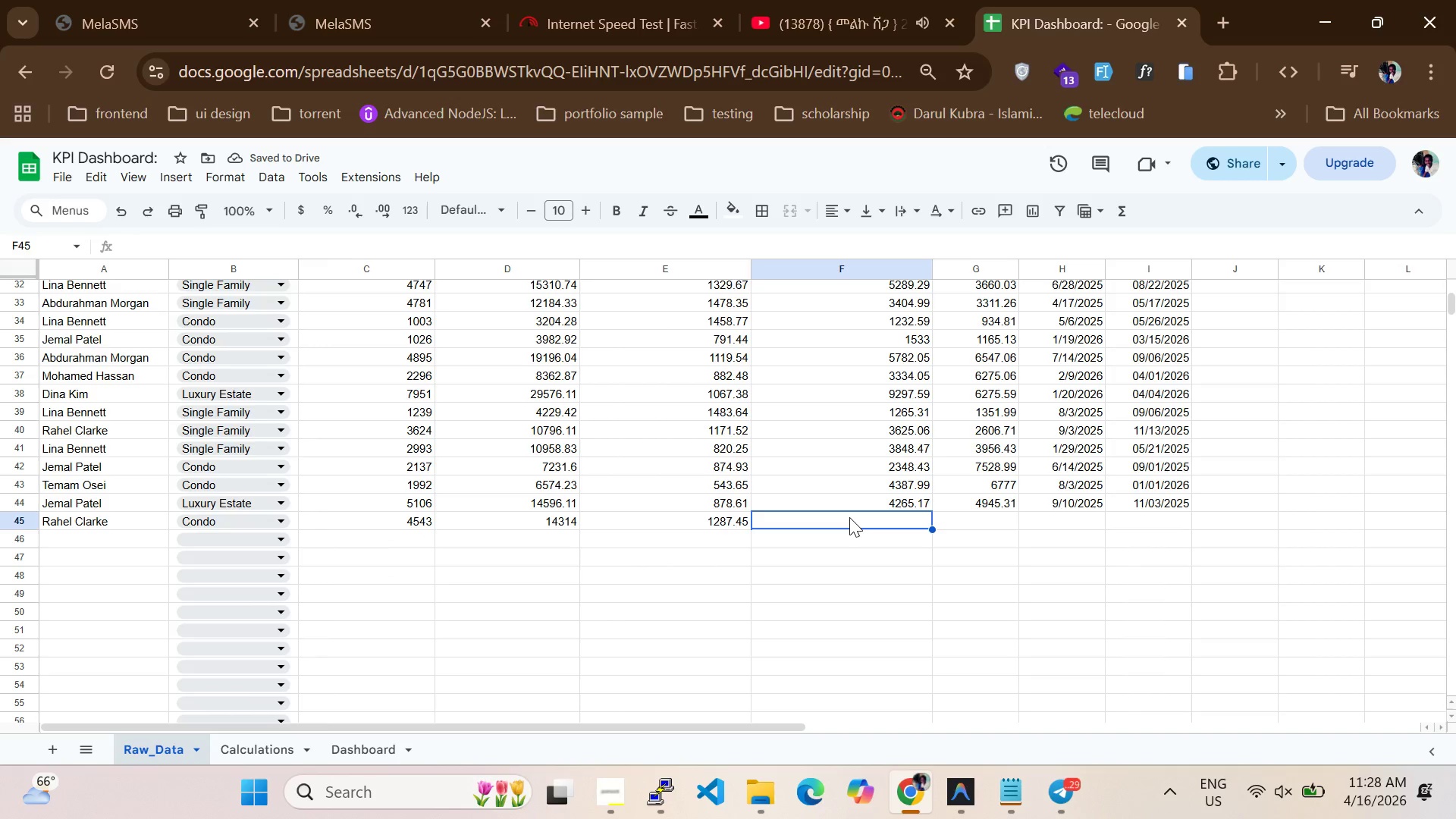 
type(4872.99)
 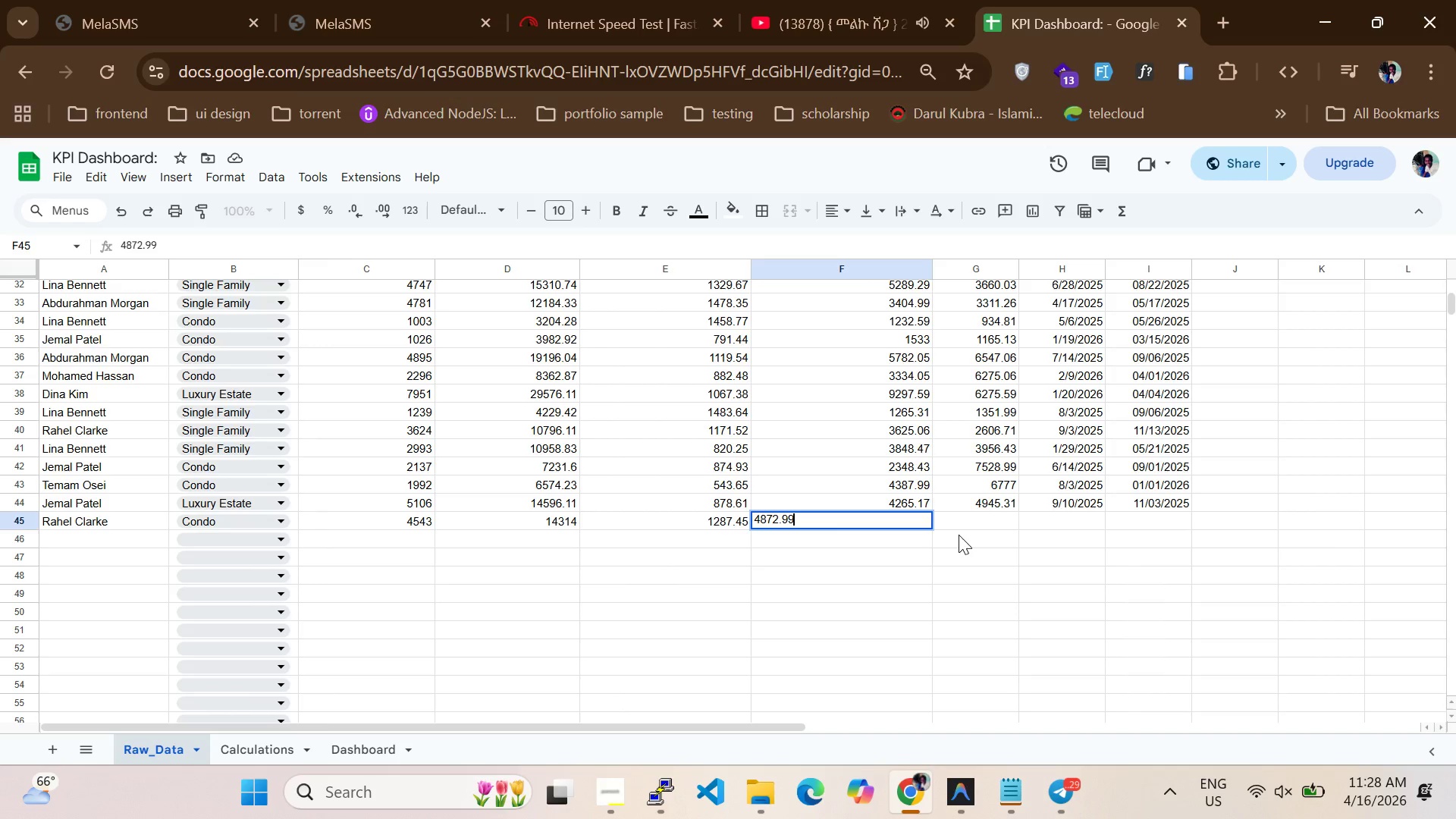 
left_click([982, 521])
 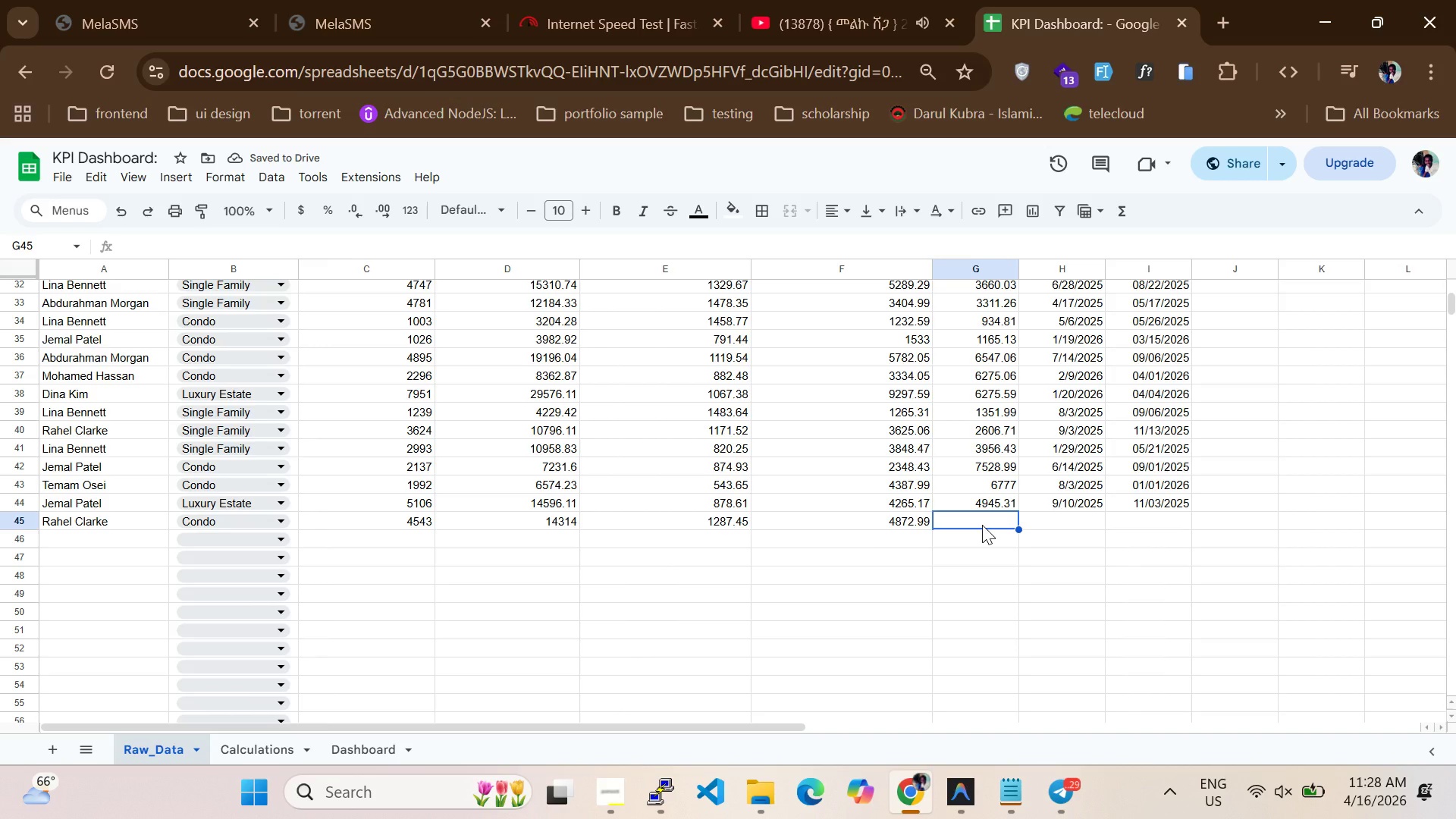 
type(4019.04)
 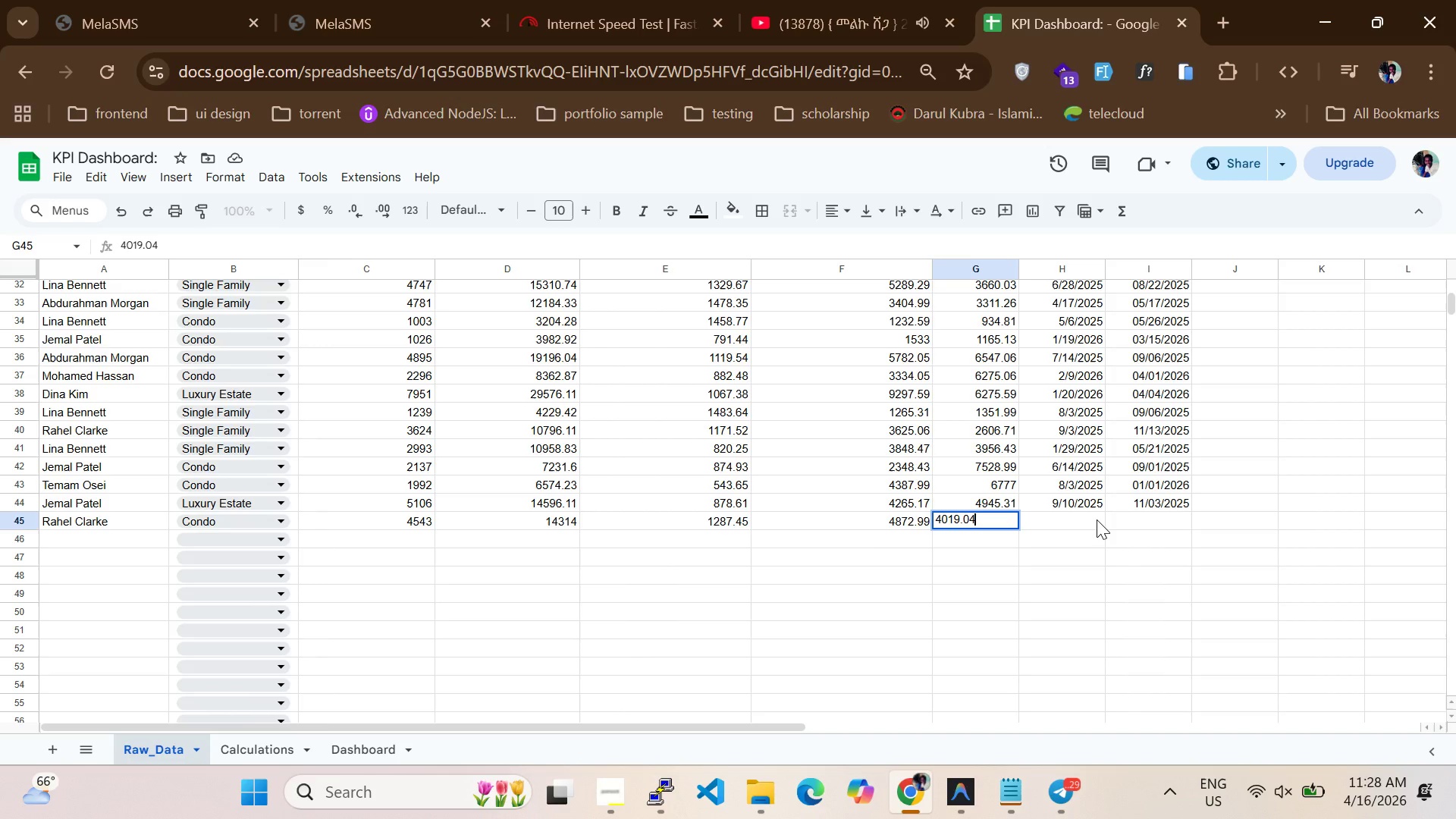 
left_click([1097, 519])
 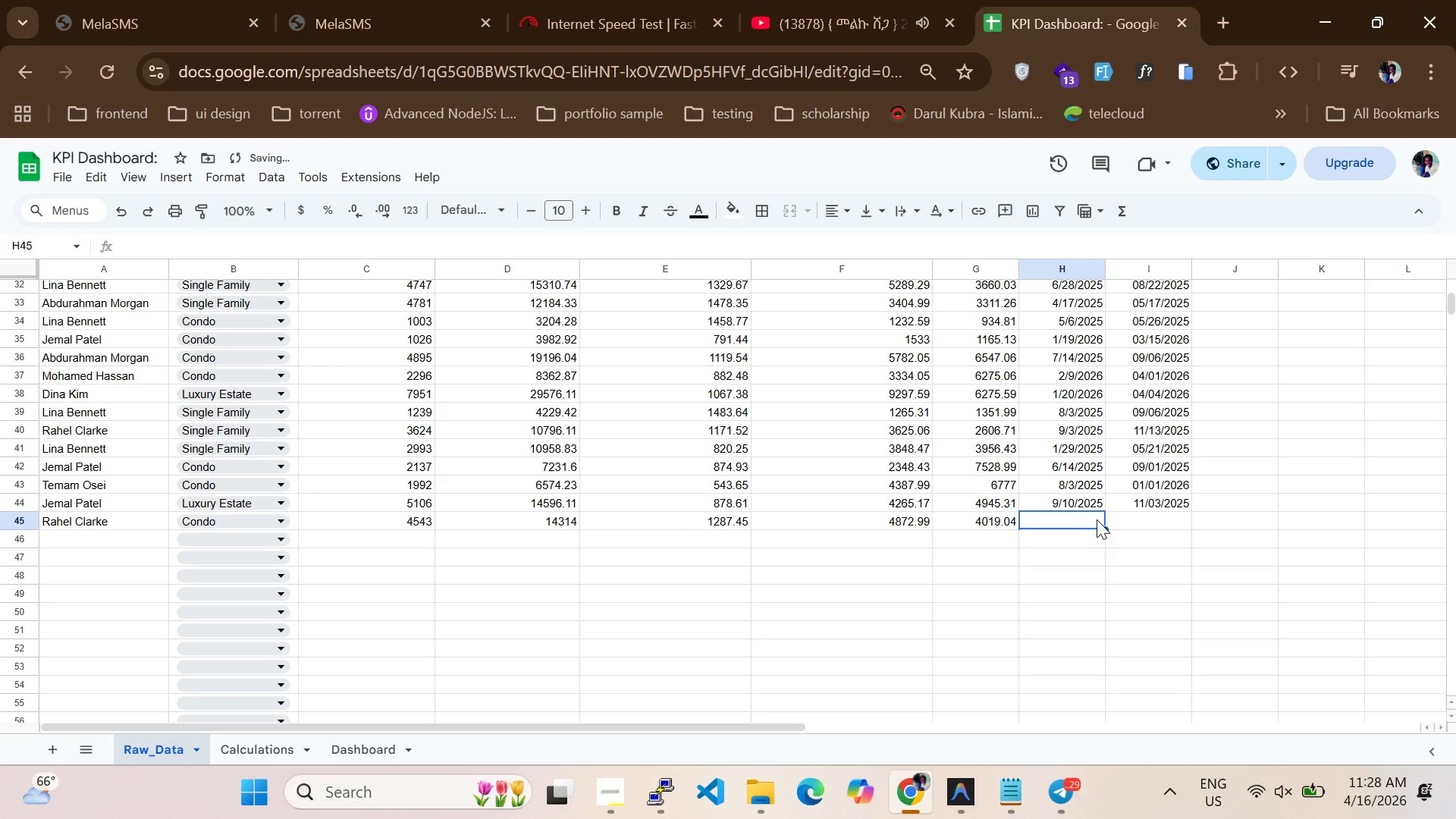 
type(01/04/2026)
 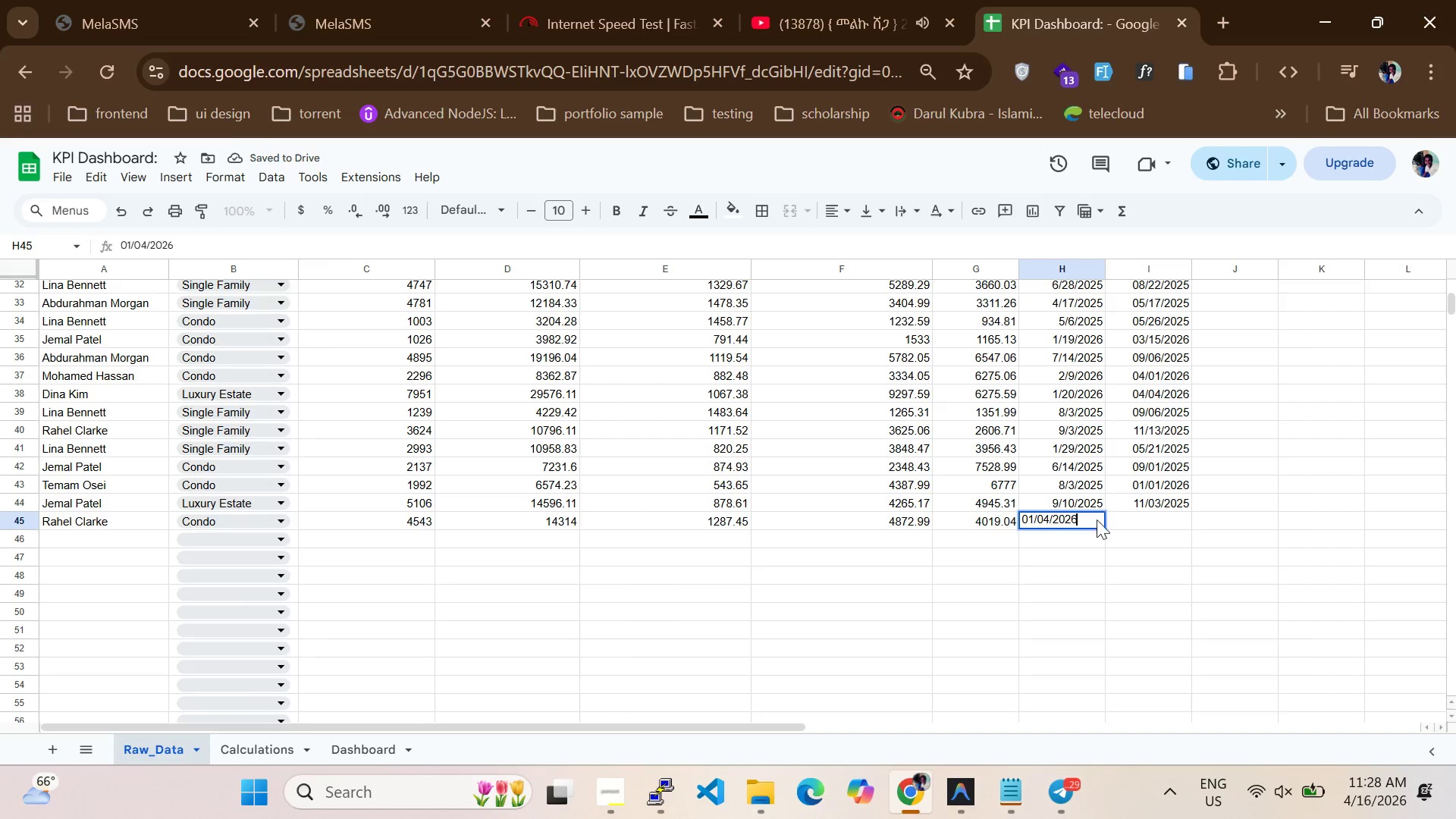 
key(Enter)
 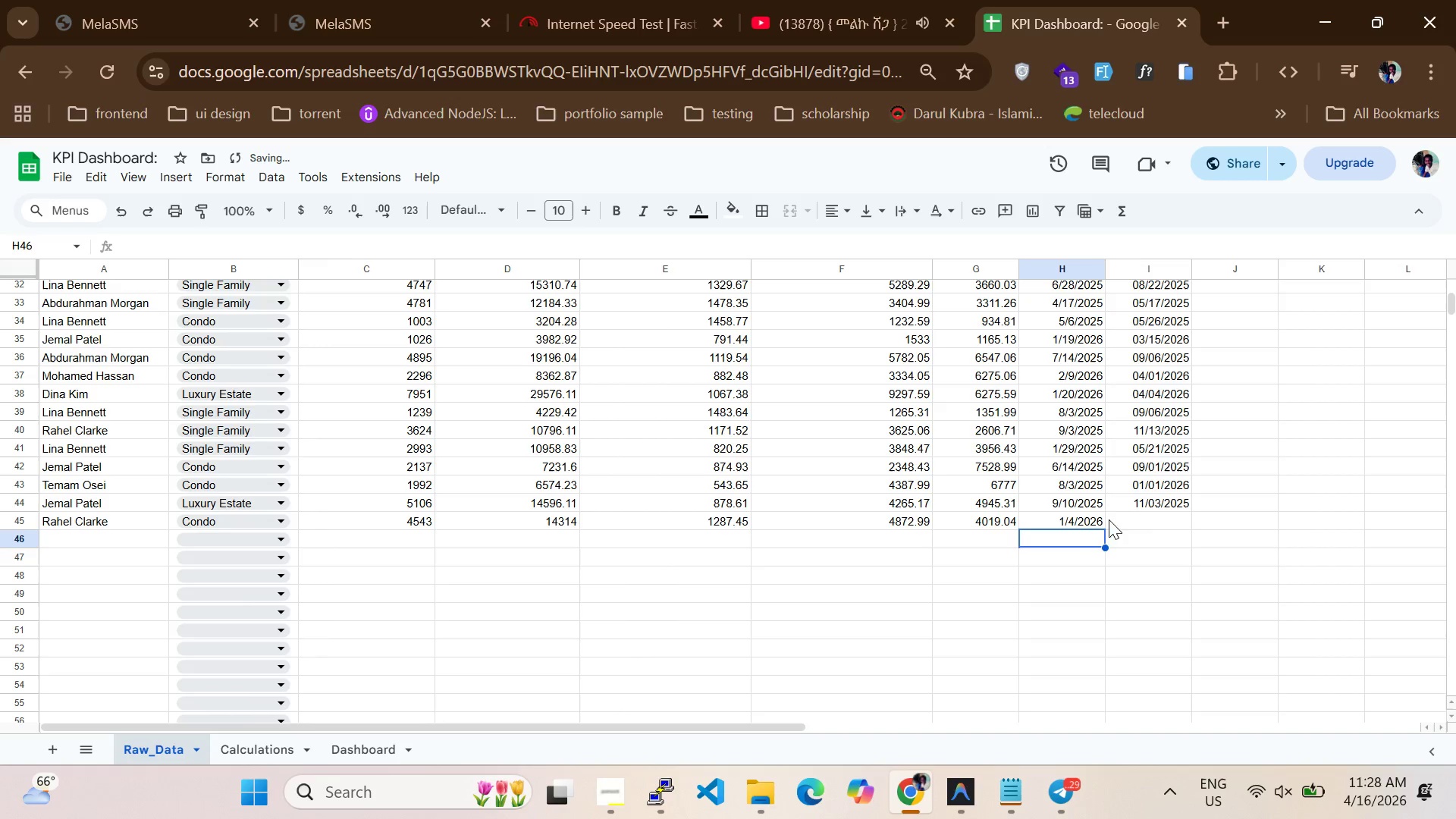 
left_click([1150, 516])
 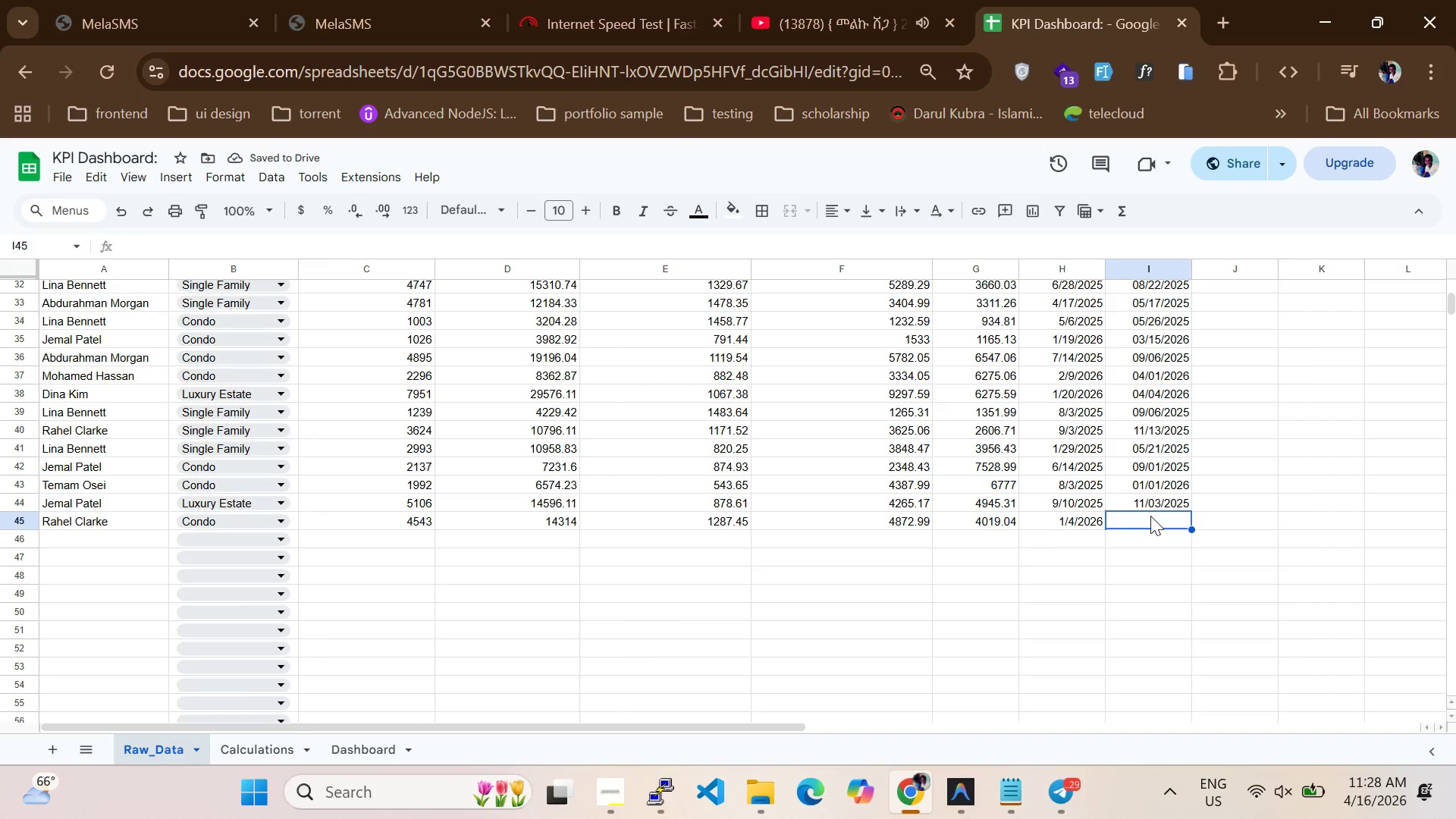 
type(04/15)
key(Backspace)
type(1/2026)
 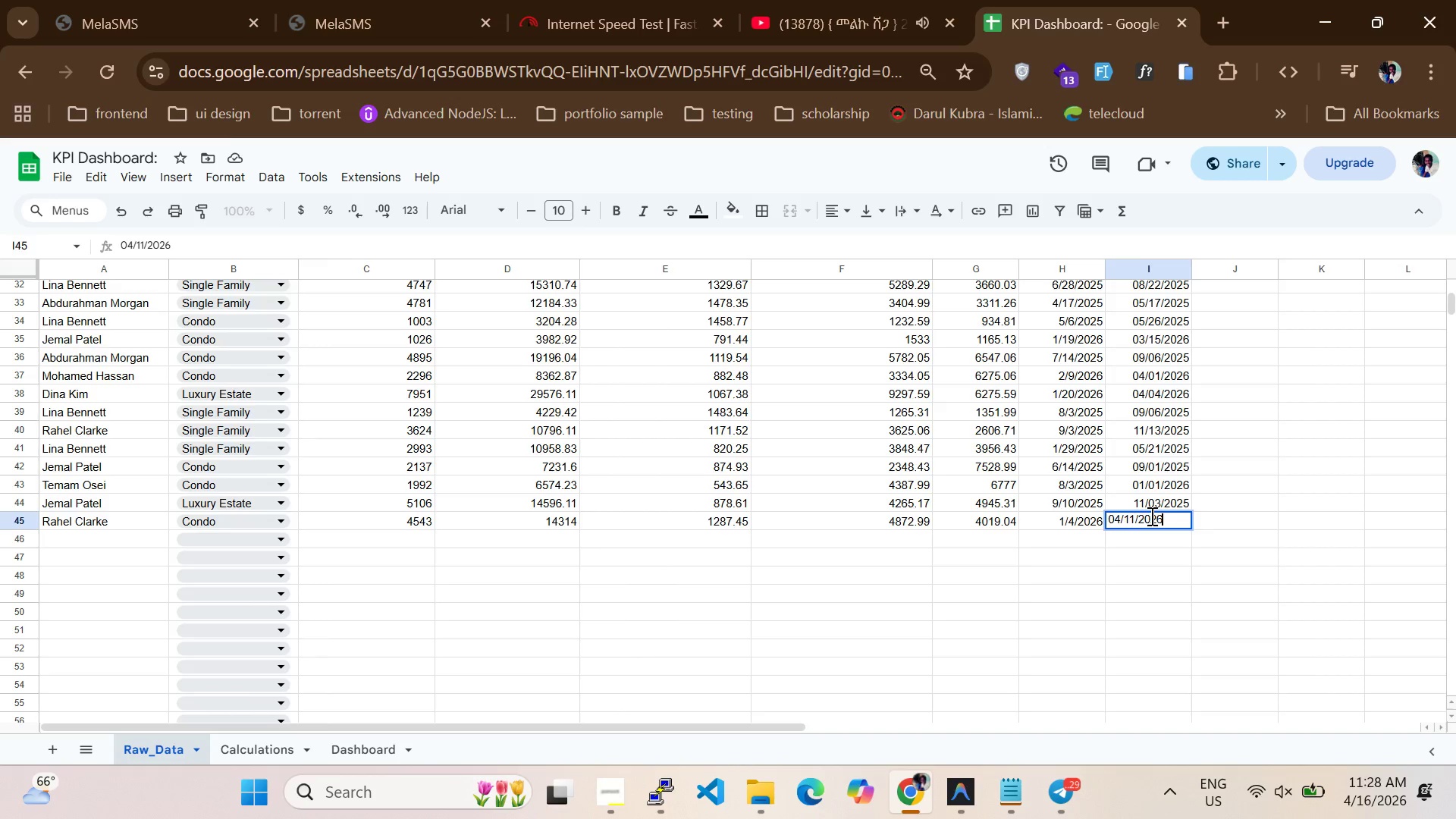 
key(Enter)
 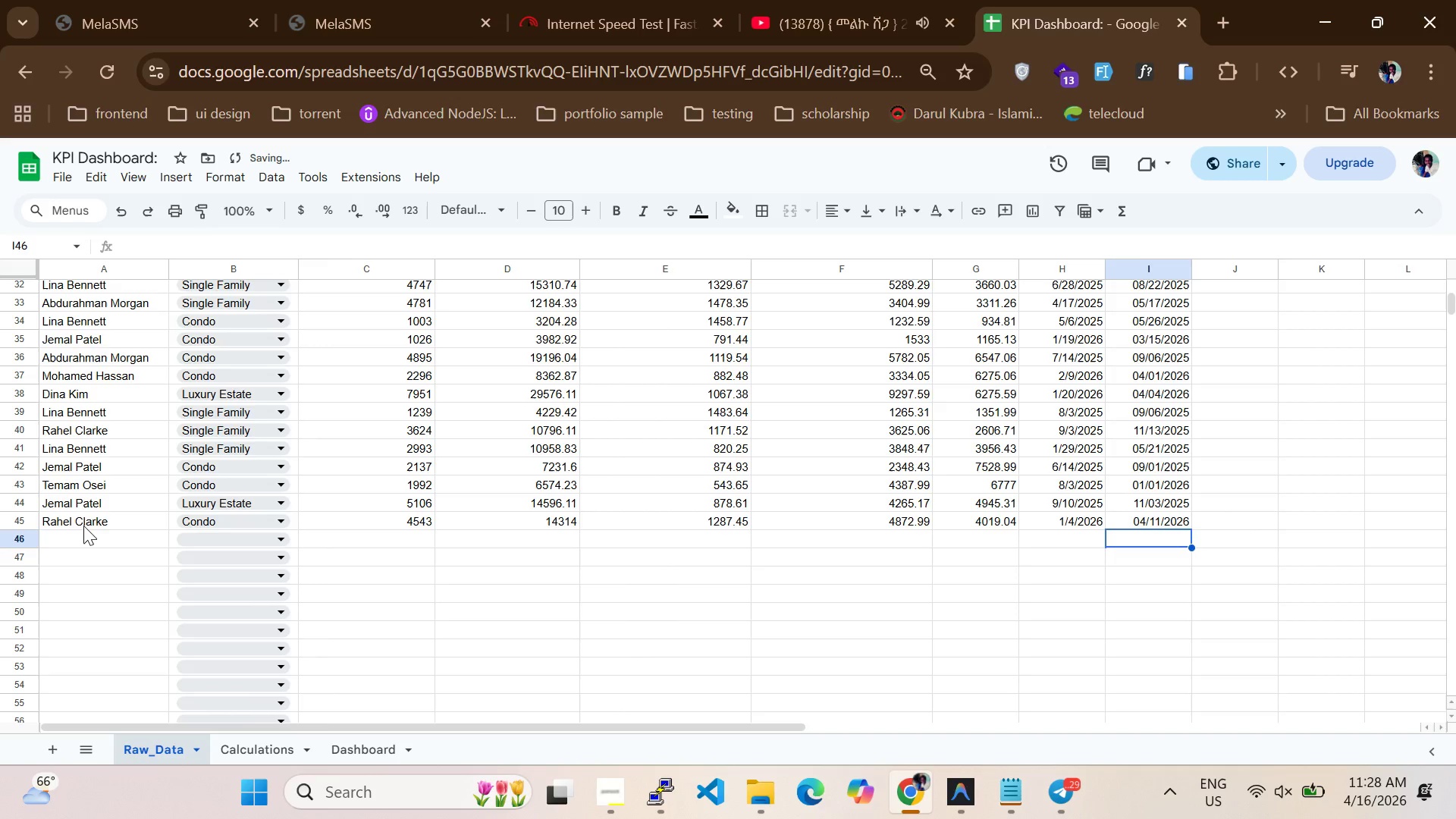 
left_click([87, 530])
 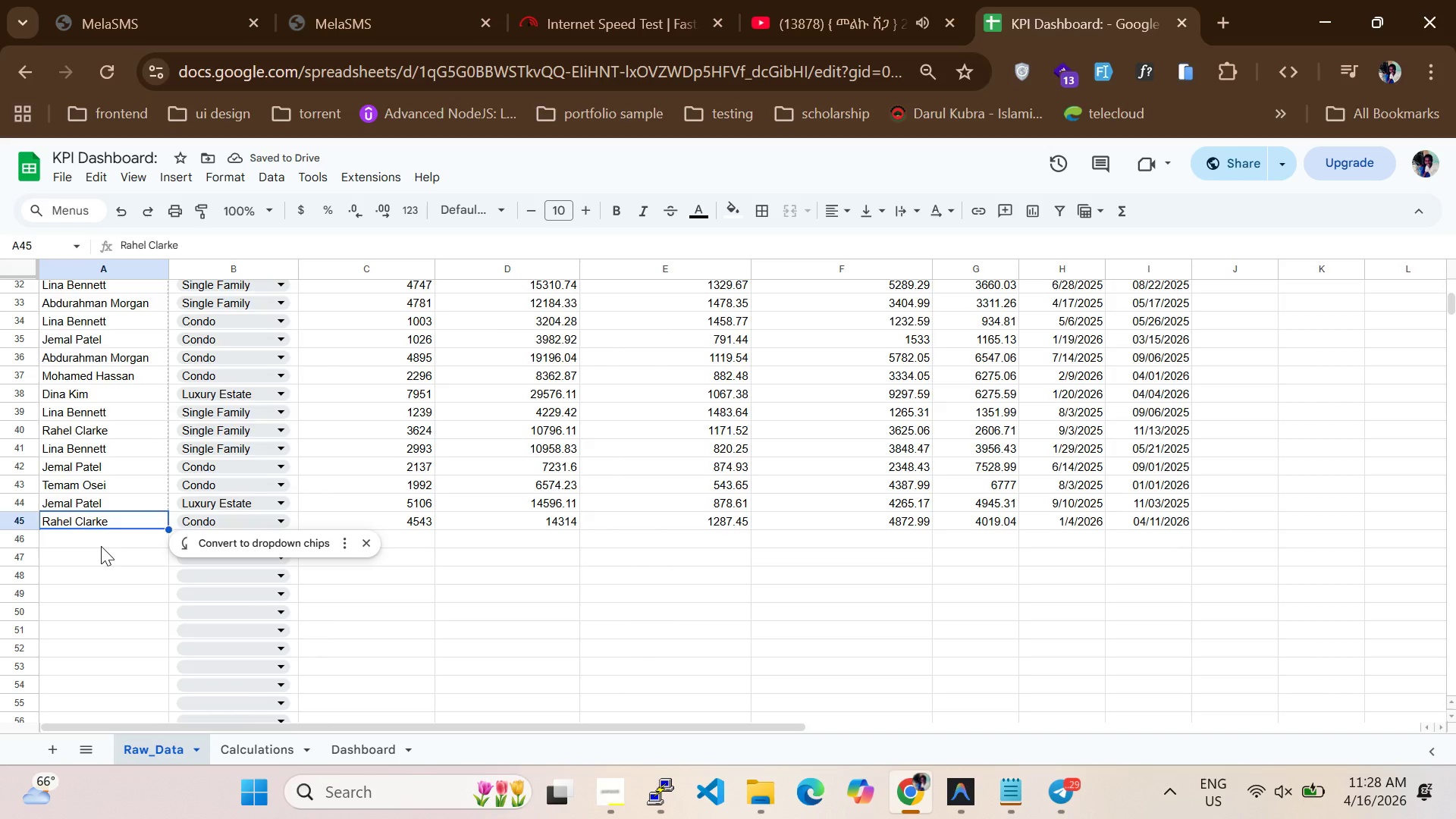 
left_click([101, 546])
 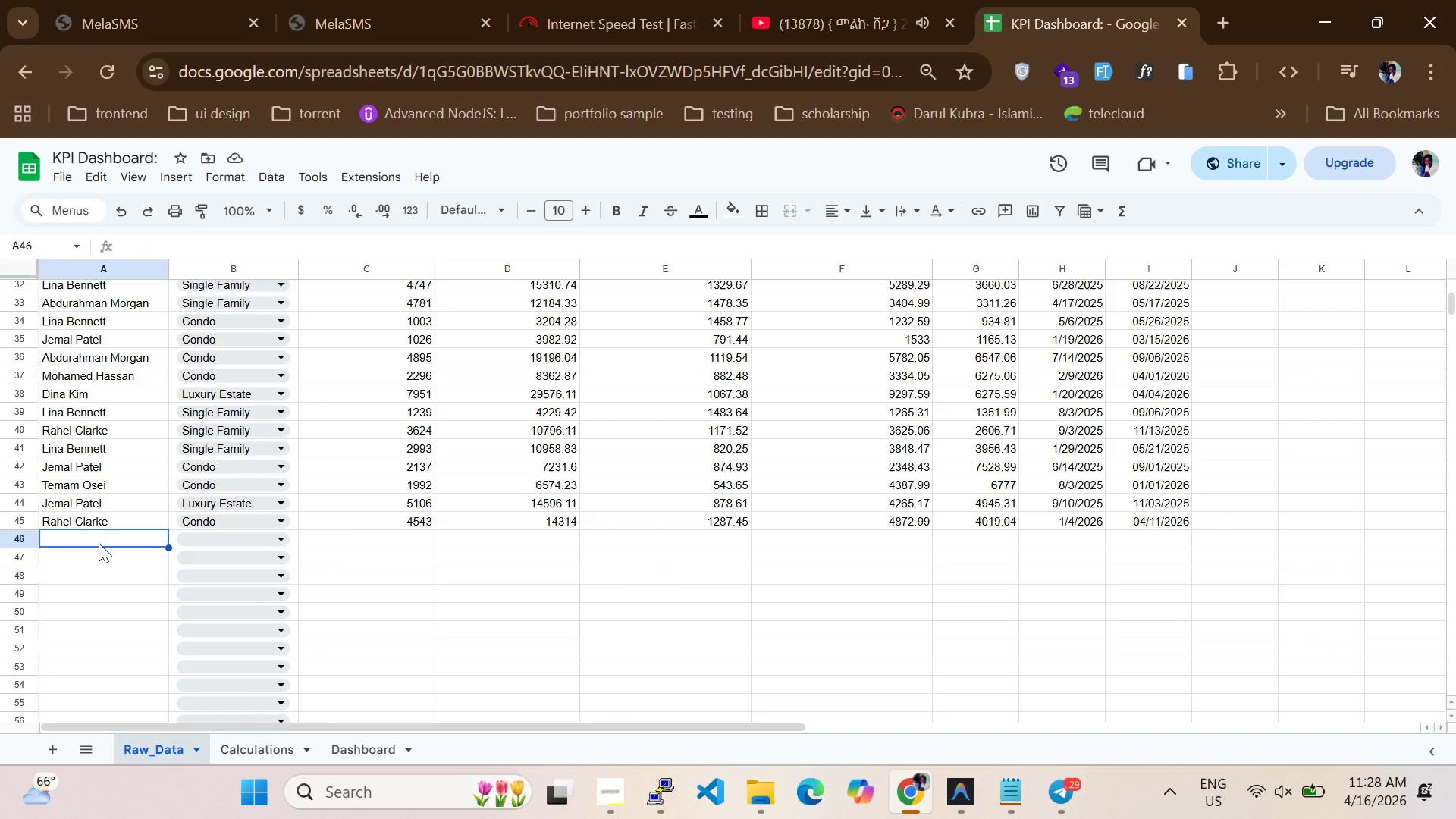 
left_click([93, 538])
 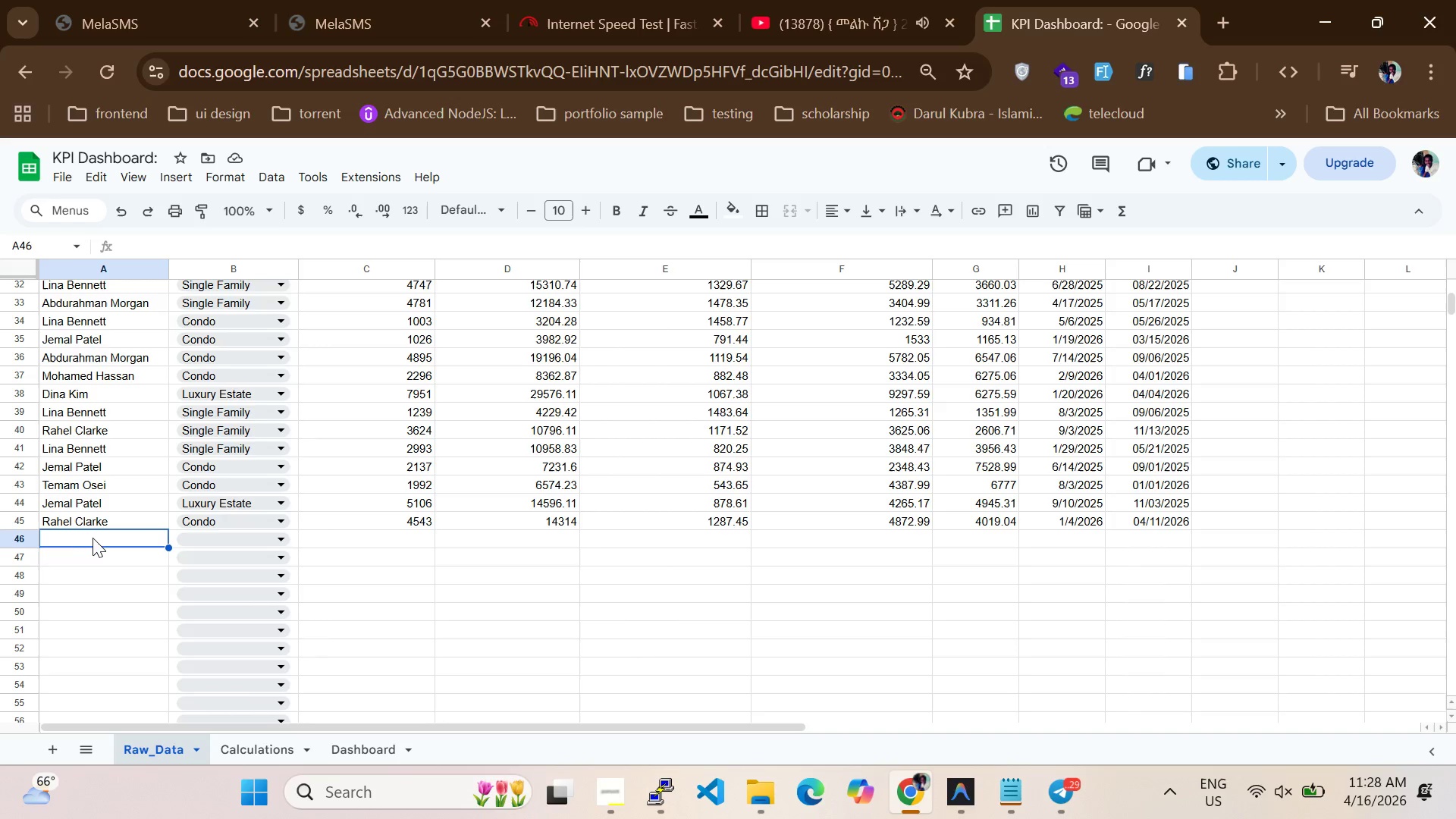 
key(CapsLock)
 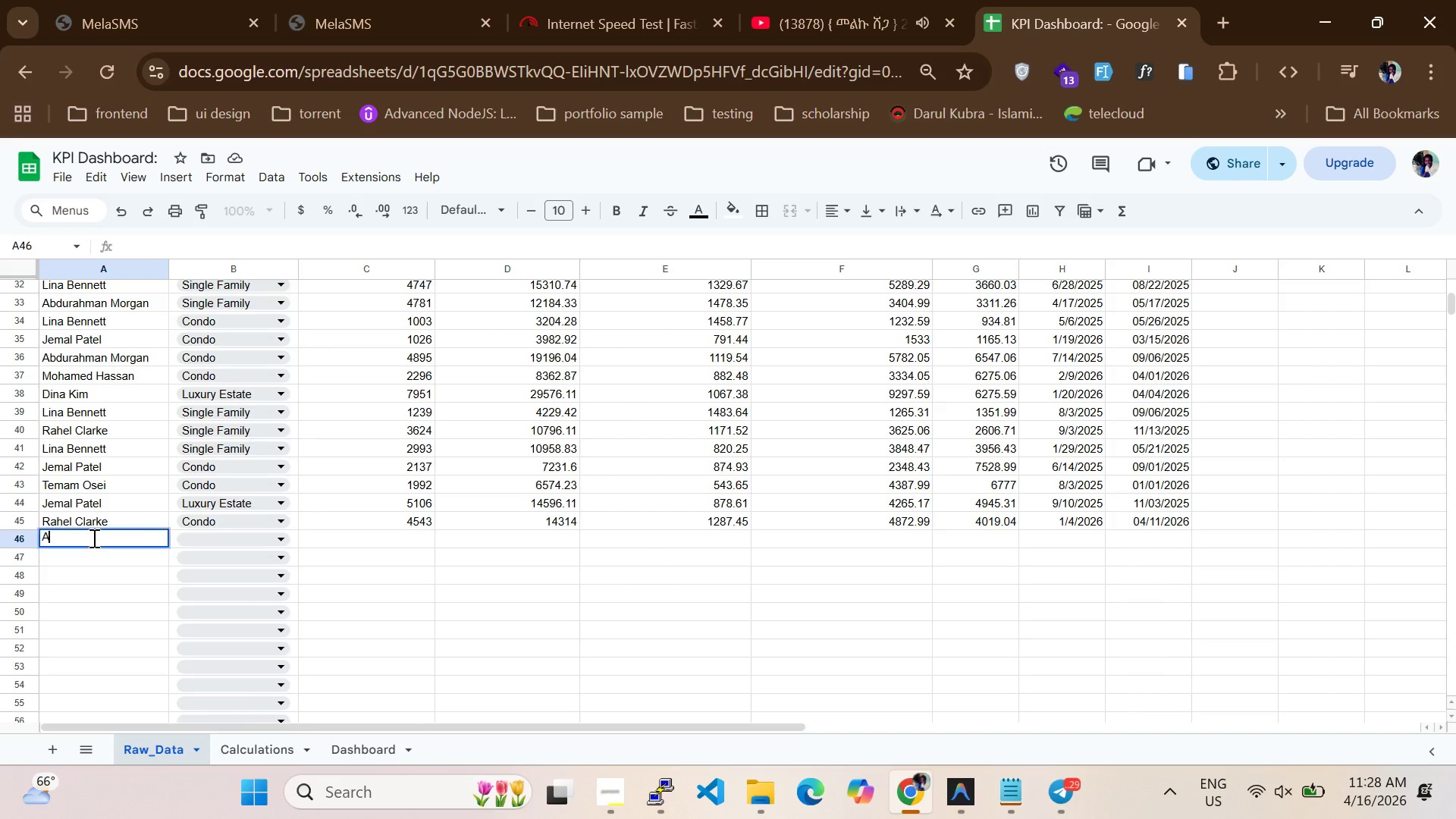 
key(A)
 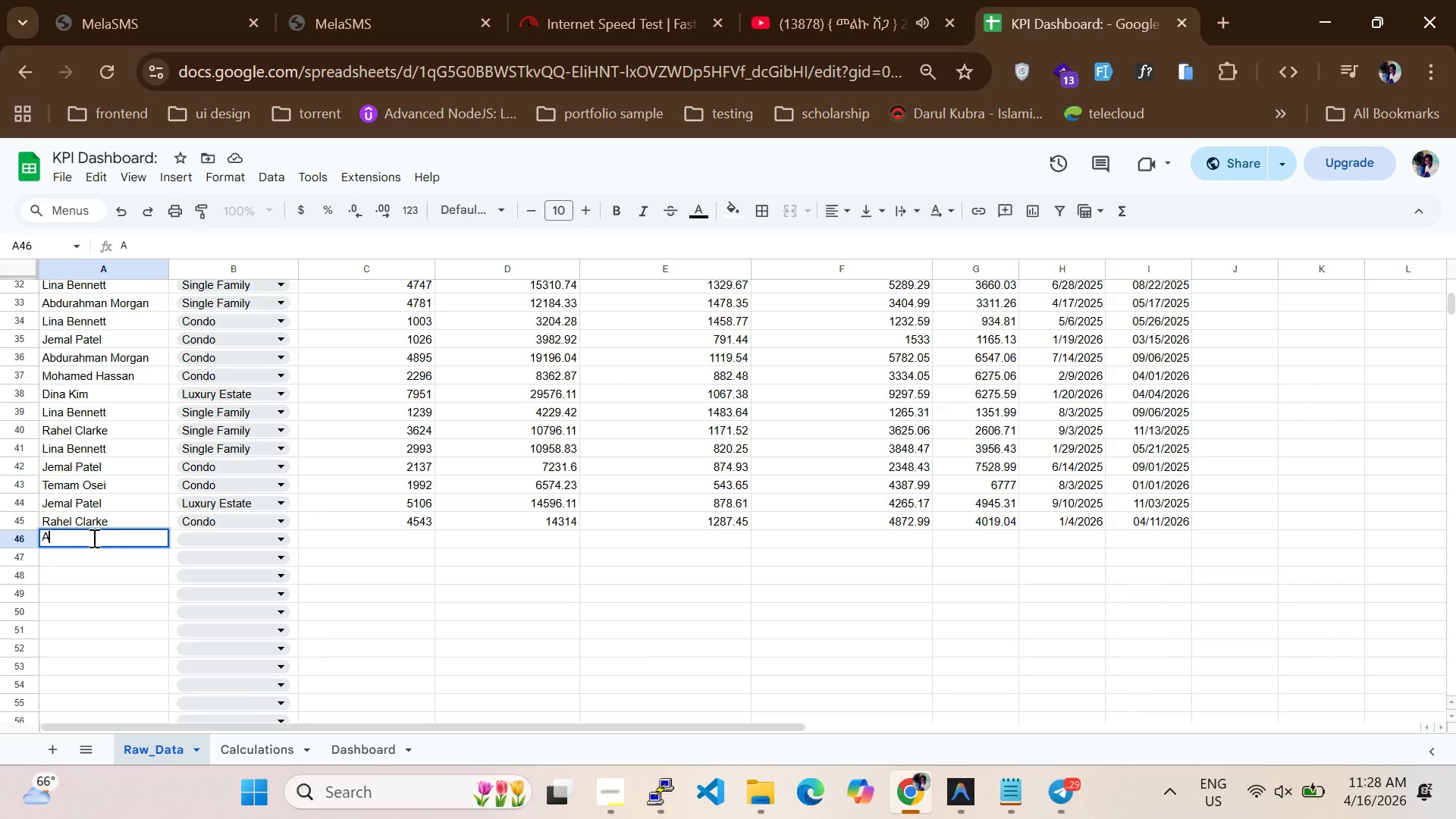 
key(CapsLock)
 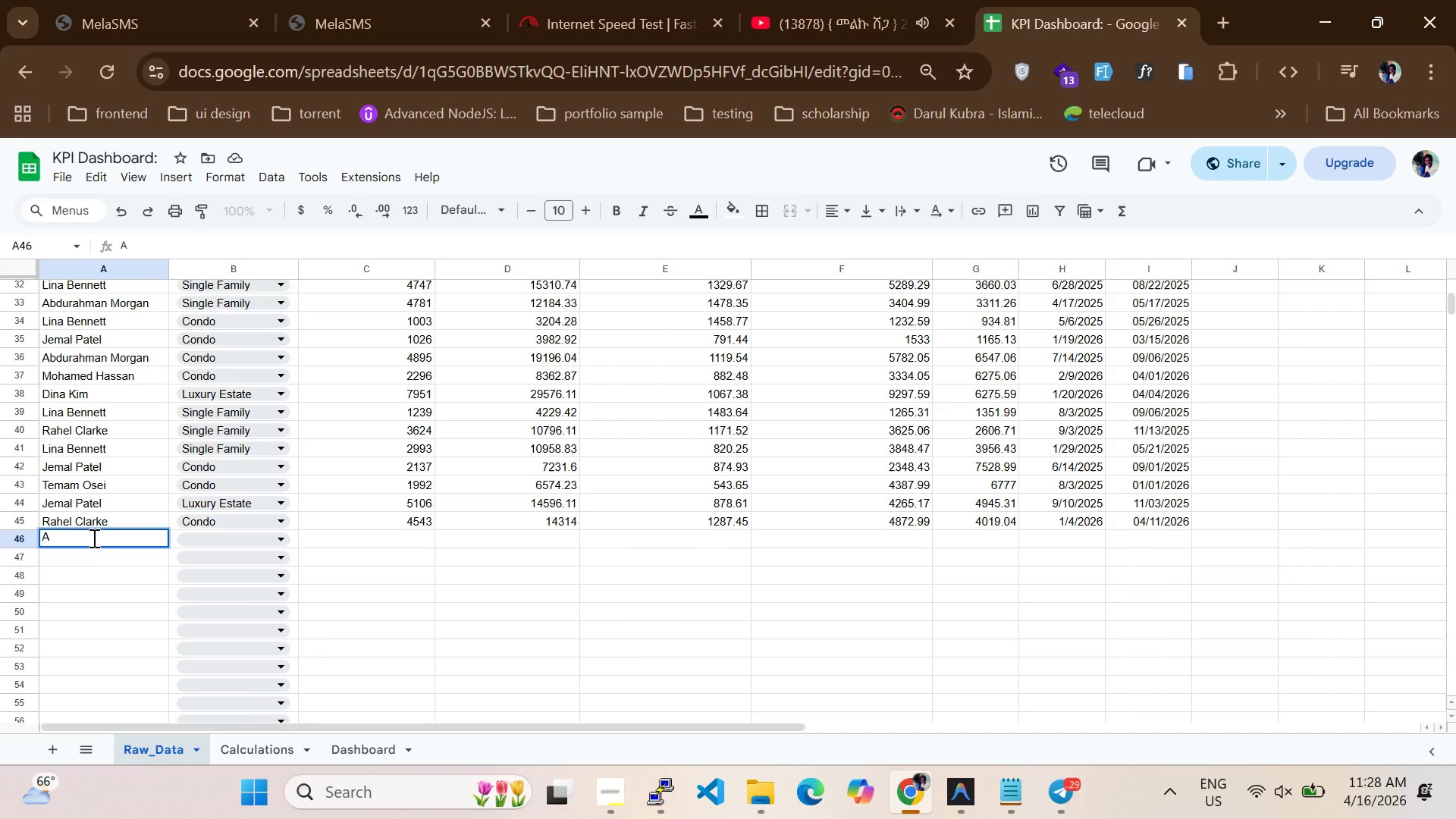 
key(B)
 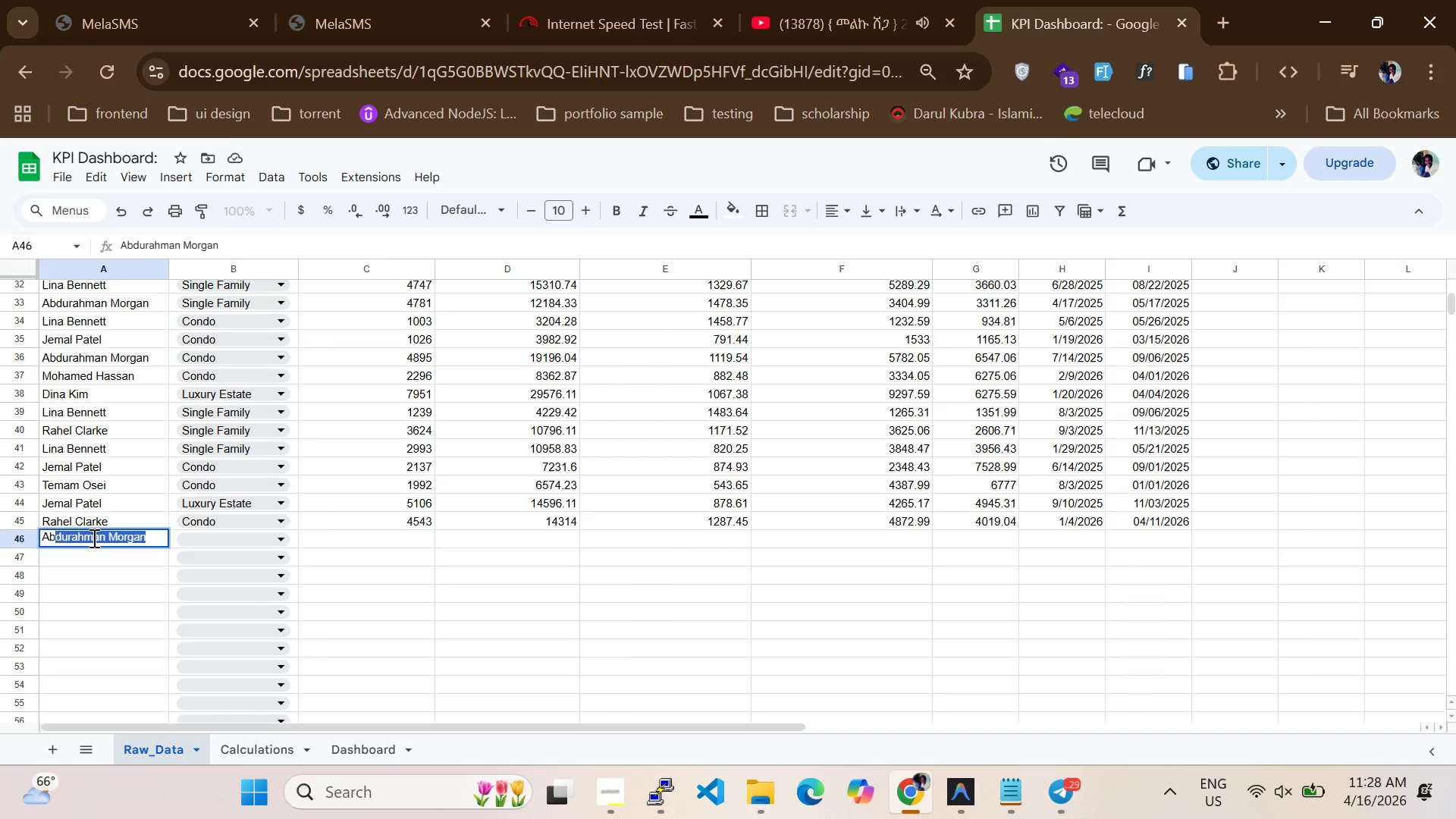 
key(Tab)
 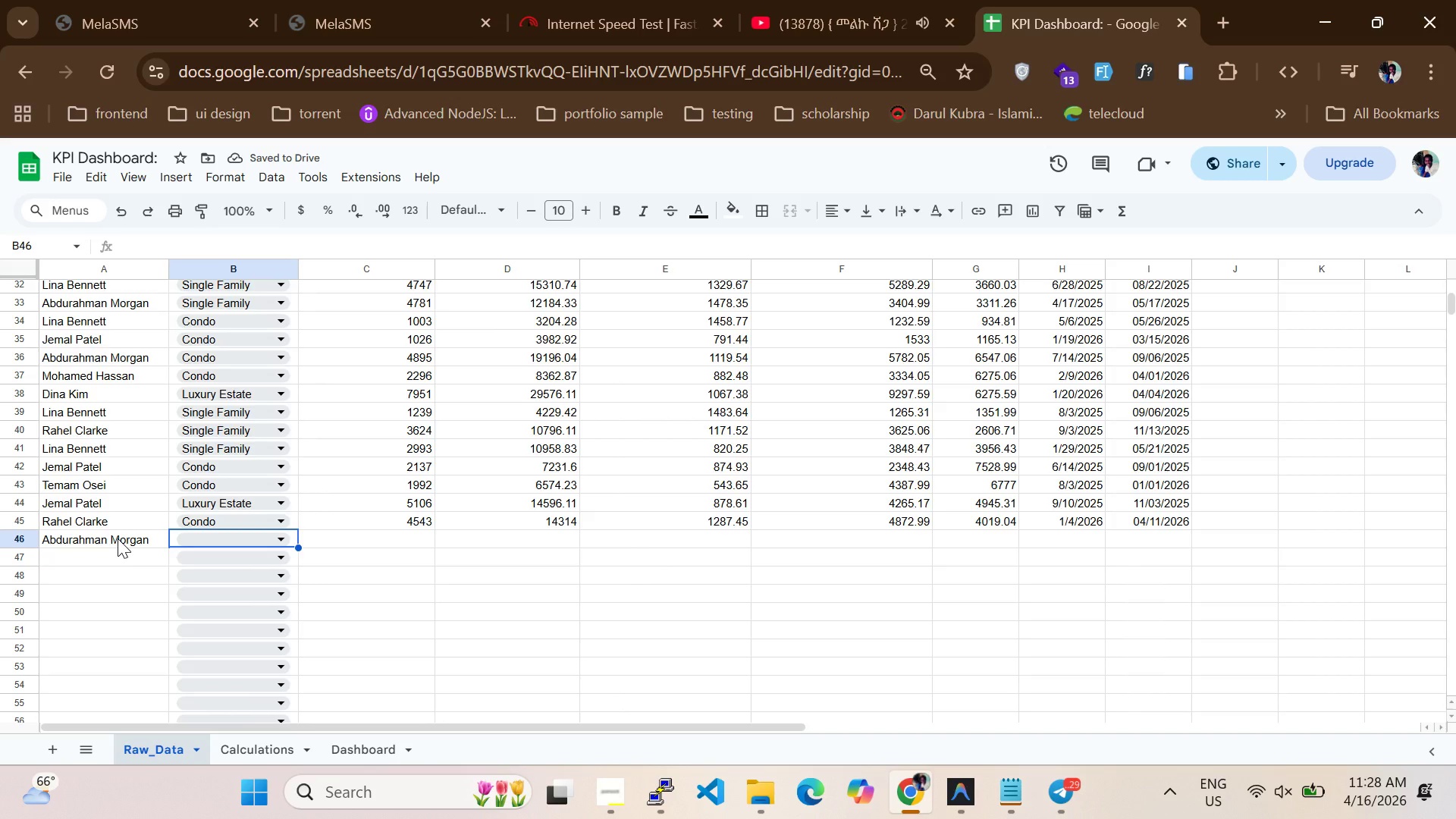 
wait(6.52)
 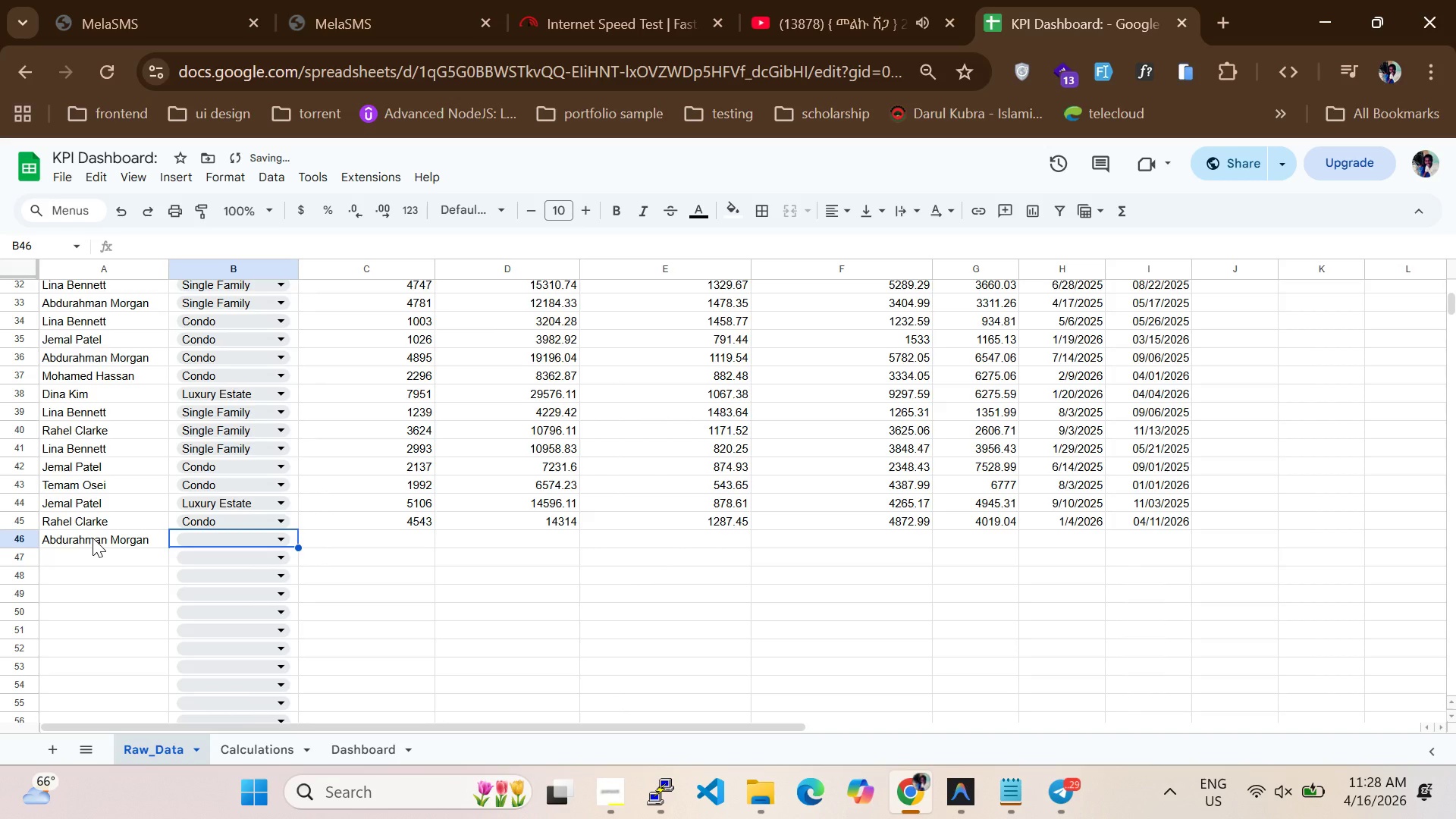 
left_click_drag(start_coordinate=[219, 546], to_coordinate=[224, 548])
 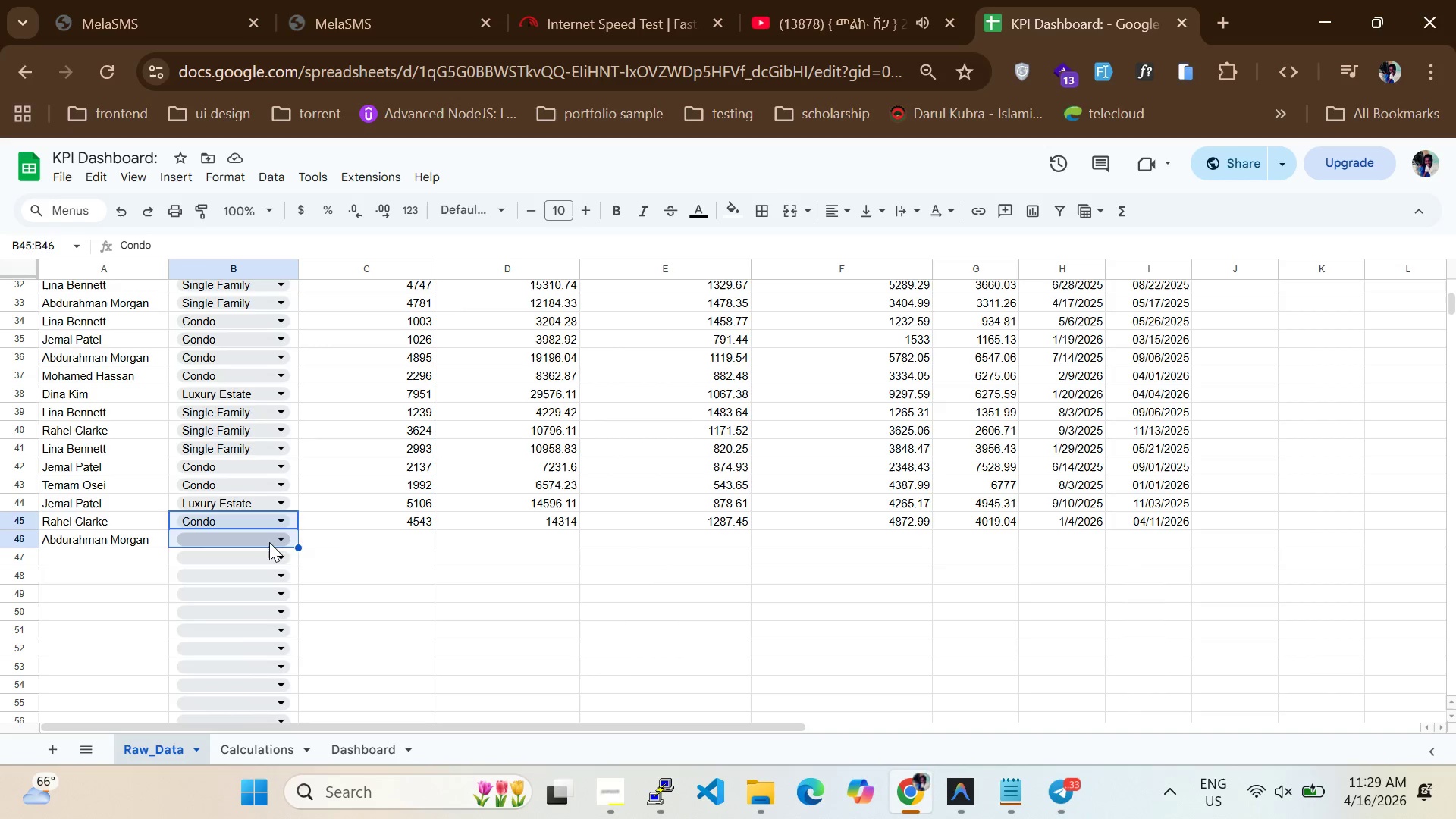 
left_click([269, 542])
 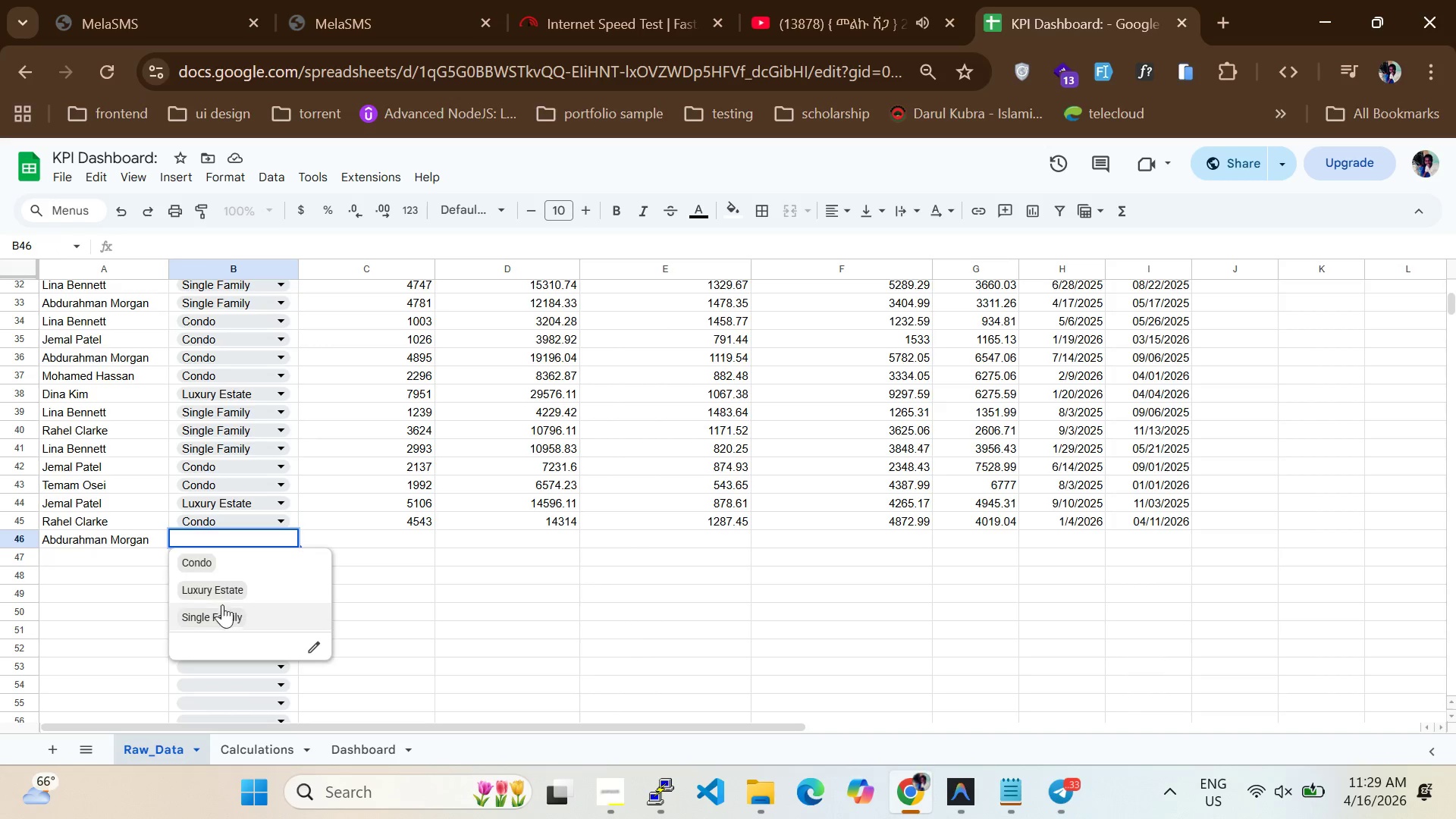 
left_click([222, 614])
 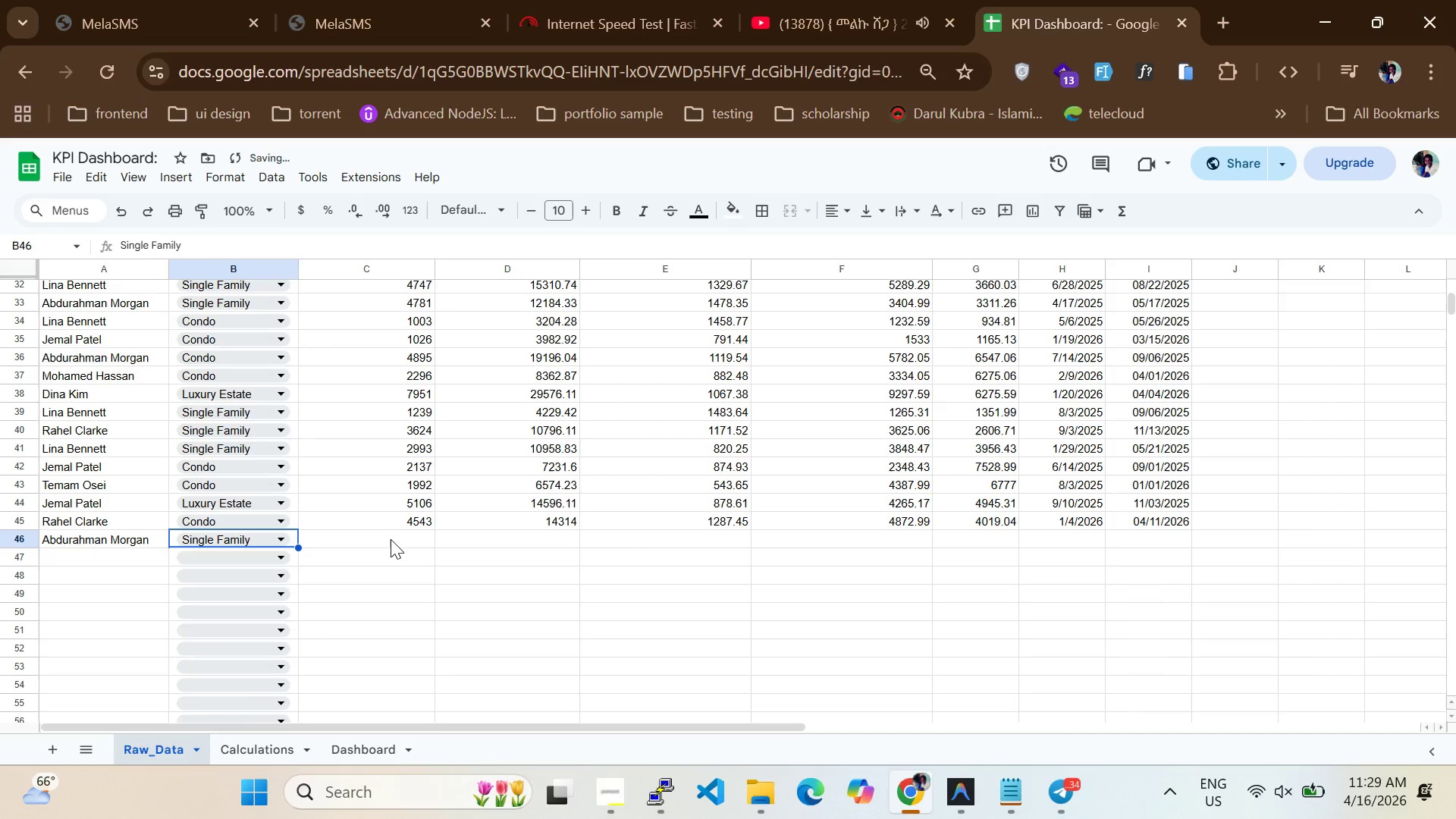 
left_click([391, 539])
 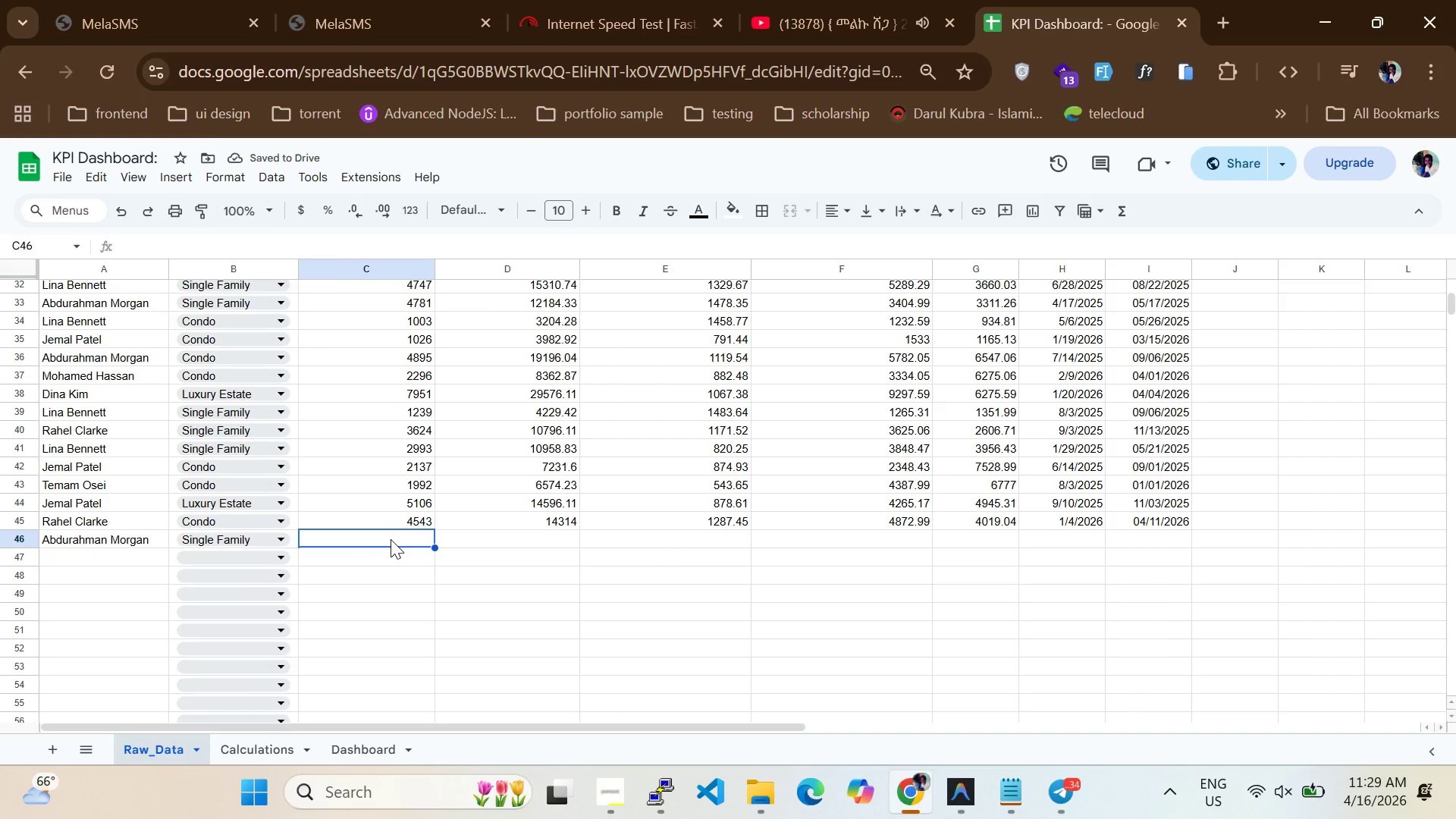 
type(2643)
 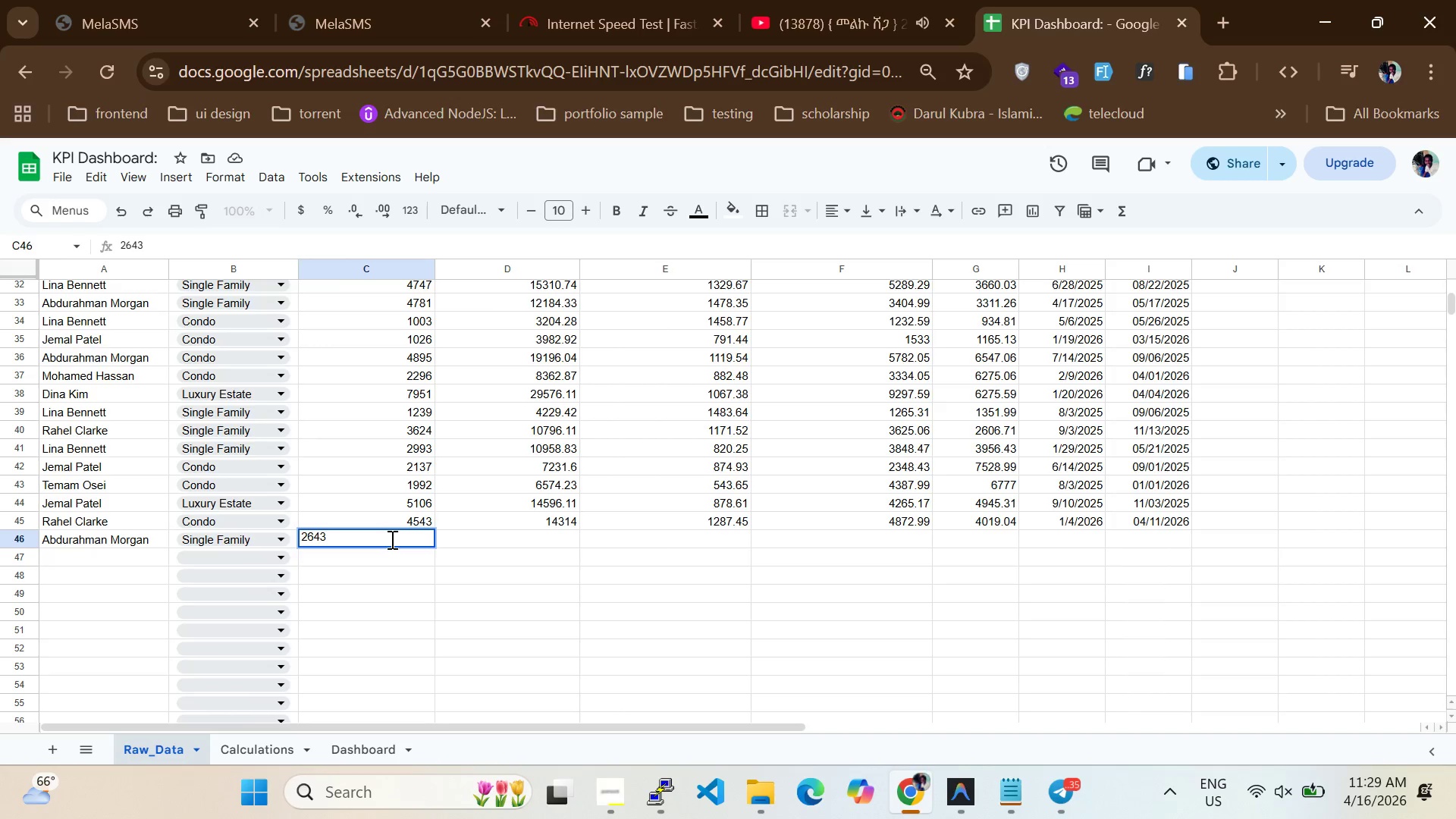 
left_click([497, 539])
 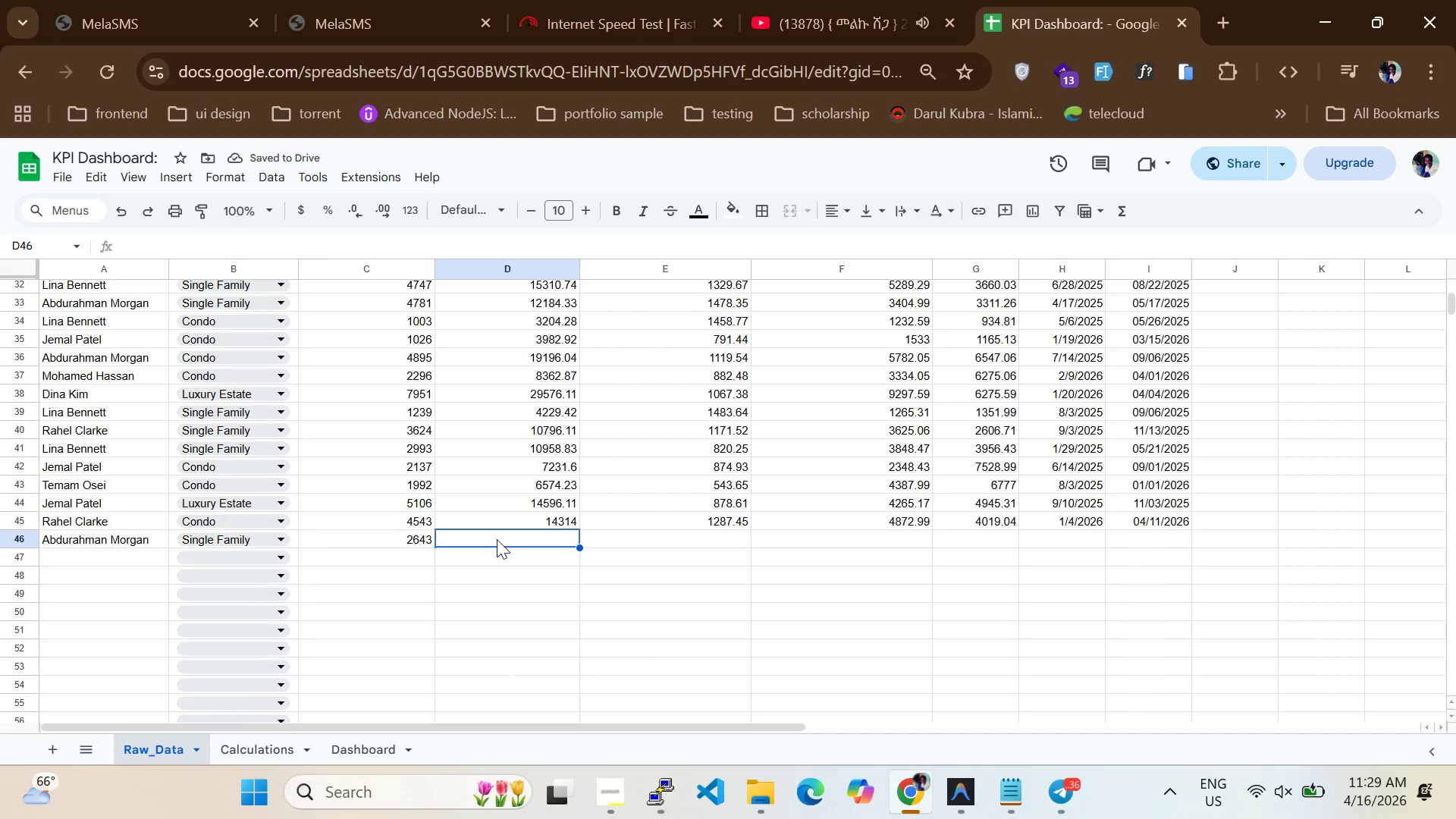 
key(8)
 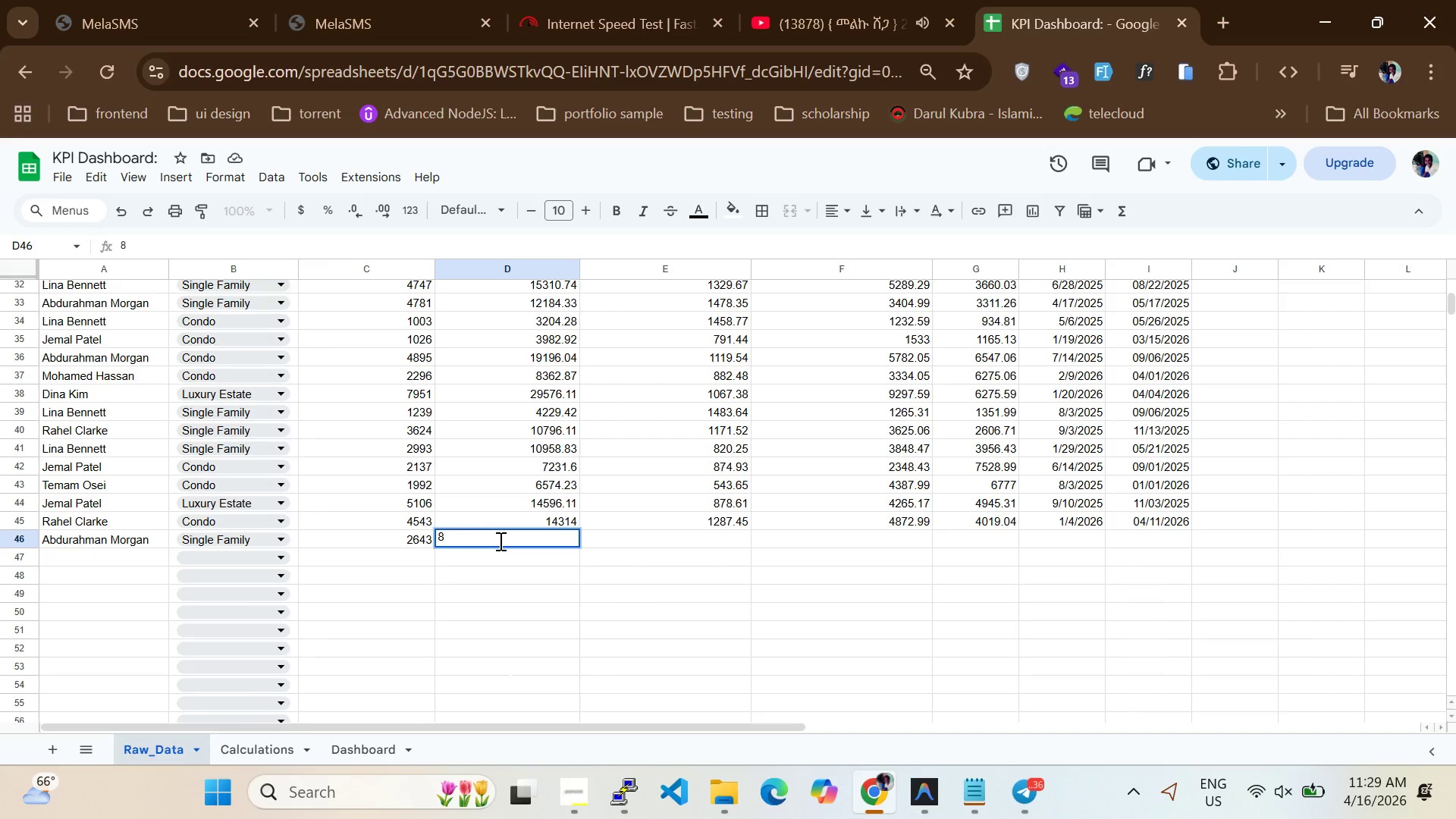 
type(385.95)
 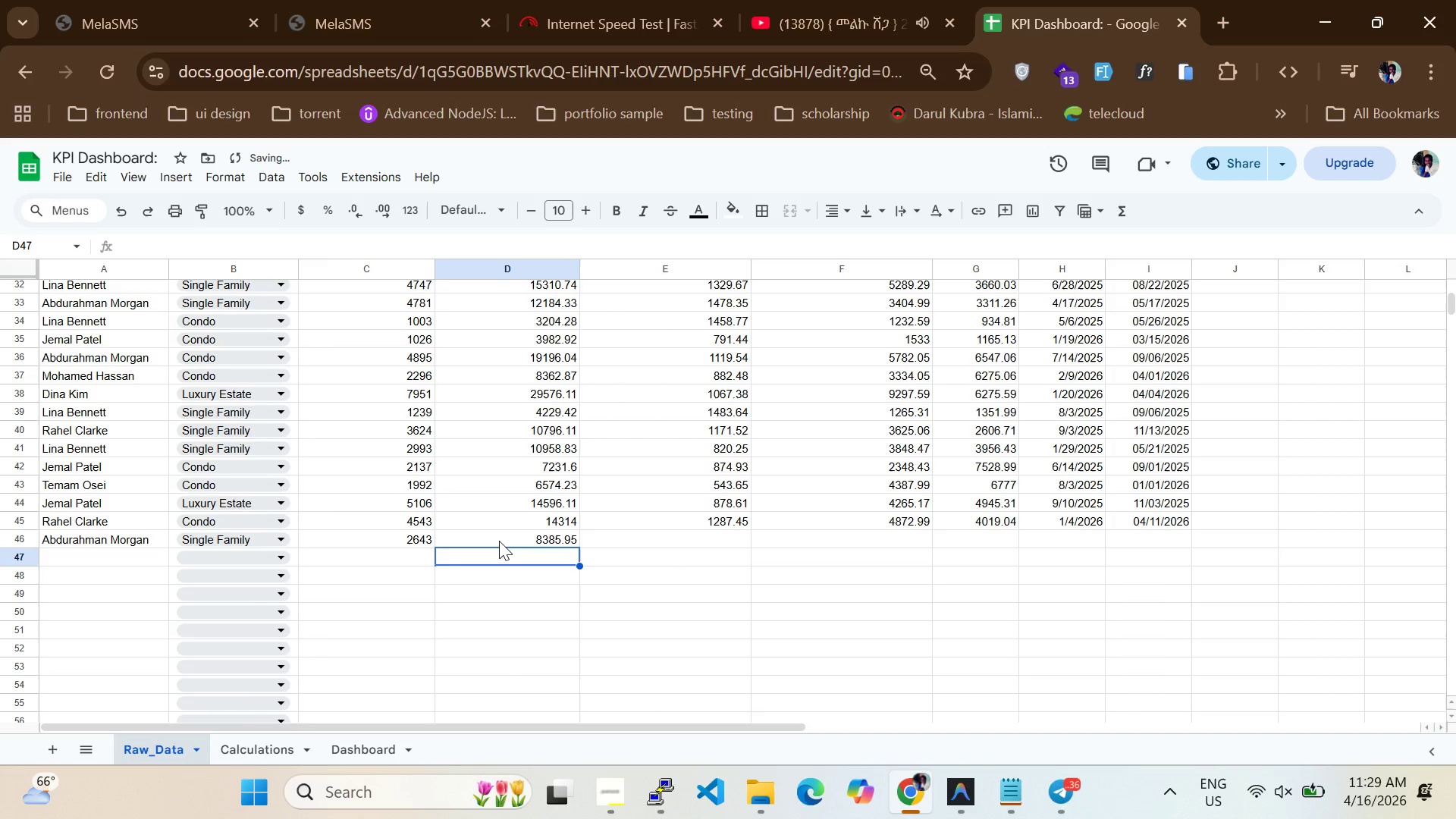 
key(Enter)
 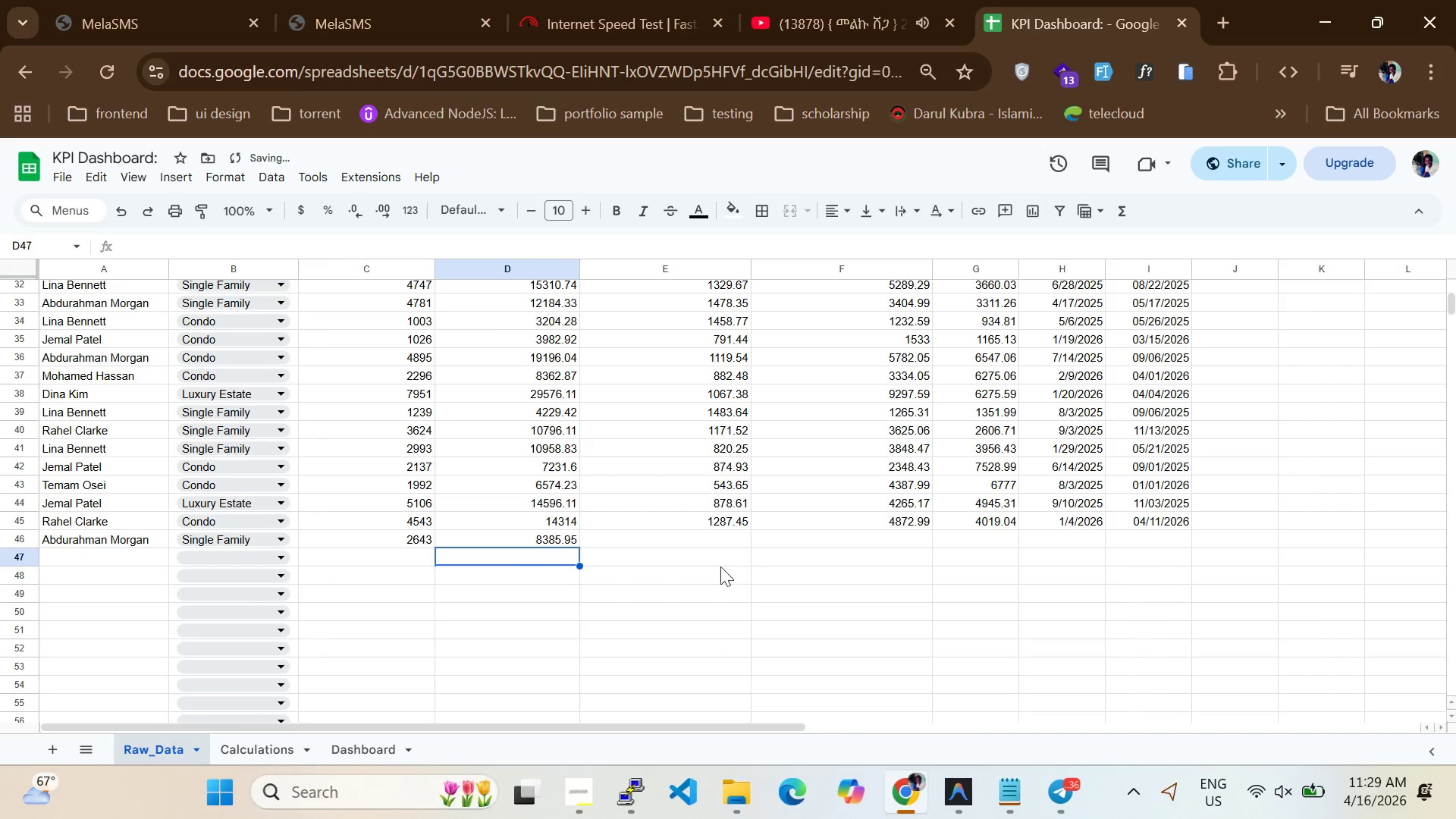 
left_click([698, 545])
 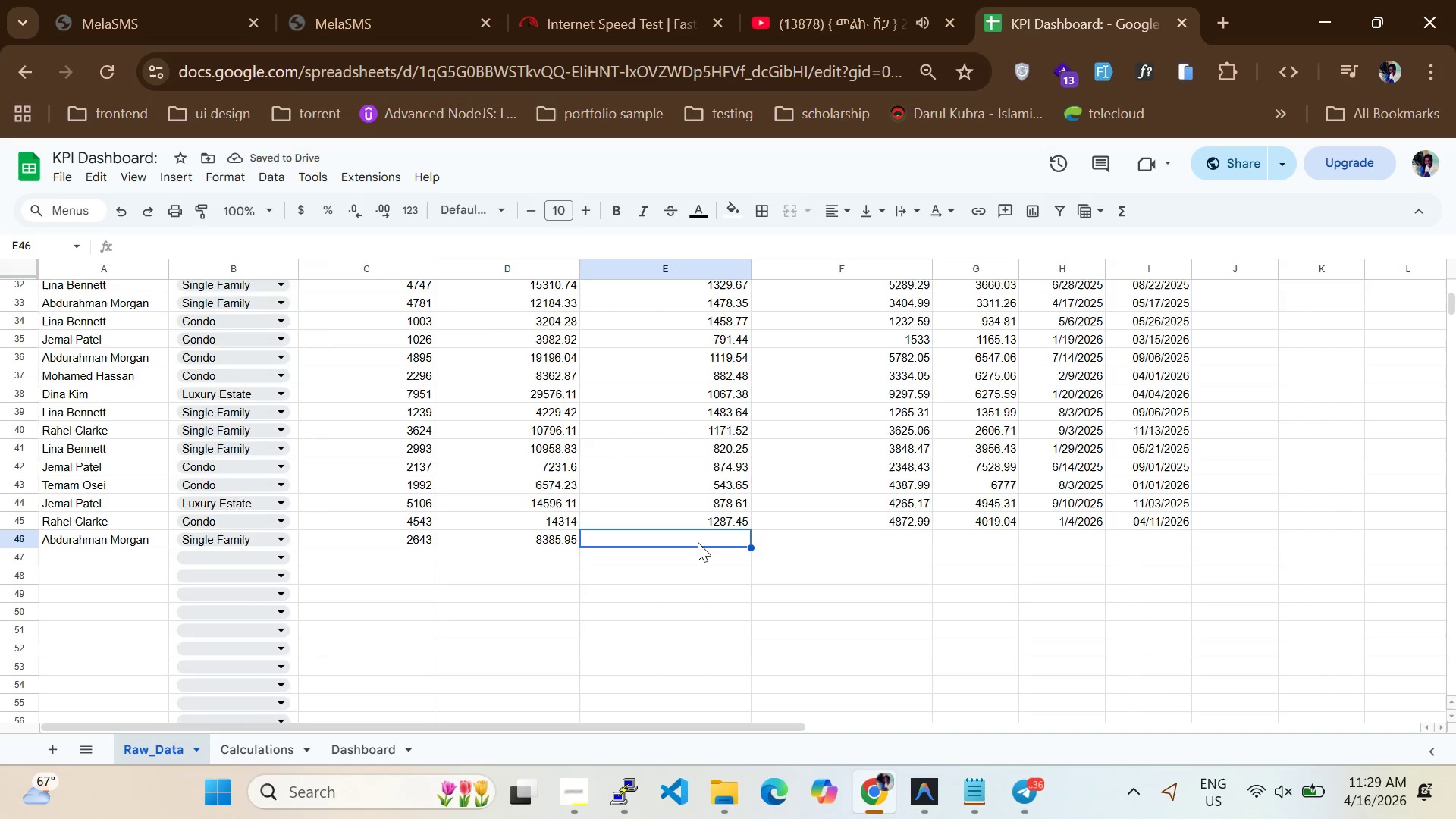 
type(10)
 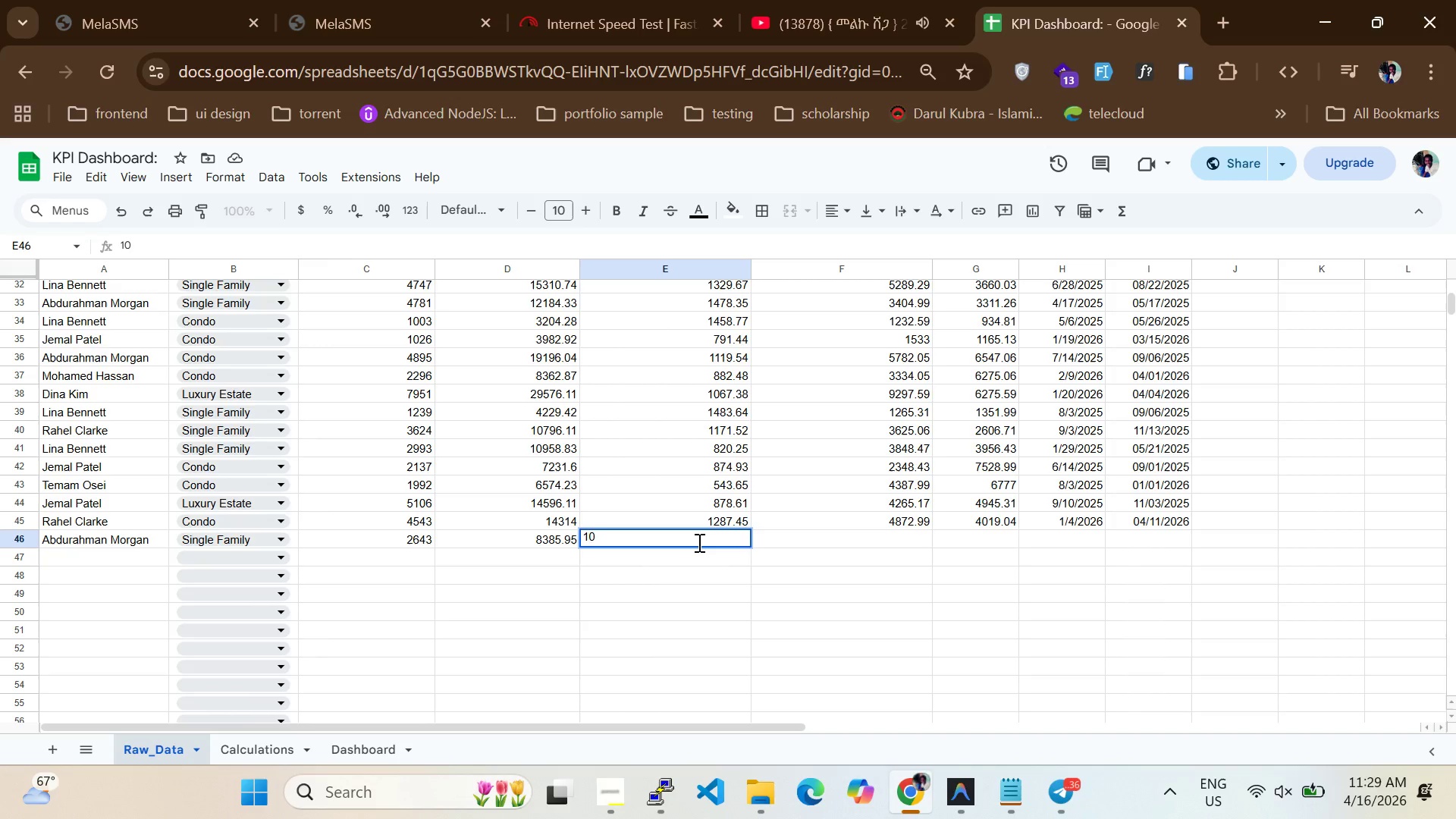 
wait(22.53)
 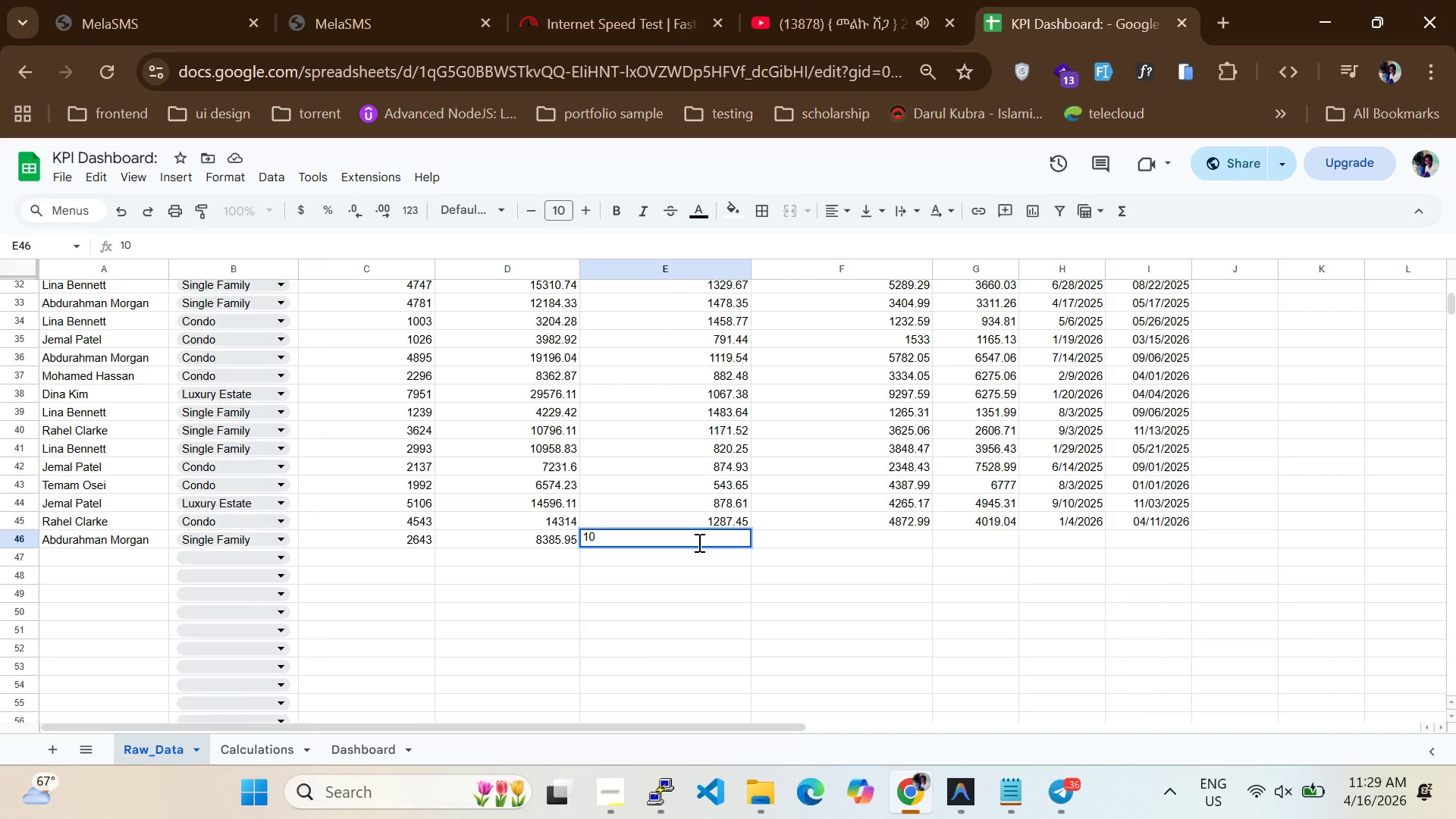 
type(32.28)
 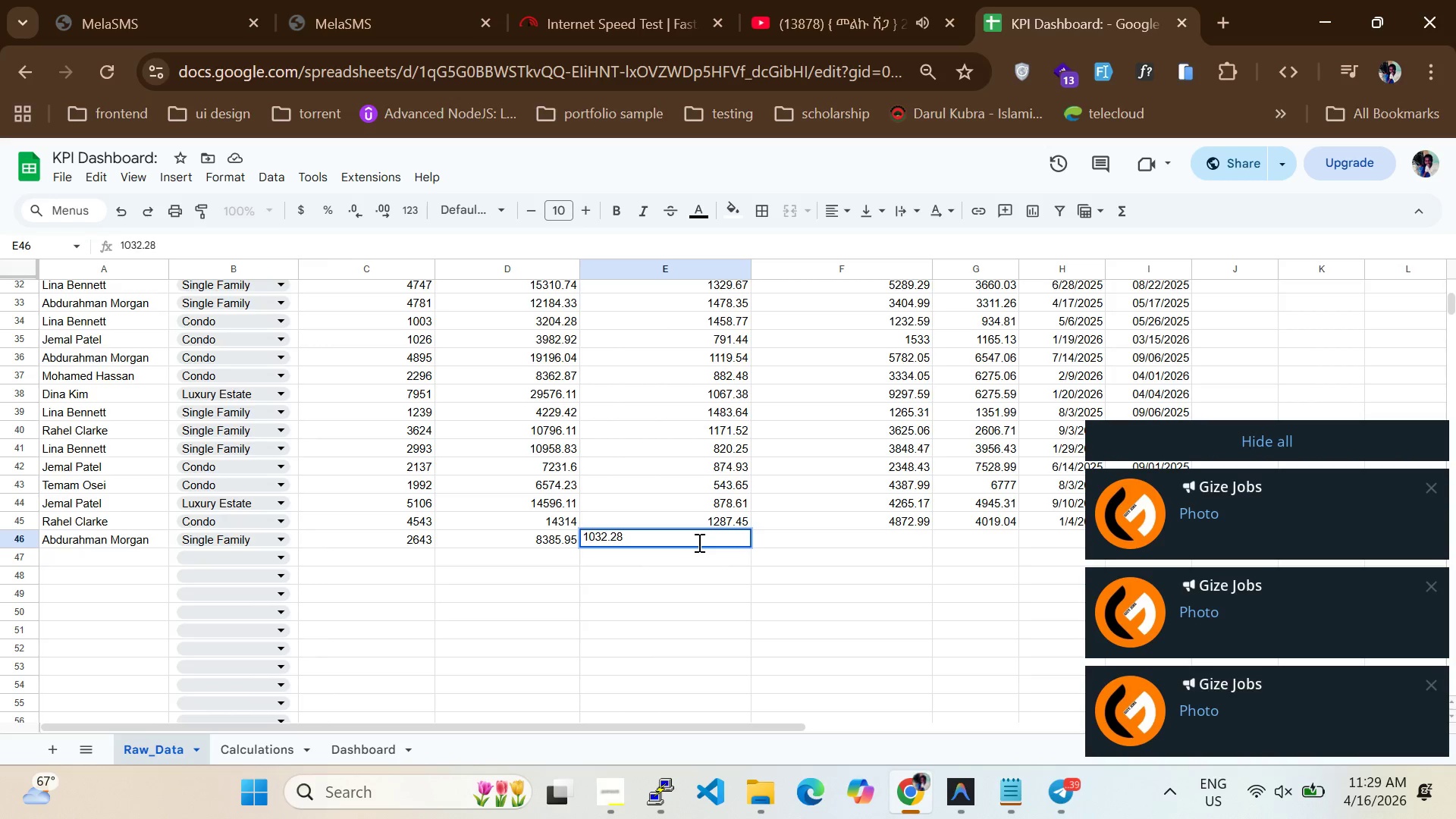 
key(Enter)
 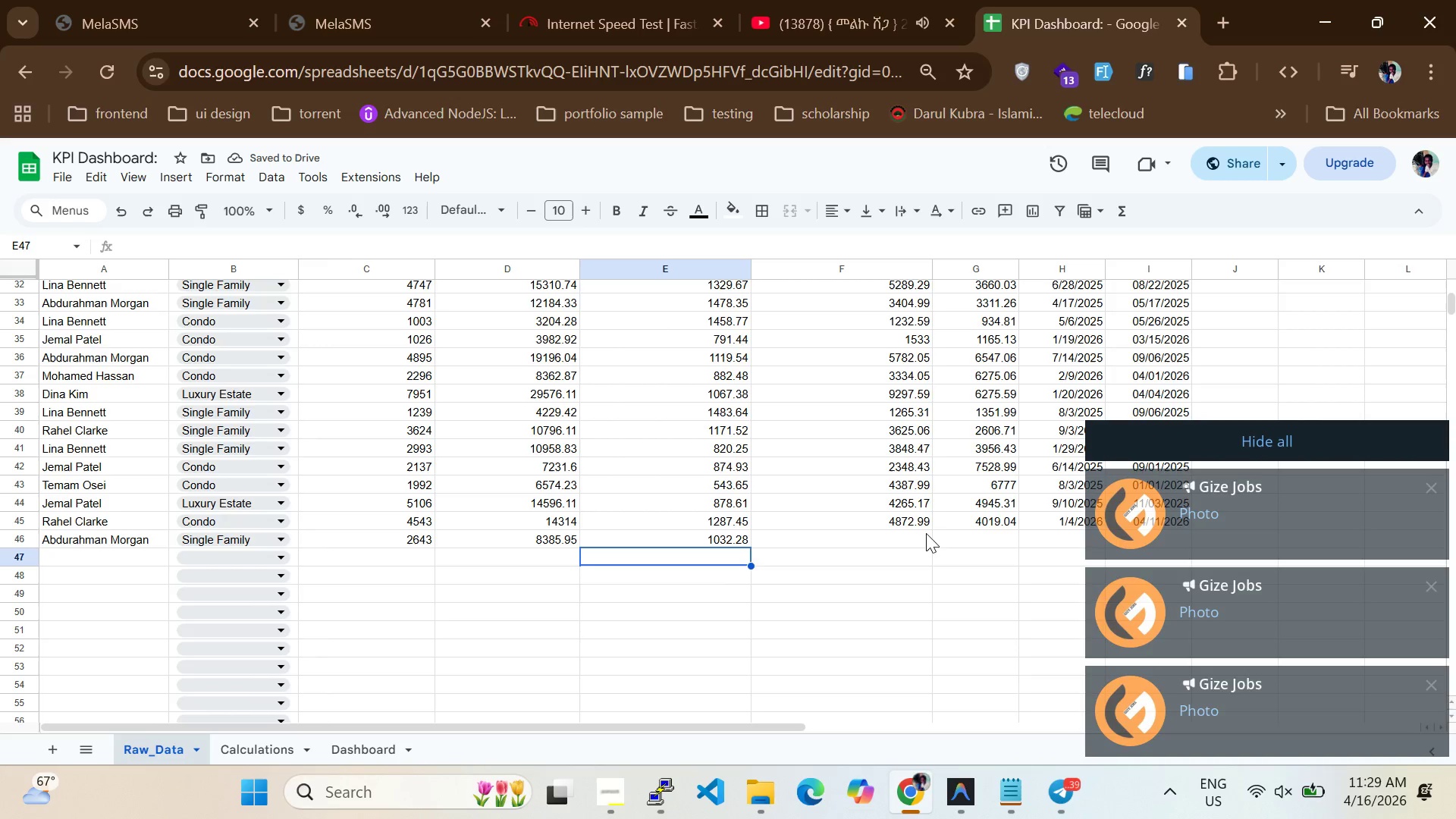 
left_click([911, 538])
 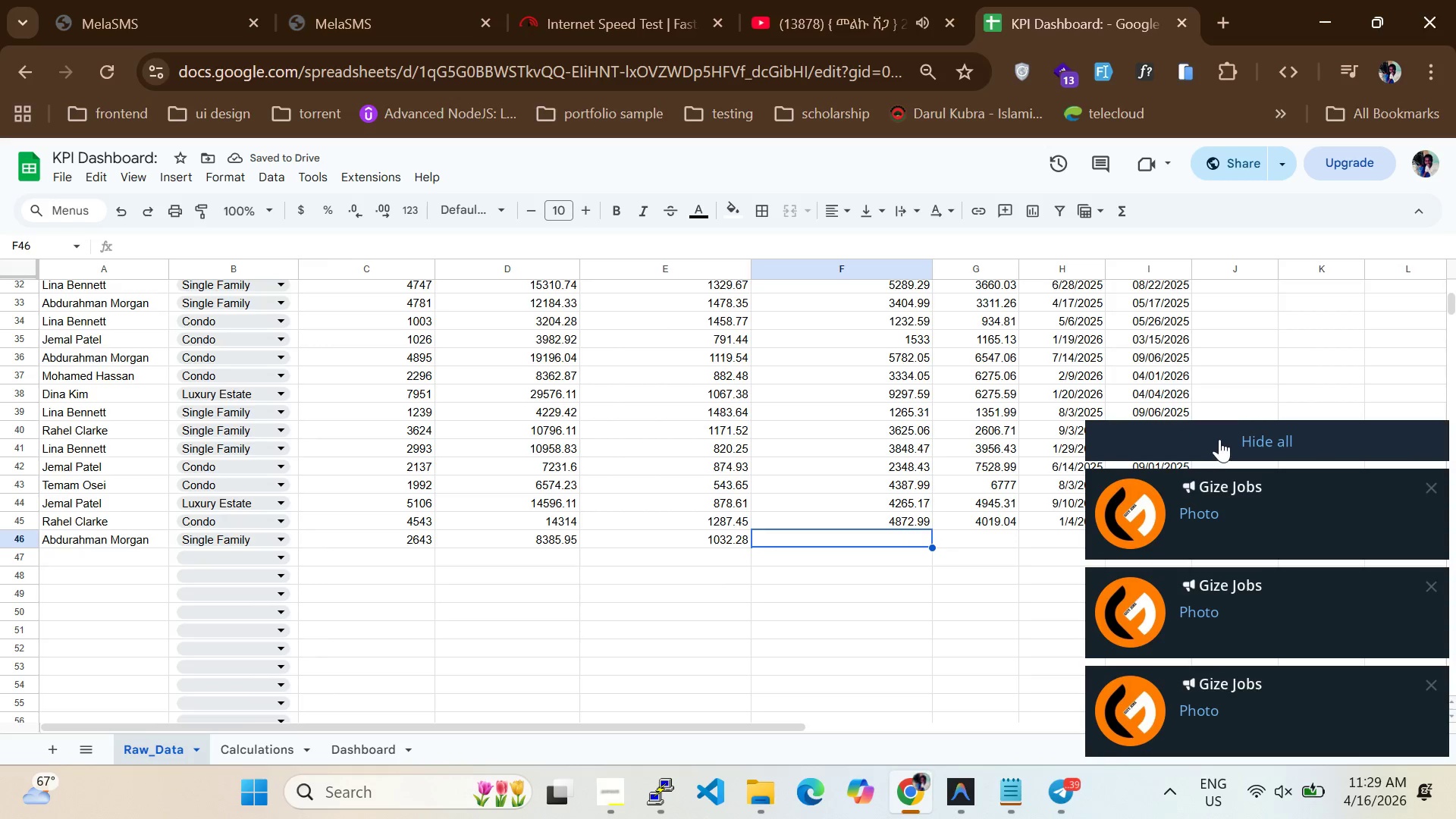 
left_click([1219, 439])
 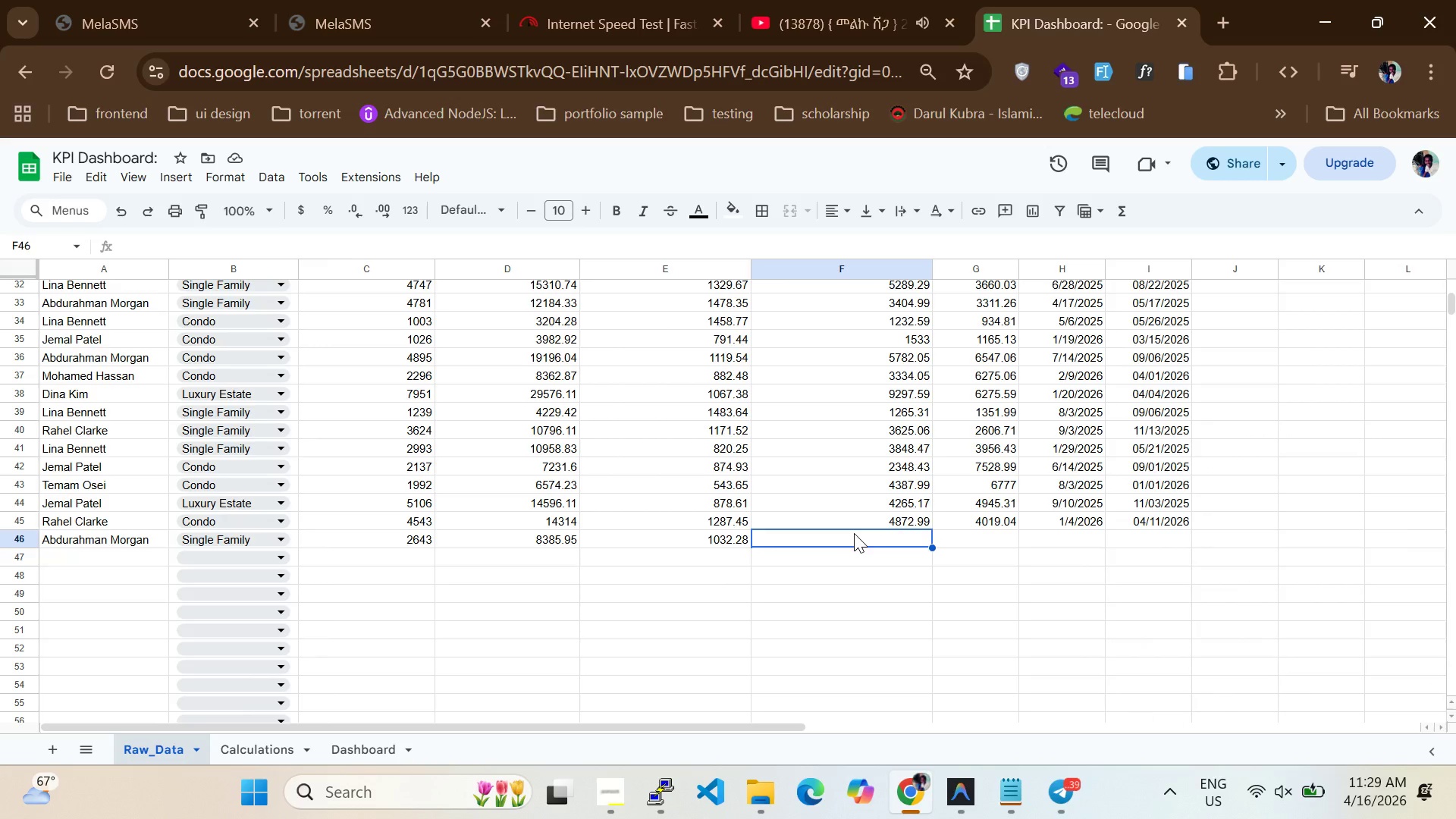 
type(2610.4)
key(Backspace)
type(51)
 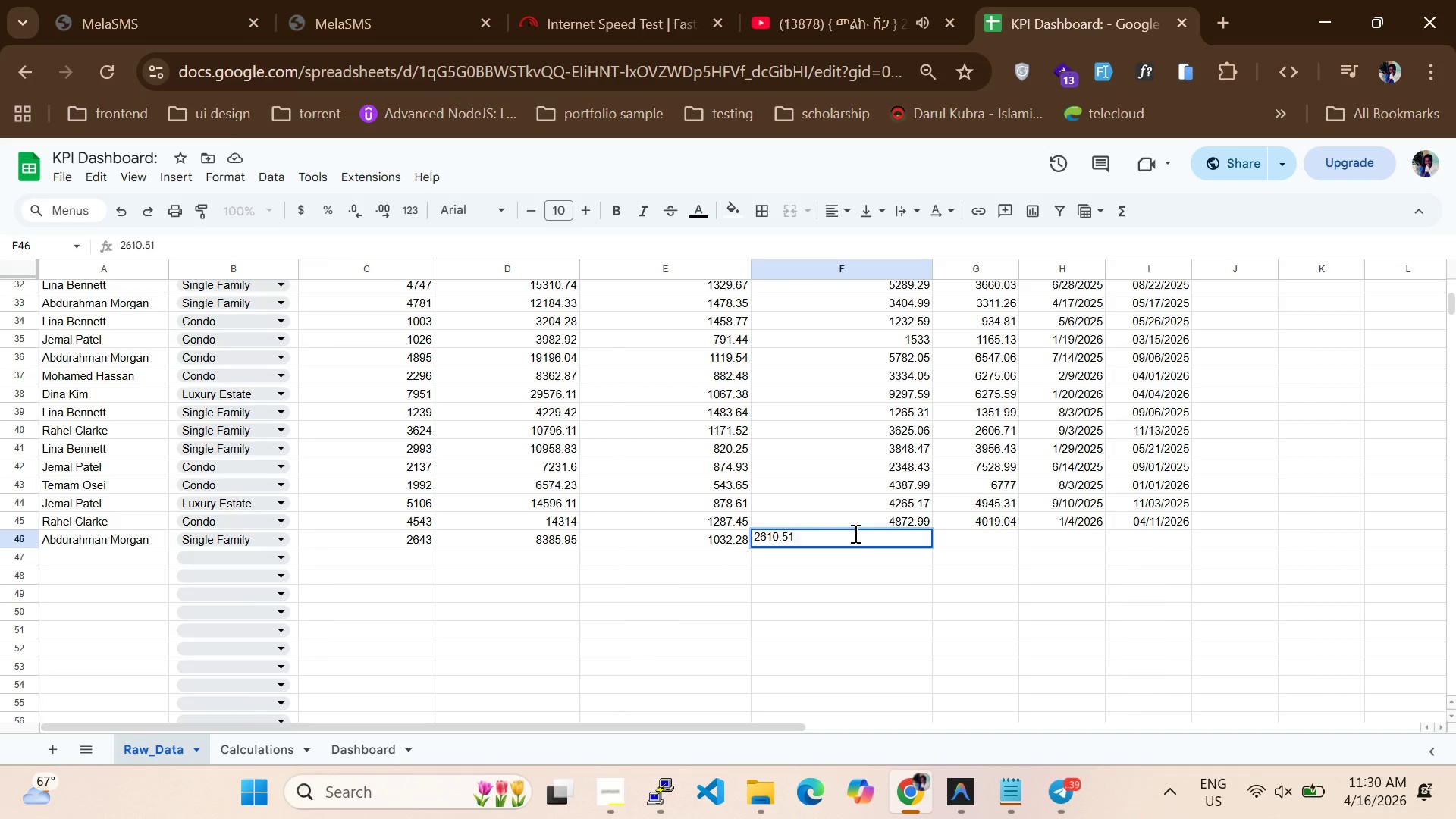 
key(Enter)
 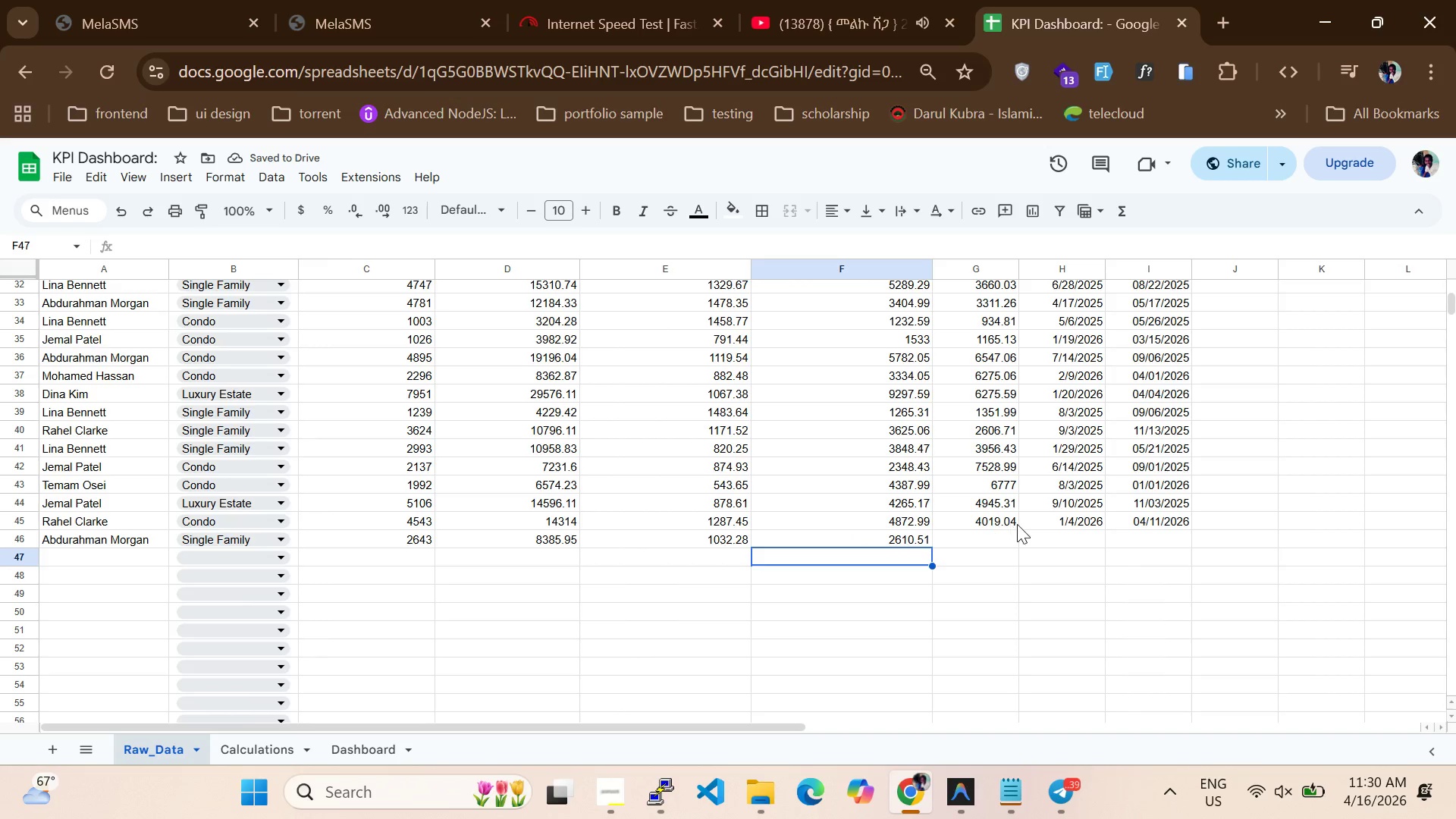 
left_click([990, 543])
 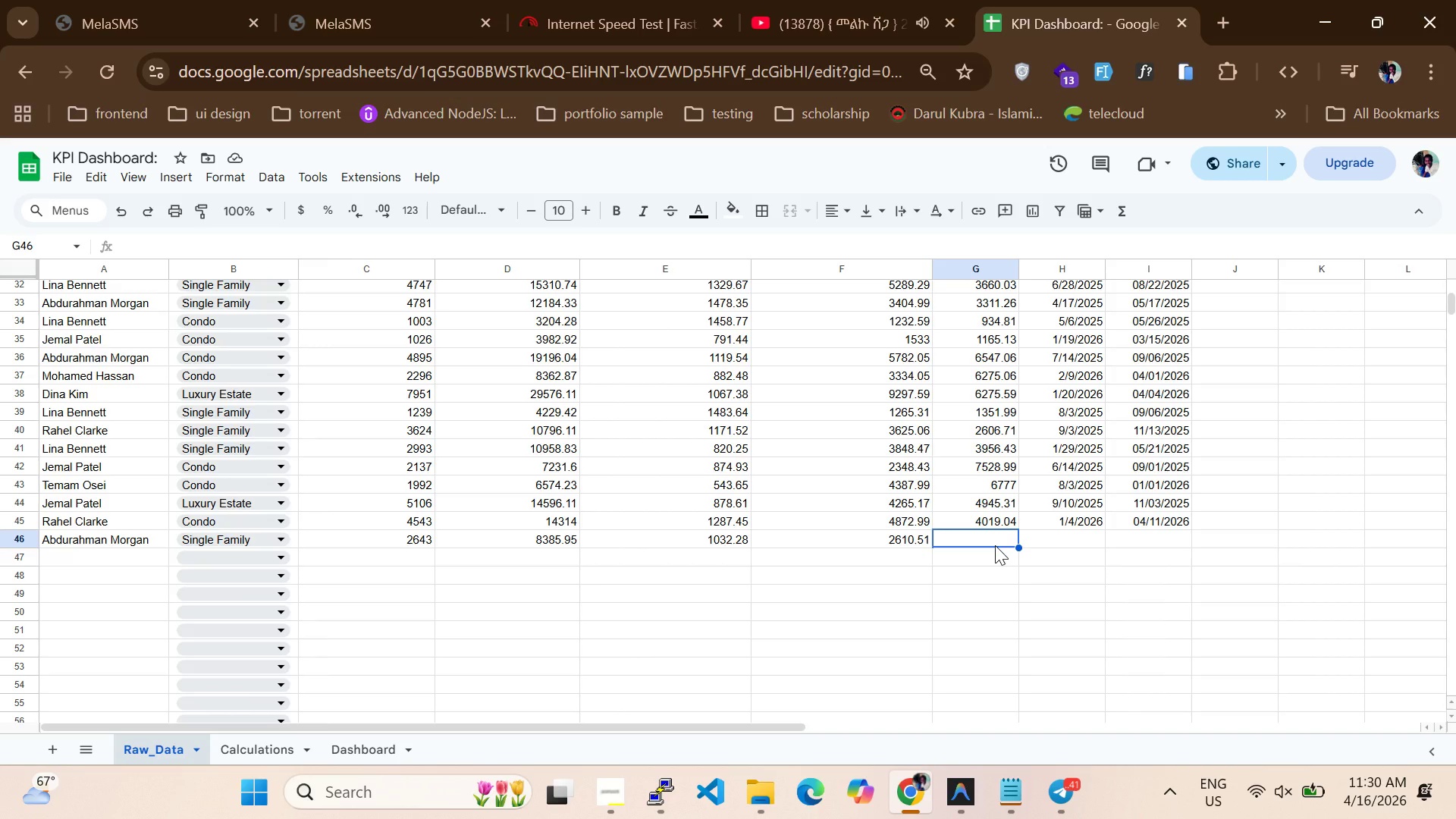 
type(1923.09)
 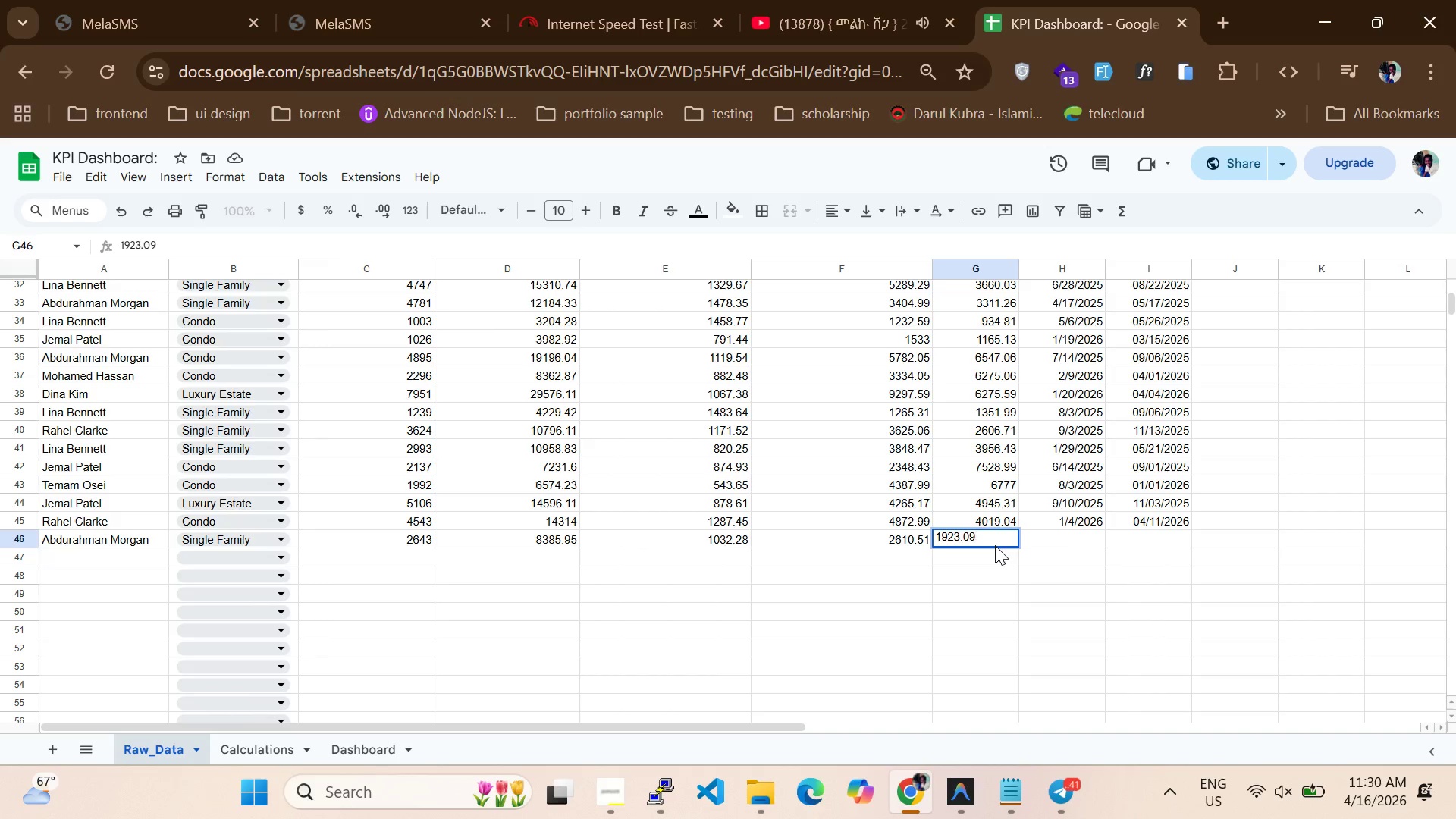 
key(Enter)
 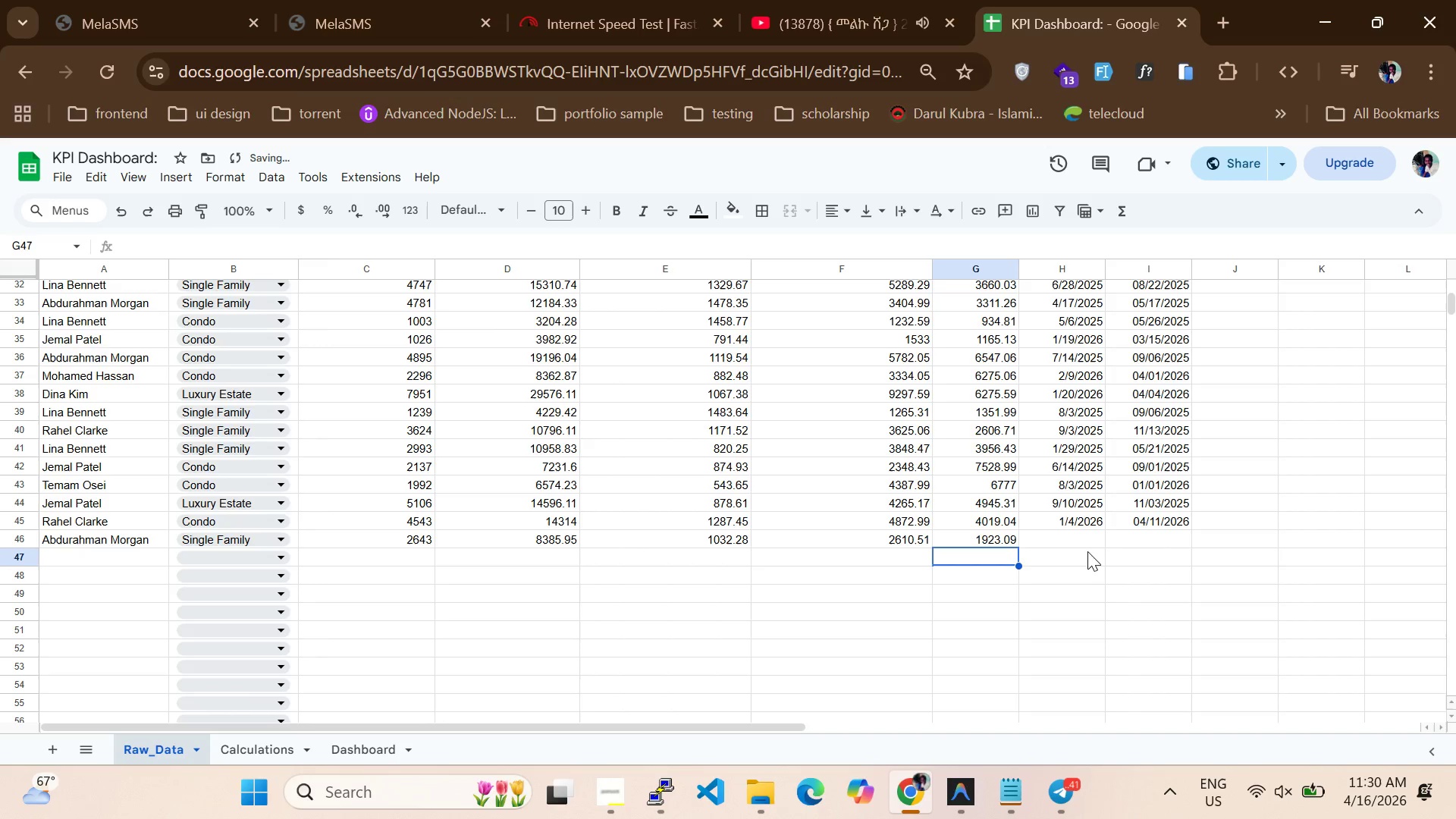 
left_click([1078, 540])
 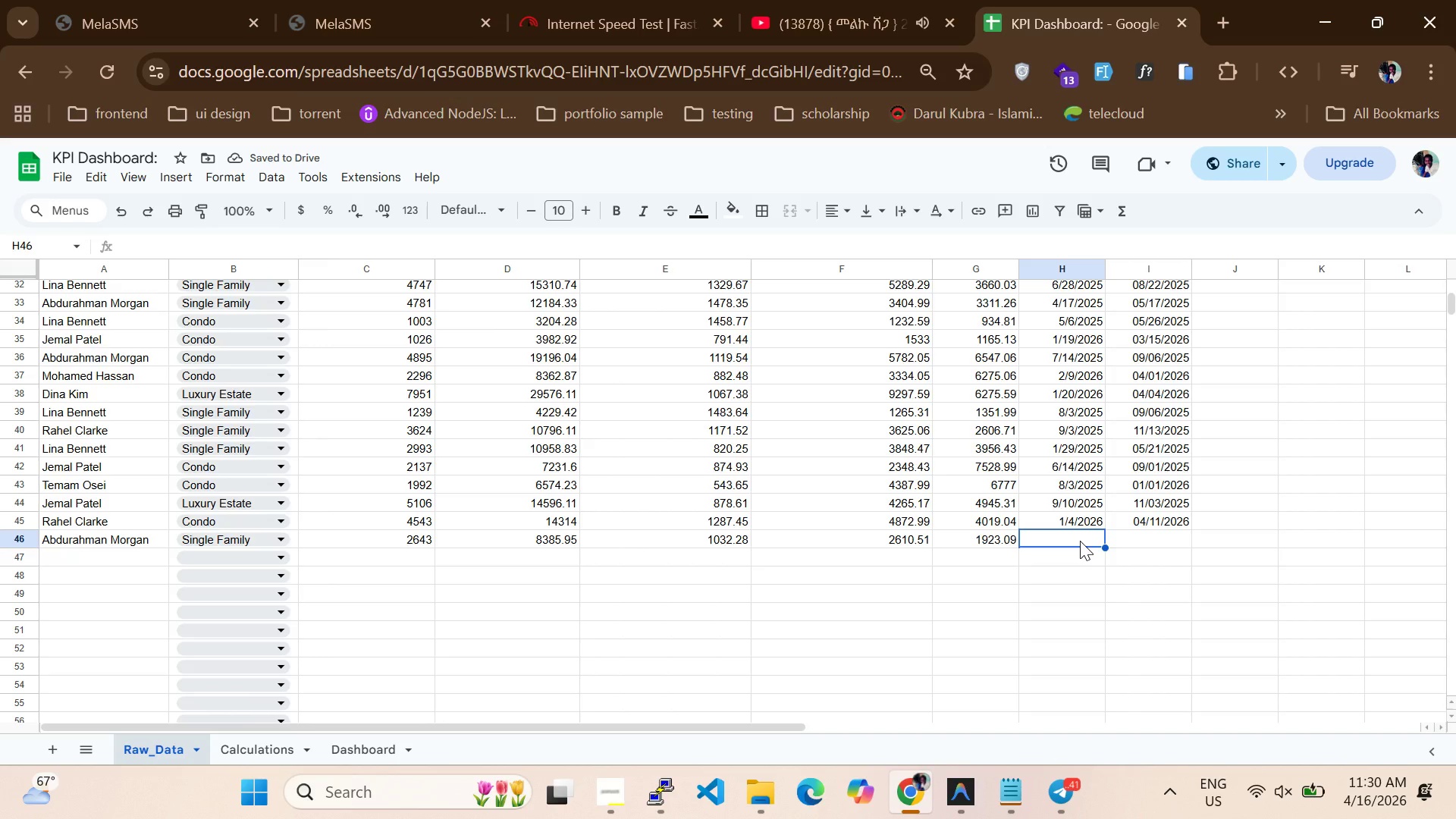 
type(11/03/20025)
 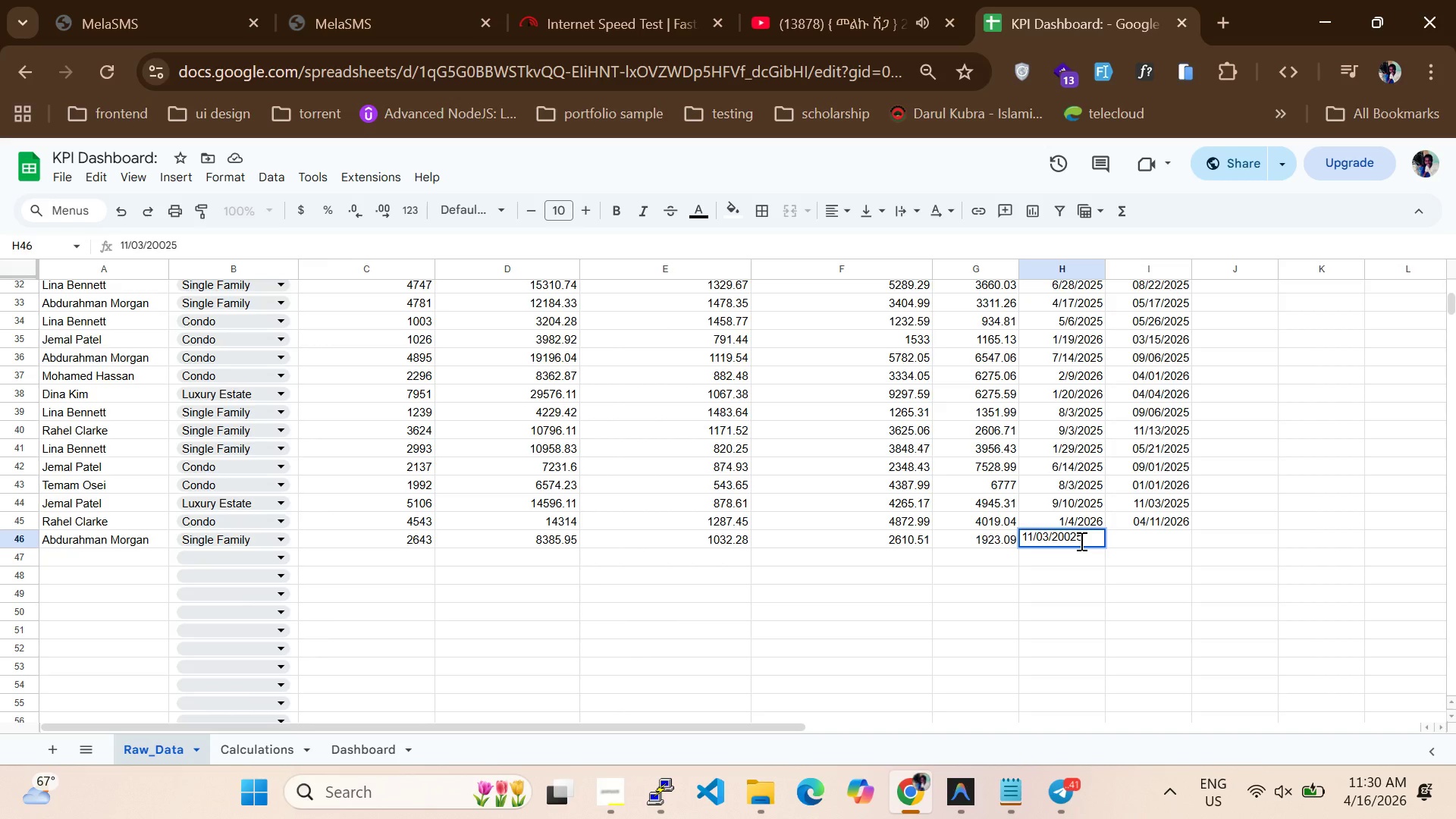 
key(Enter)
 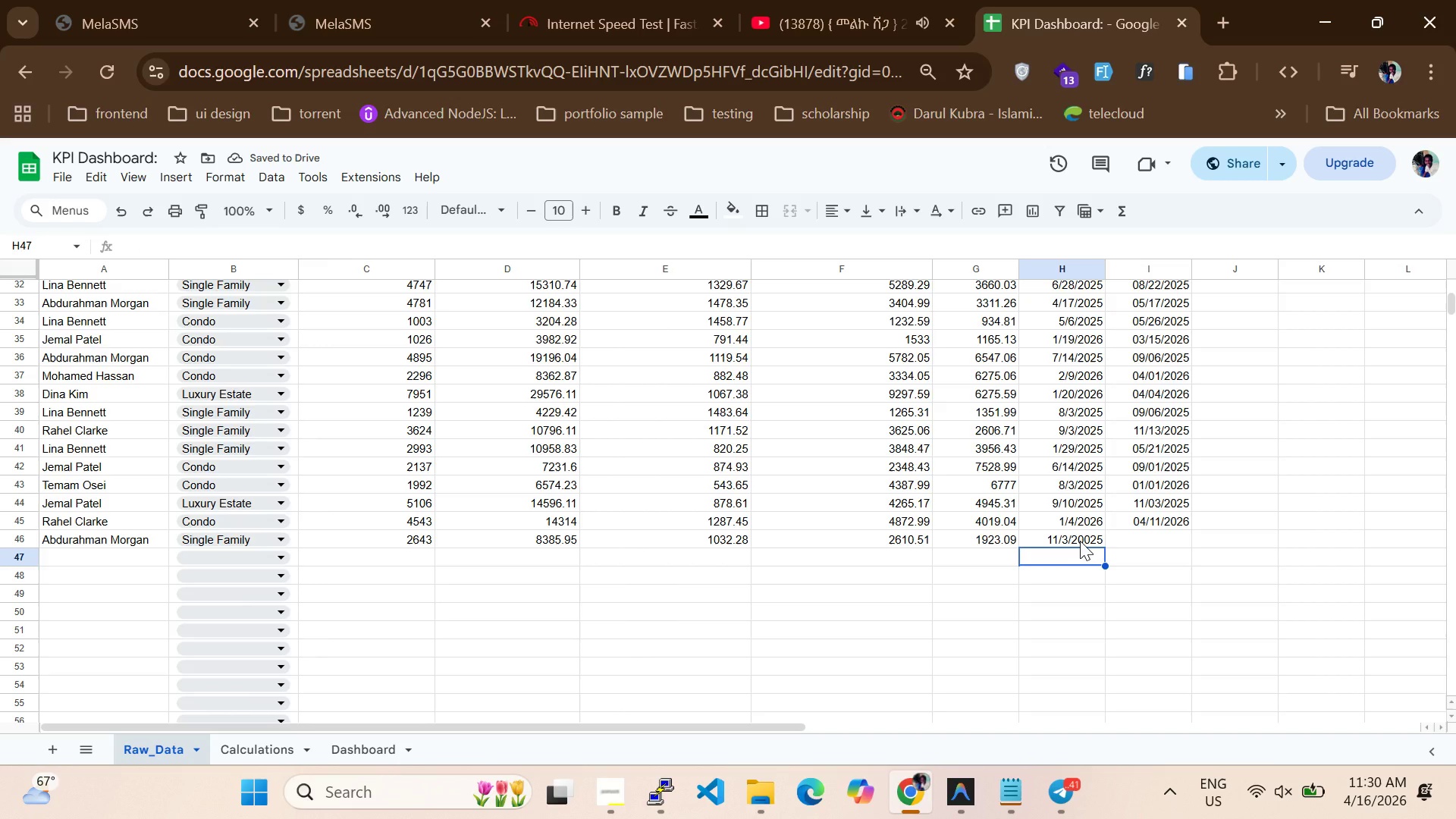 
double_click([1081, 541])
 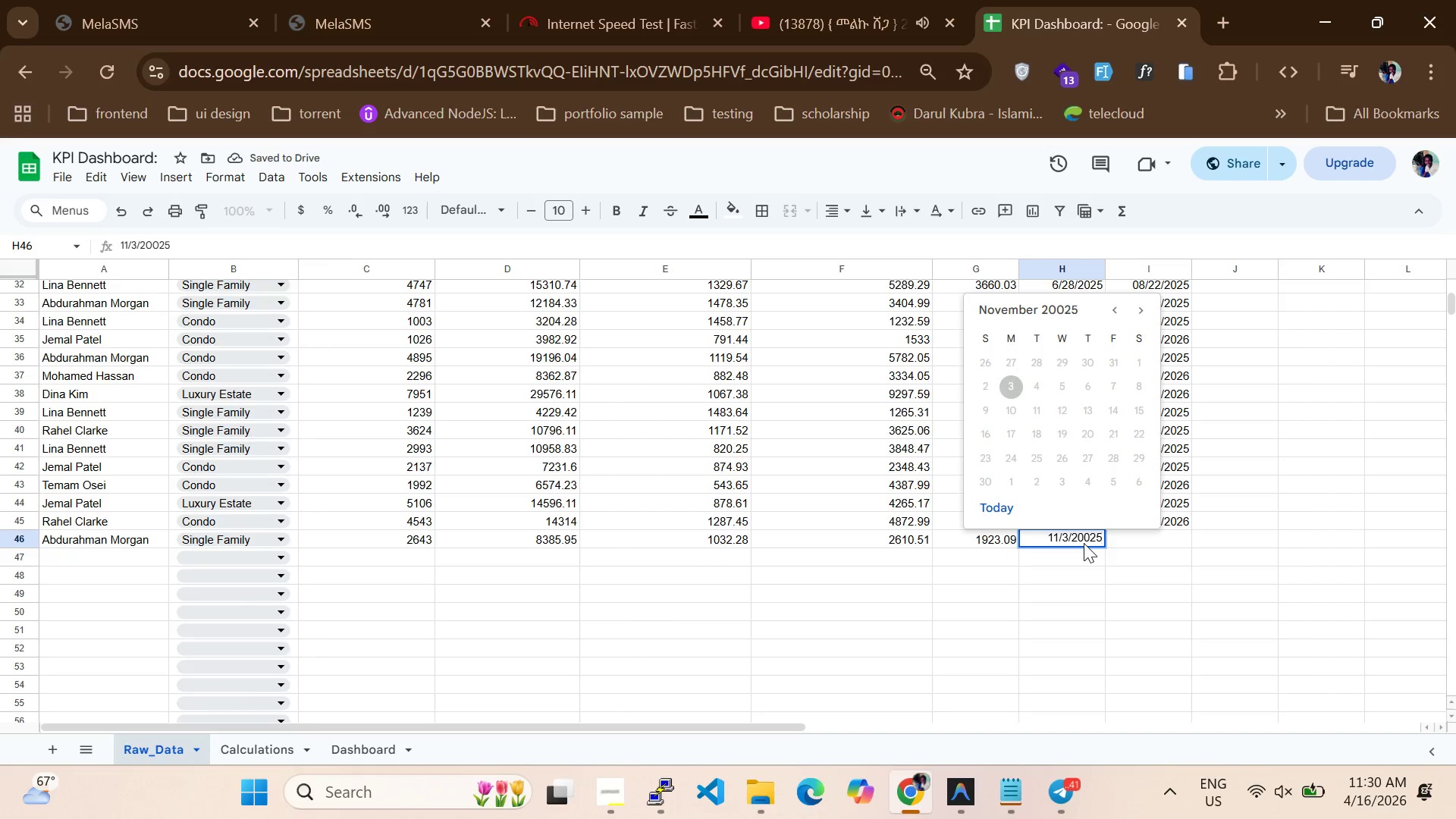 
key(ArrowLeft)
 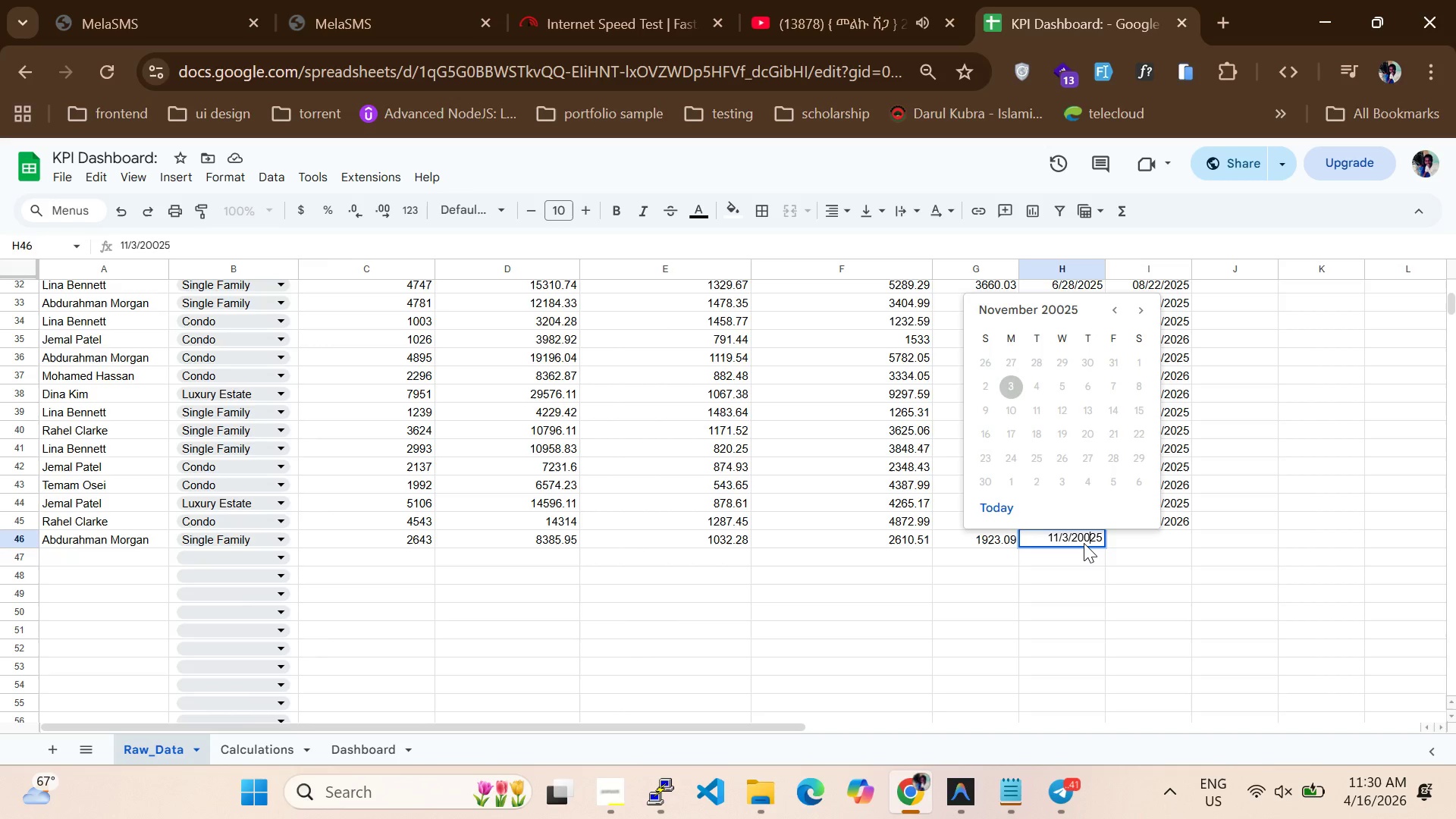 
key(ArrowLeft)
 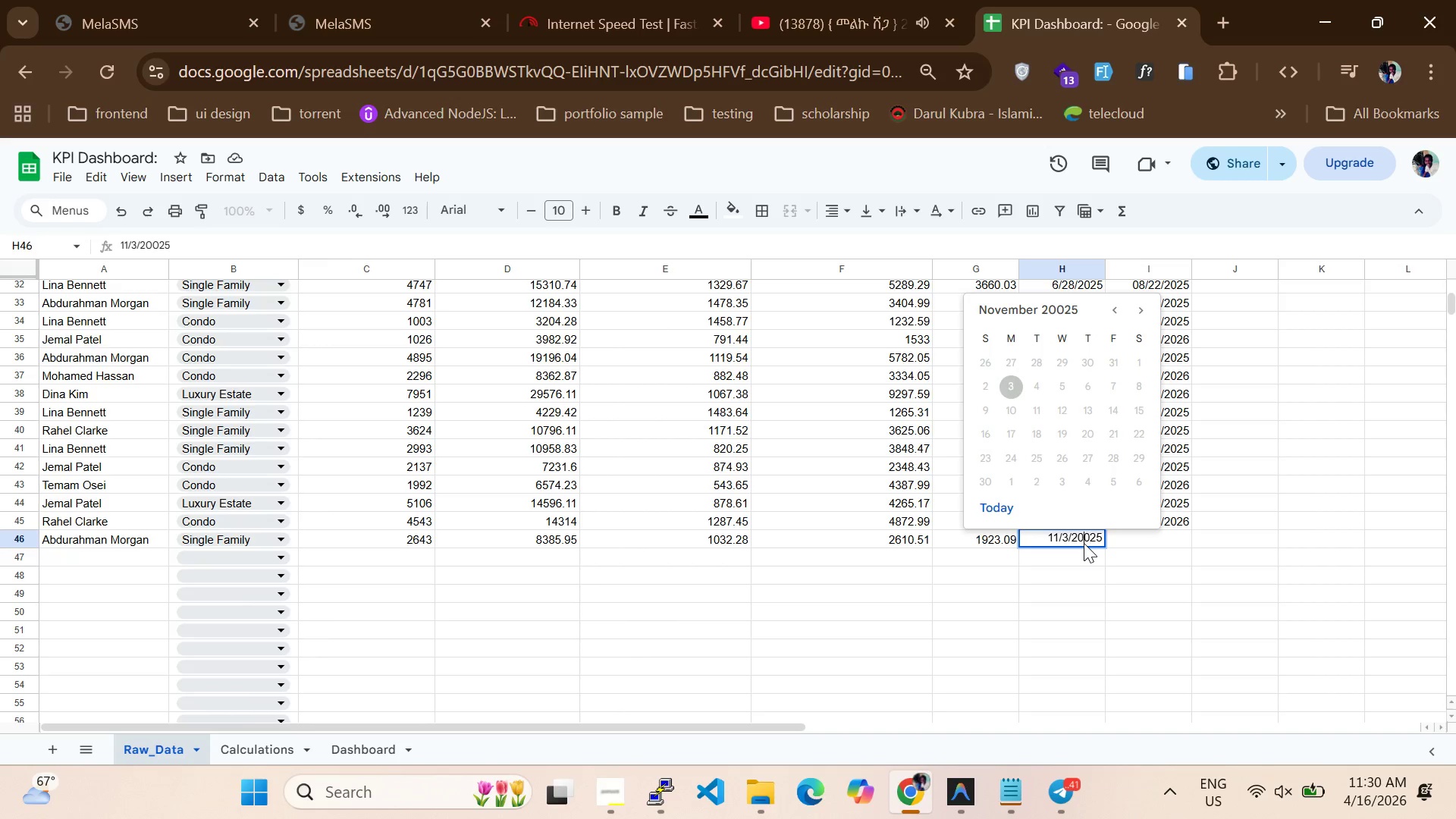 
key(ArrowLeft)
 